 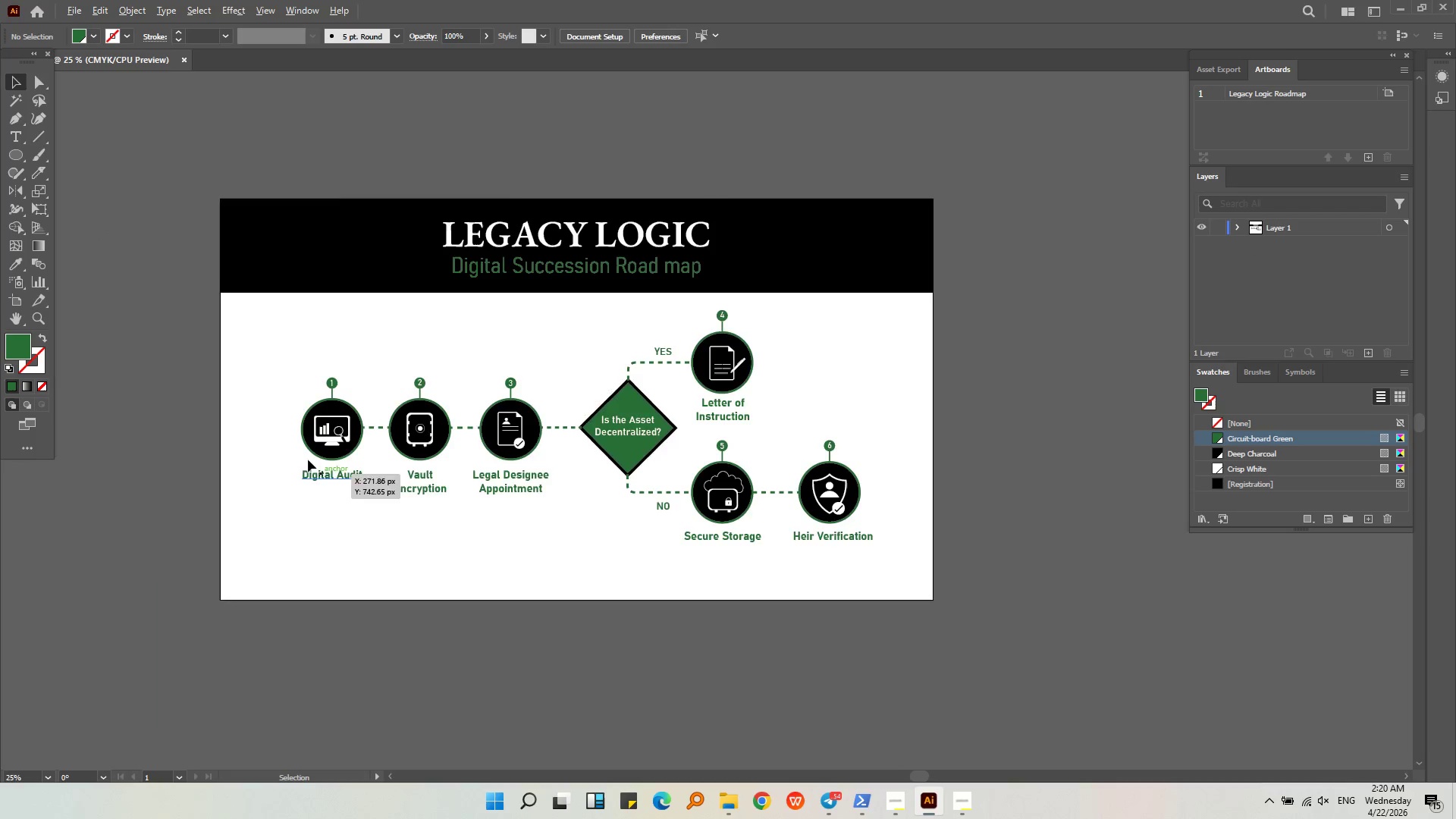 
scroll: coordinate [307, 459], scroll_direction: up, amount: 1.0
 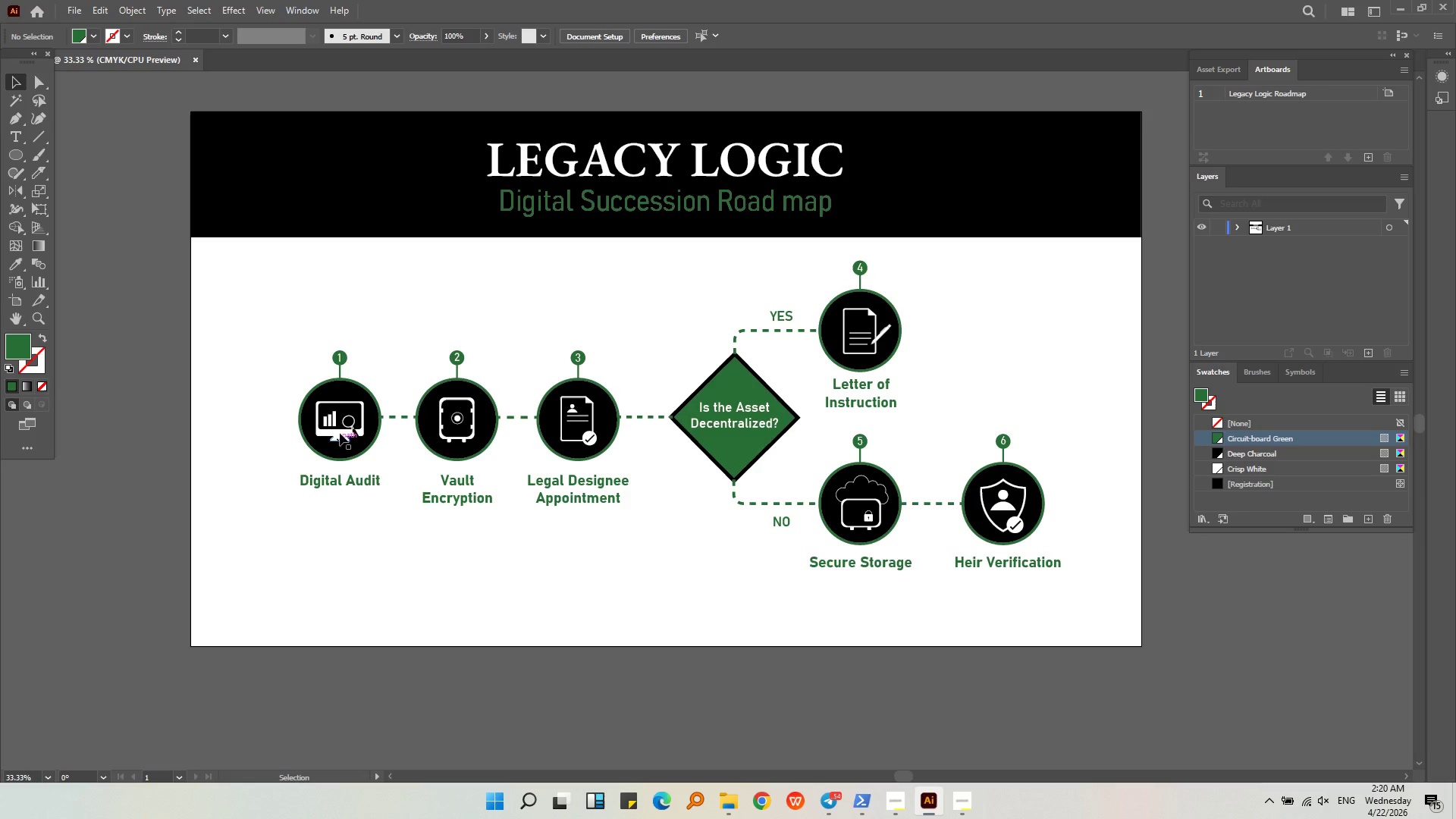 
left_click([340, 428])
 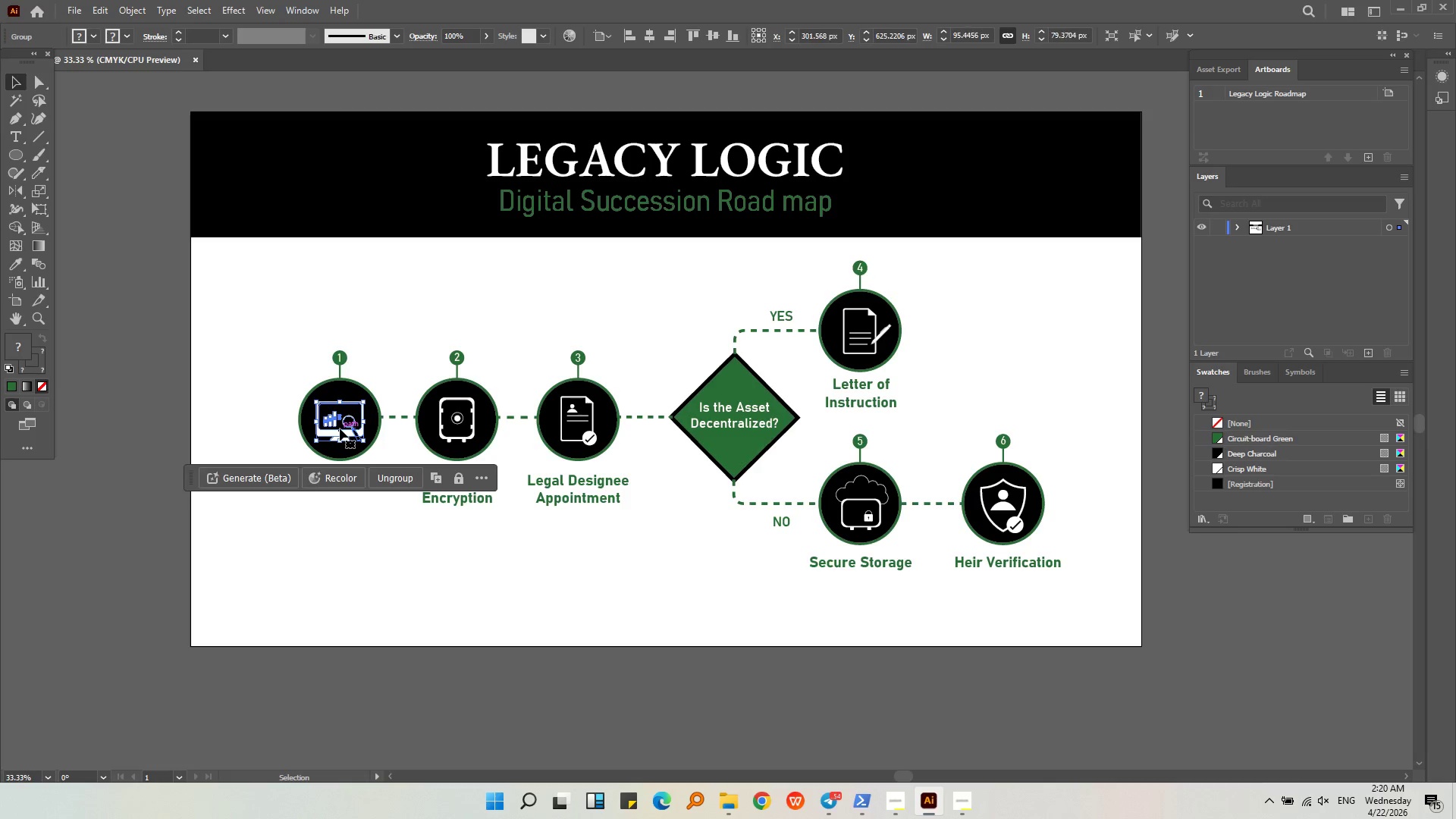 
key(Alt+AltLeft)
 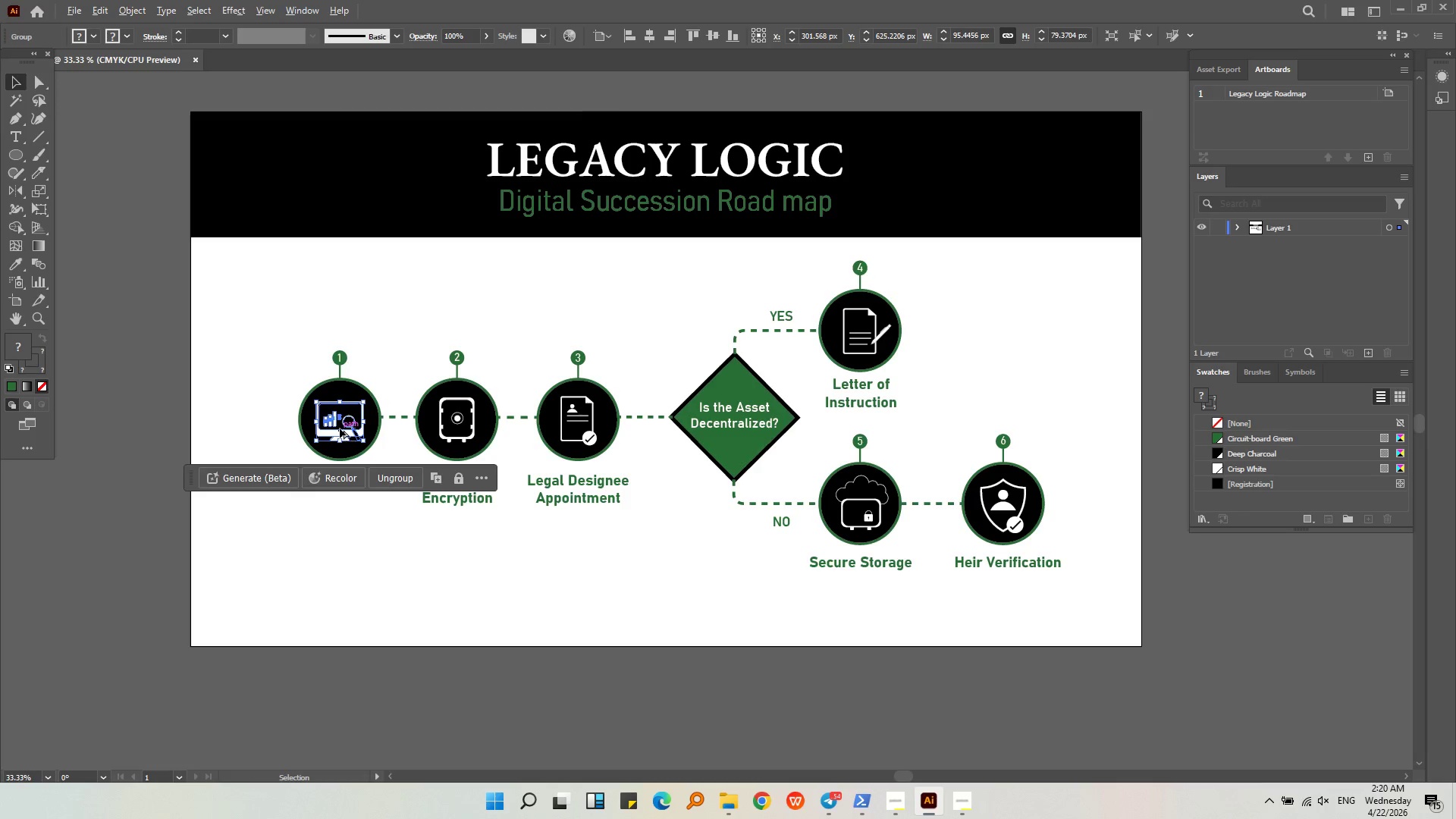 
scroll: coordinate [340, 428], scroll_direction: up, amount: 4.0
 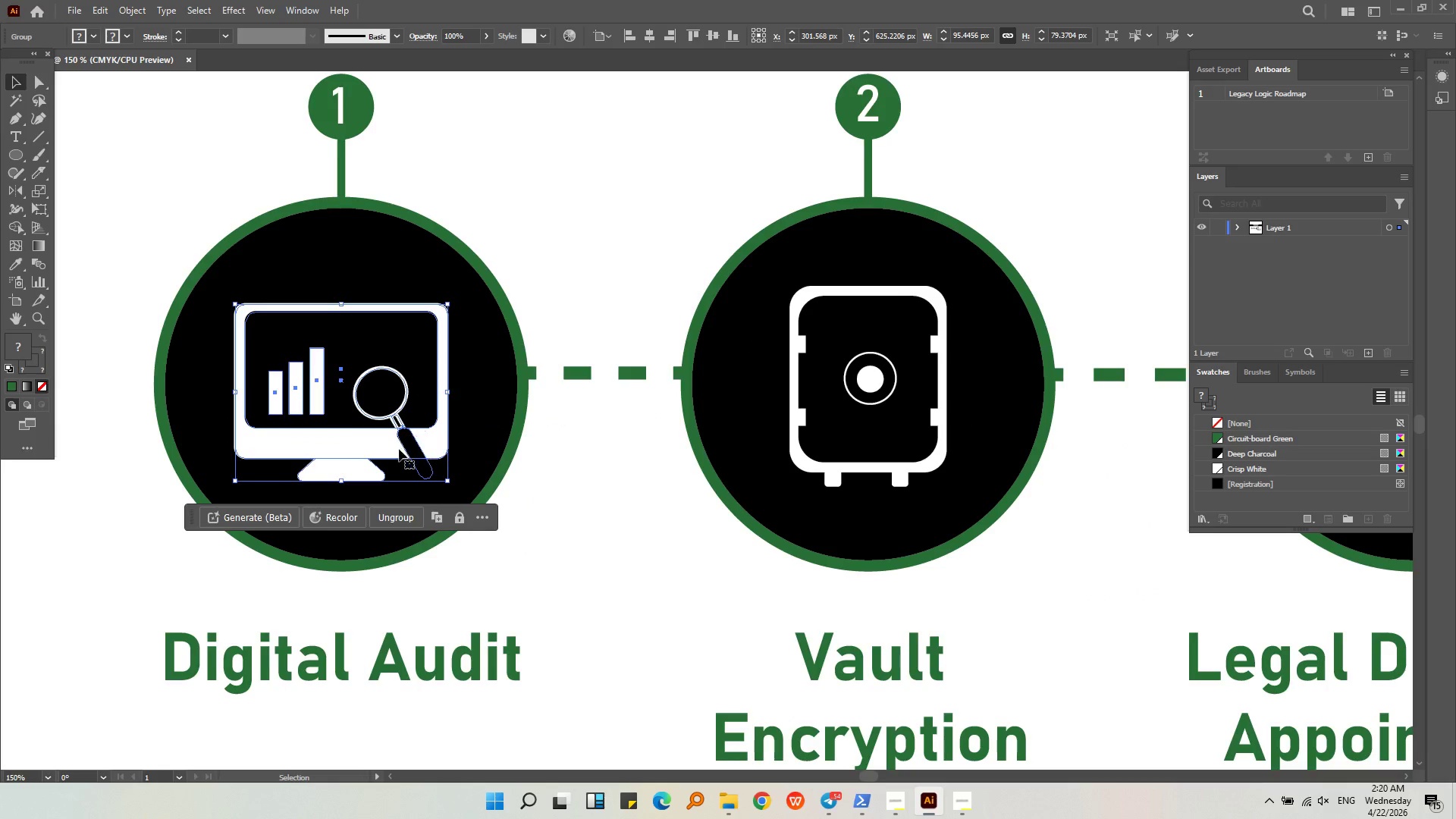 
key(Shift+ShiftLeft)
 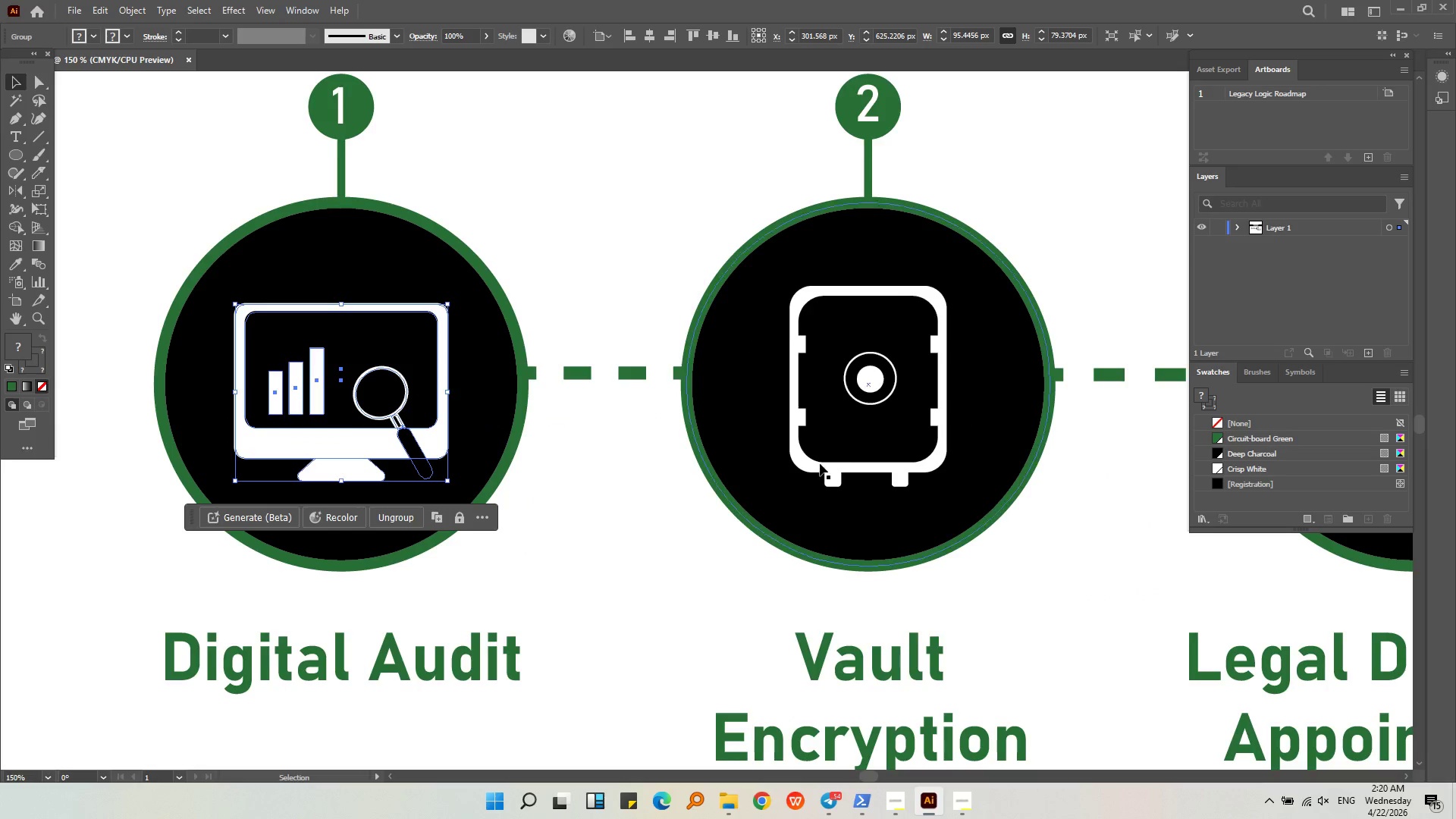 
hold_key(key=ShiftLeft, duration=0.73)
left_click([865, 469])
 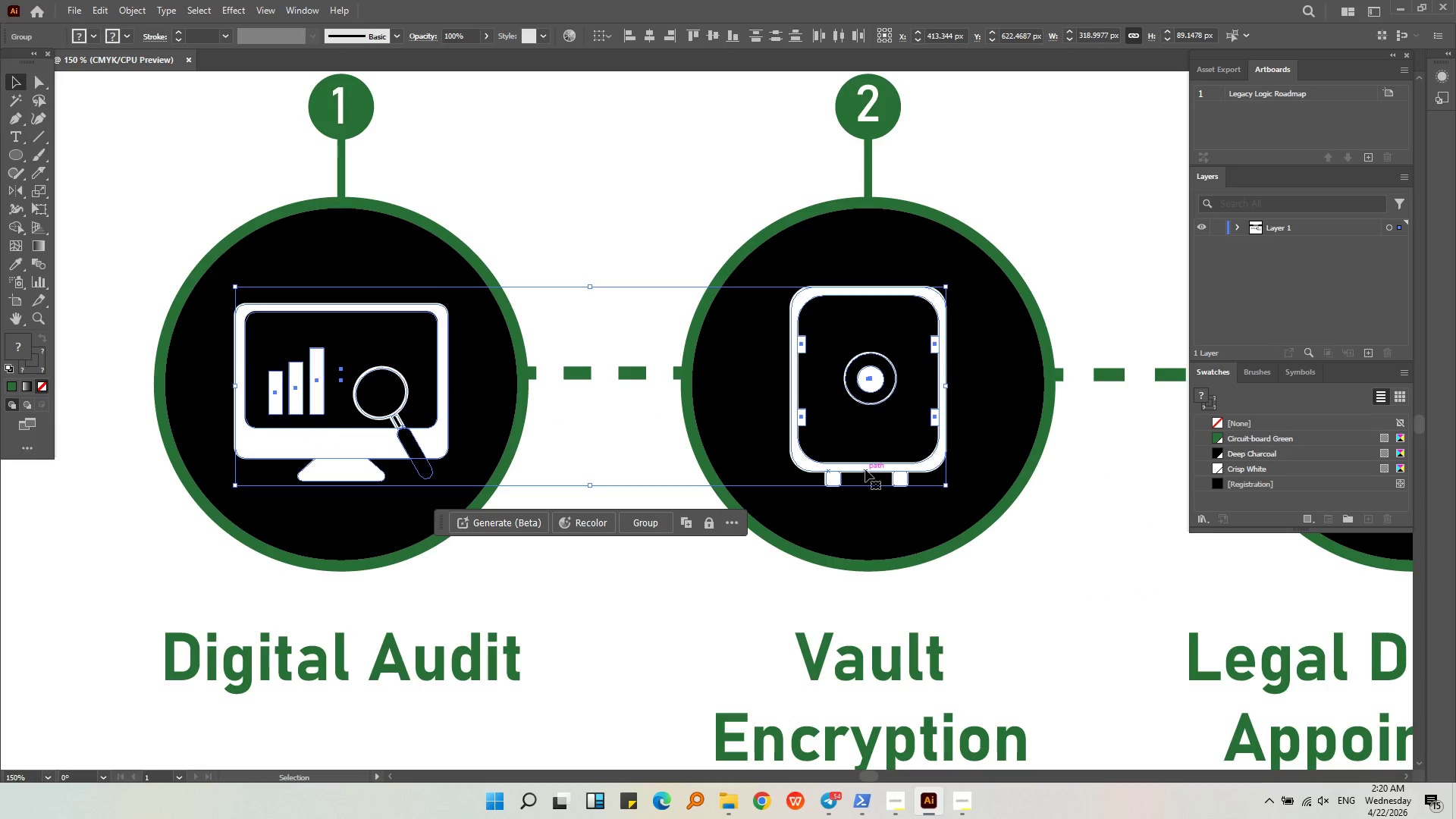 
key(Alt+AltLeft)
 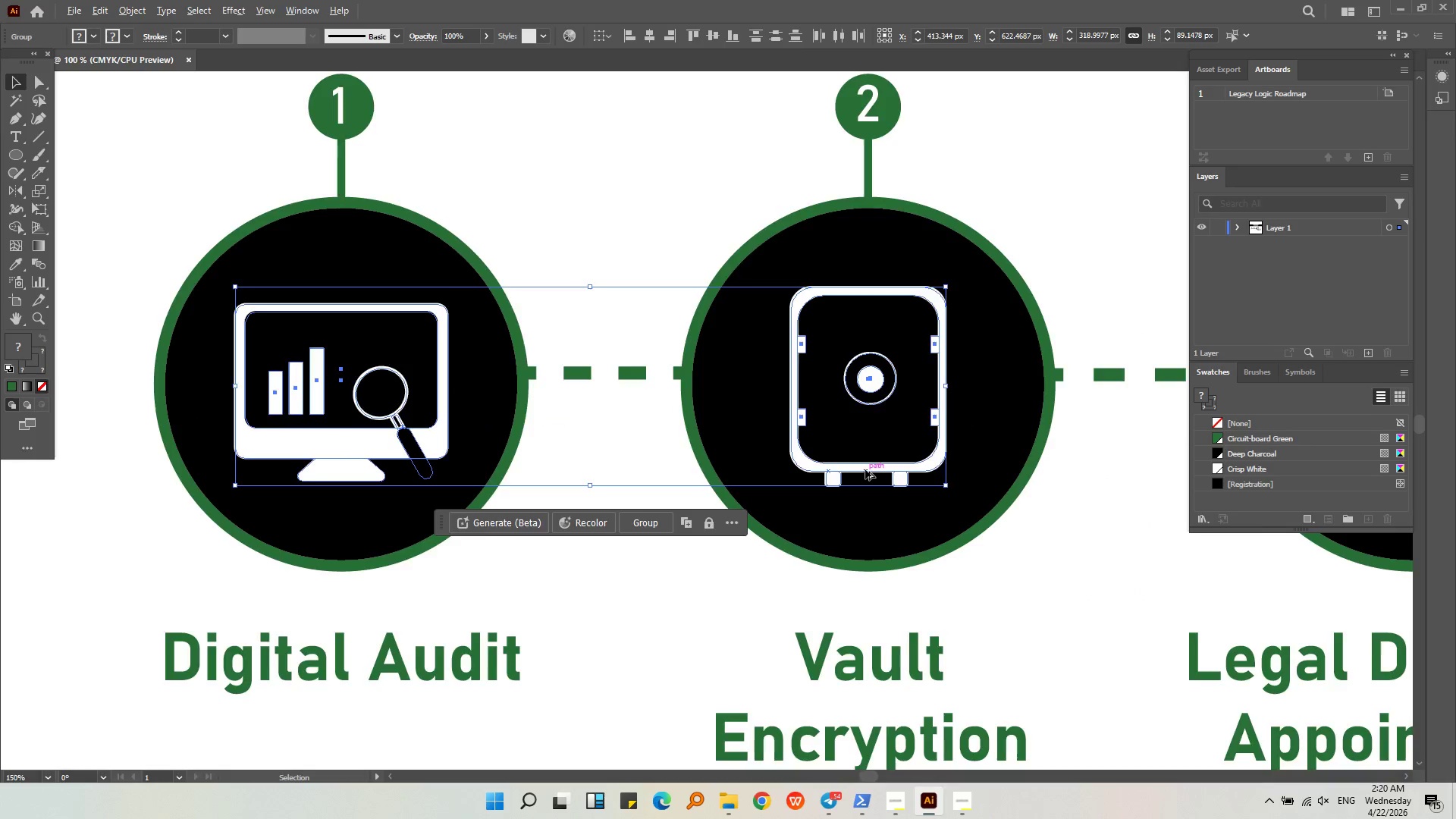 
scroll: coordinate [865, 469], scroll_direction: down, amount: 2.0
 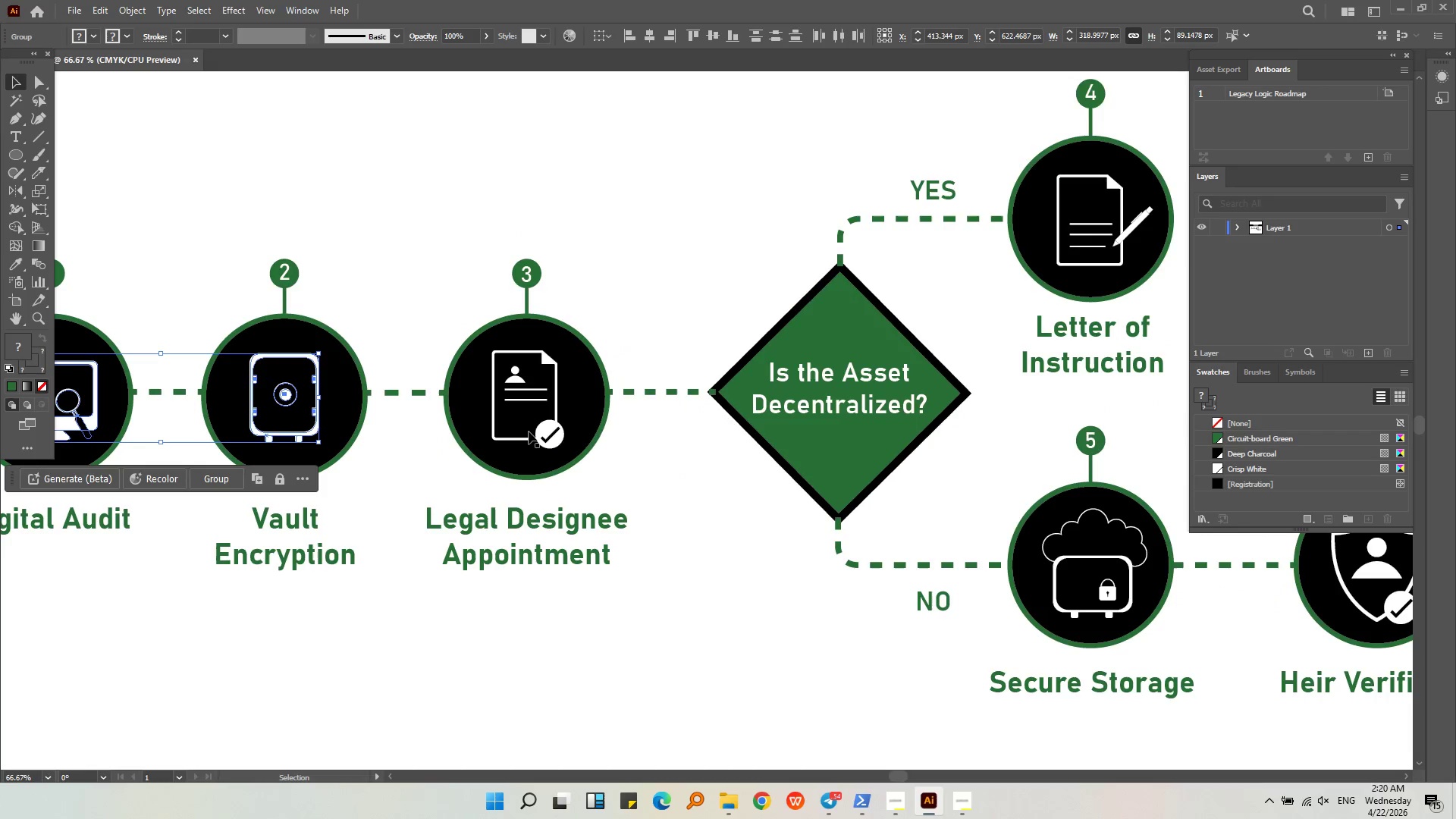 
hold_key(key=ShiftLeft, duration=0.77)
left_click([544, 441])
 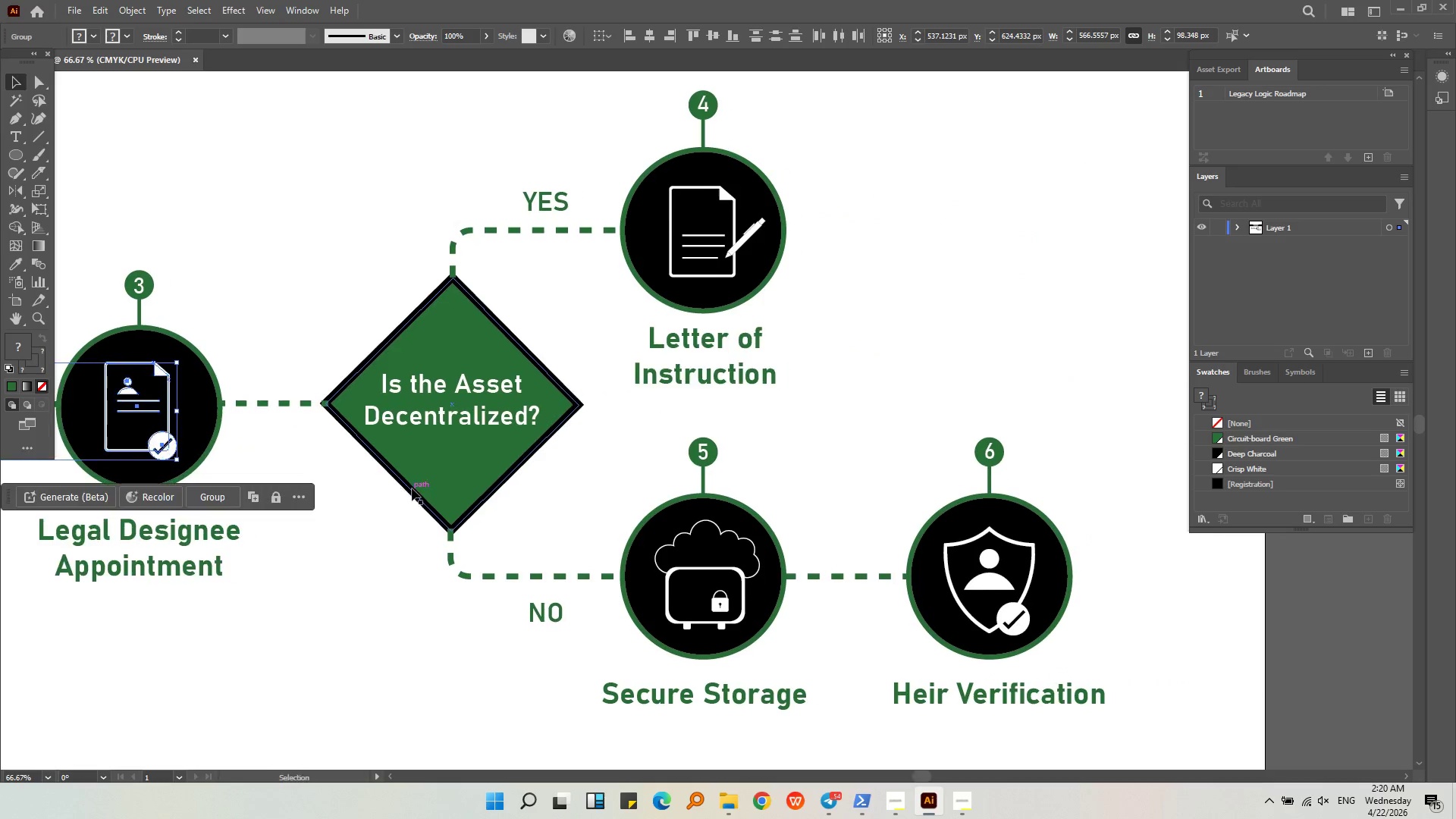 
hold_key(key=ShiftLeft, duration=1.62)
left_click([736, 277])
 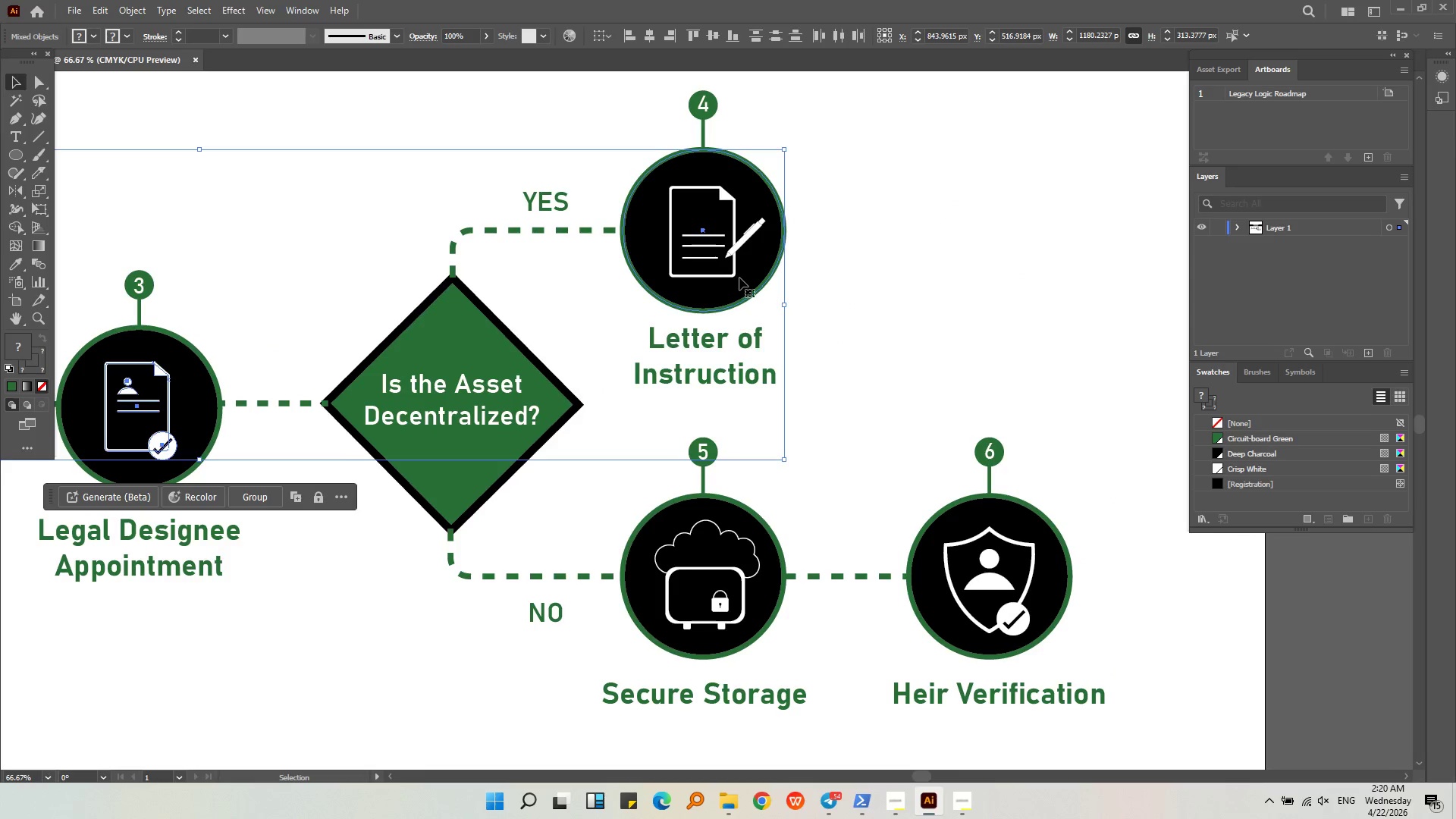 
hold_key(key=ShiftLeft, duration=1.76)
left_click([752, 264])
 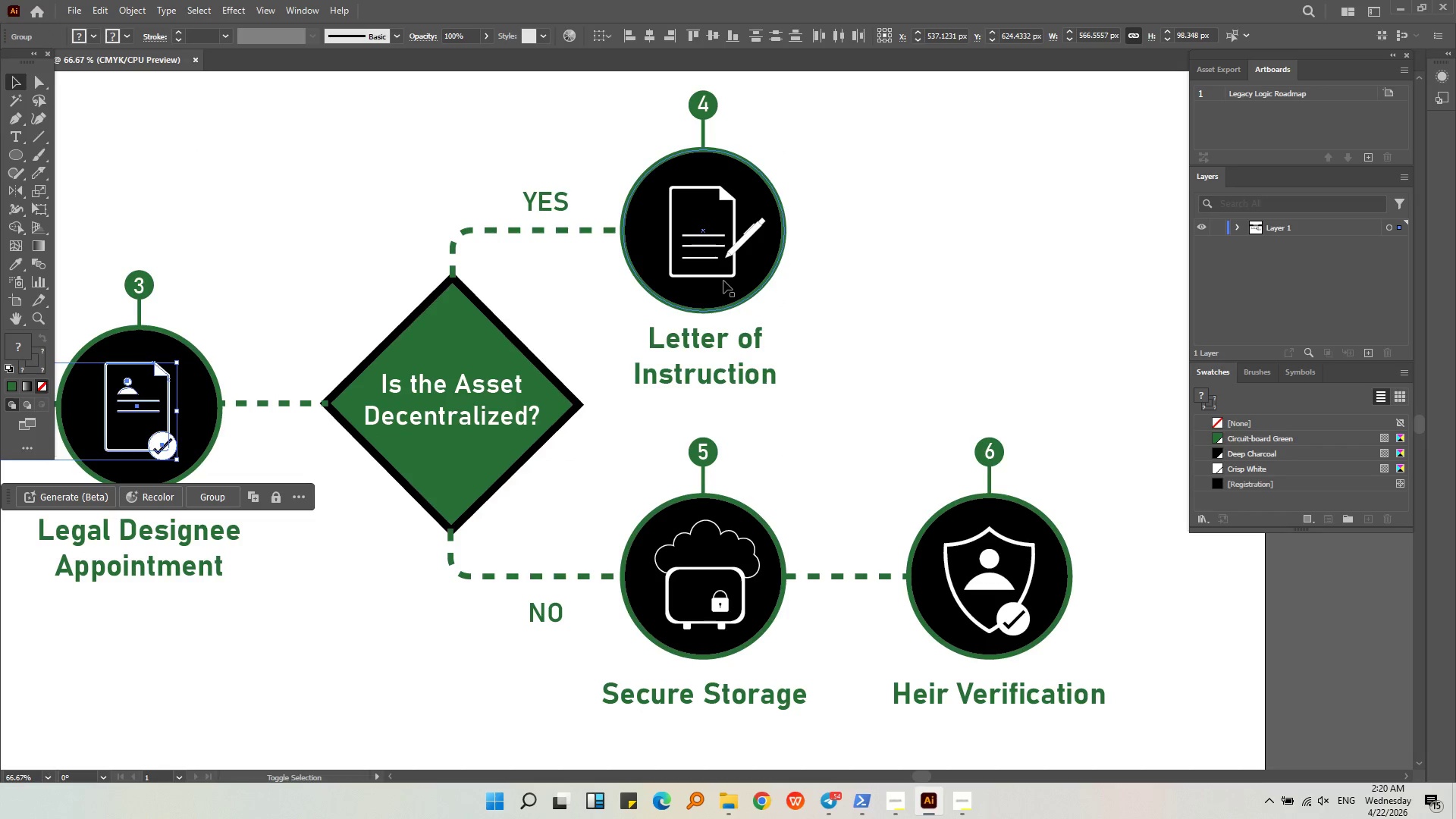 
left_click([723, 277])
 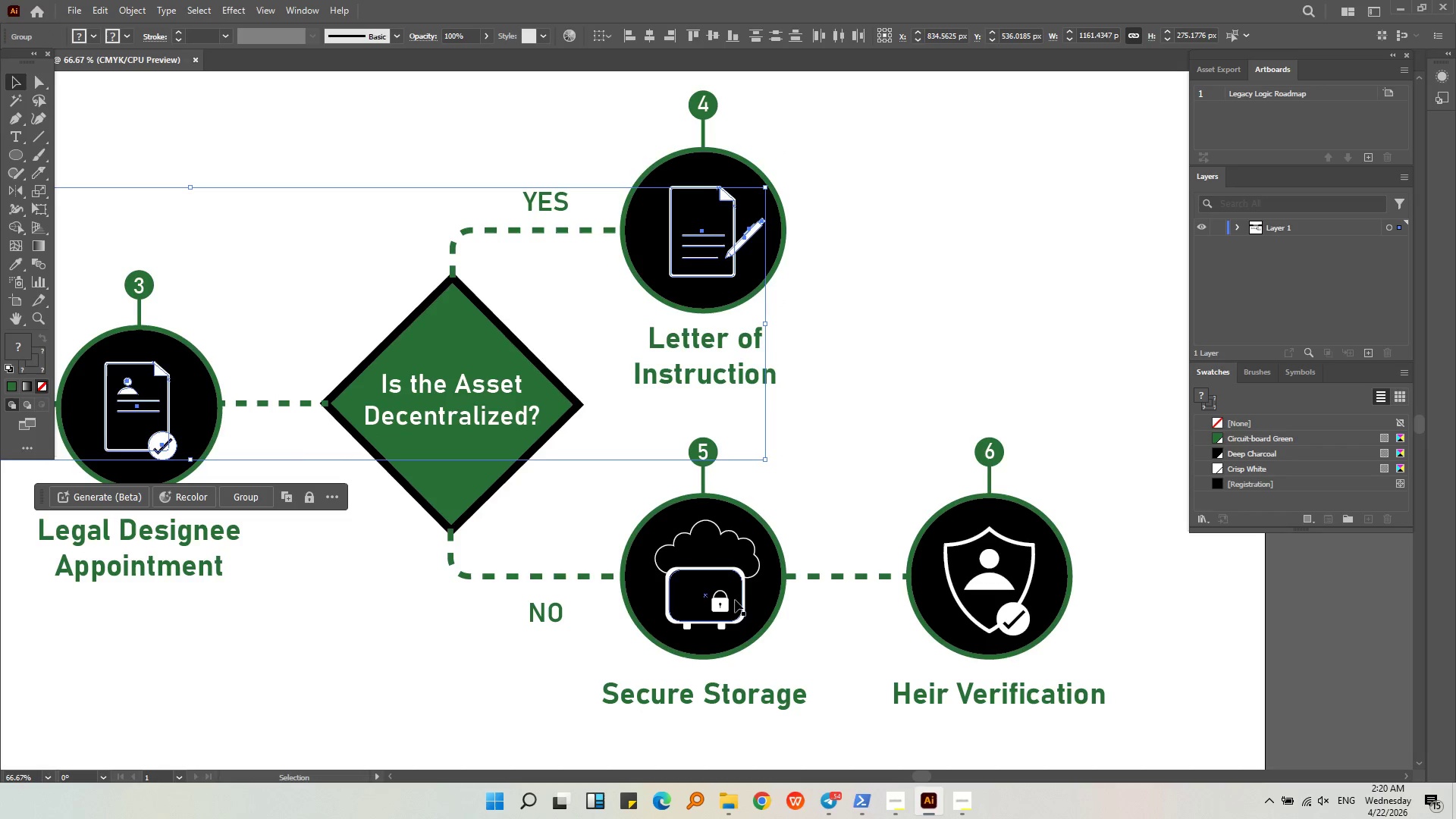 
hold_key(key=ShiftLeft, duration=0.67)
left_click([739, 623])
 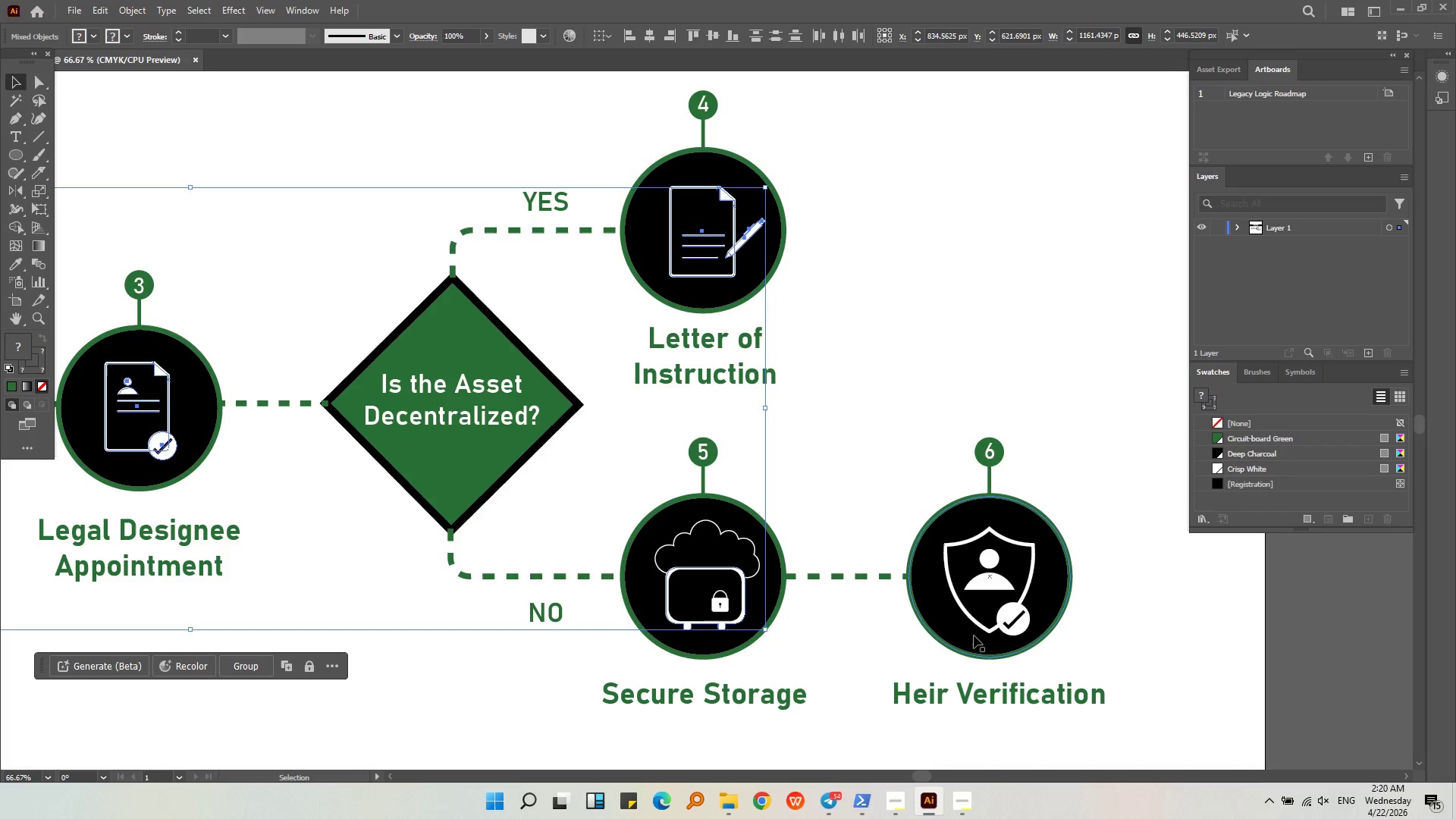 
hold_key(key=ShiftLeft, duration=0.69)
left_click([989, 632])
 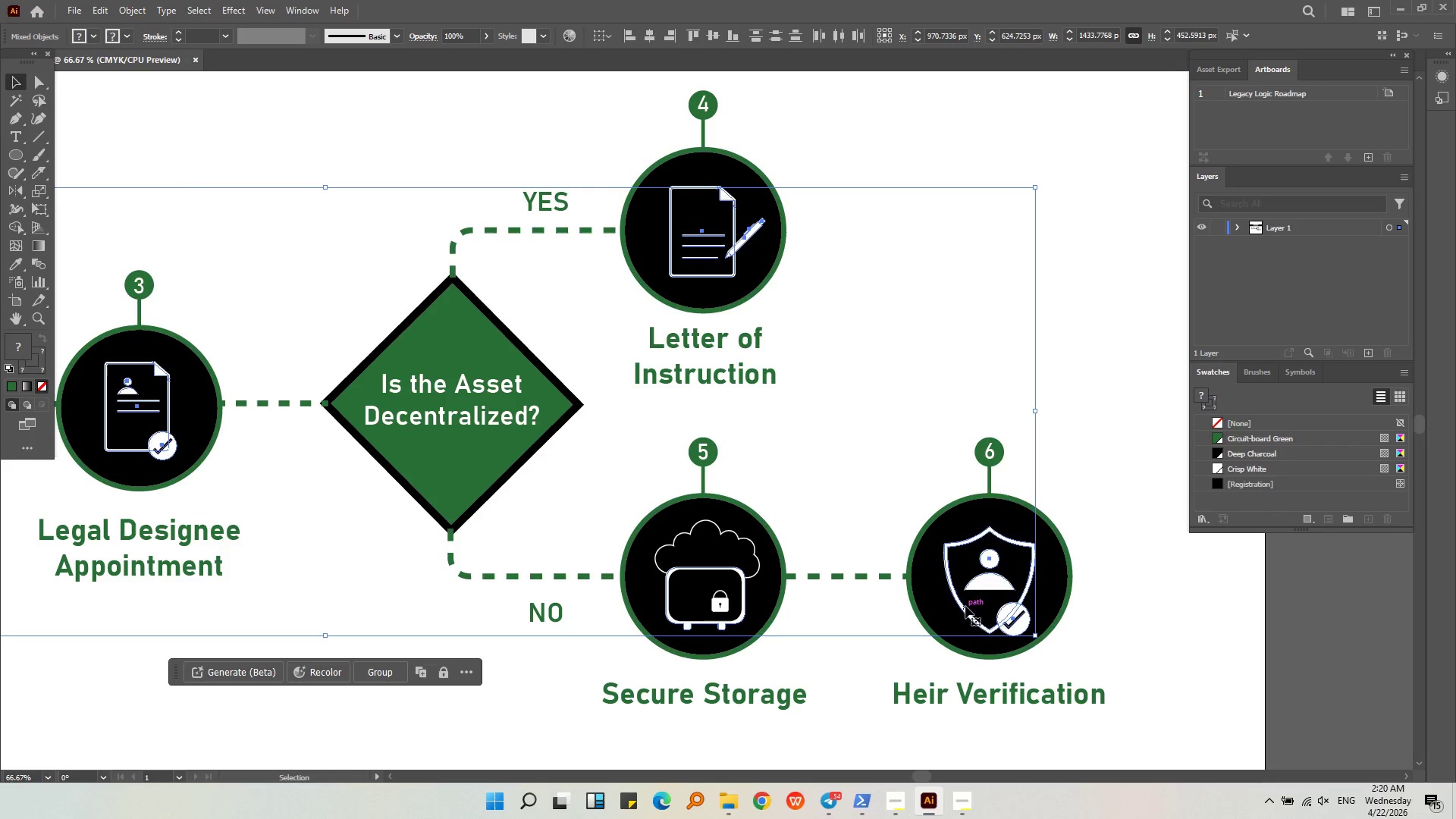 
hold_key(key=AltLeft, duration=0.84)
scroll: coordinate [924, 504], scroll_direction: down, amount: 3.0
 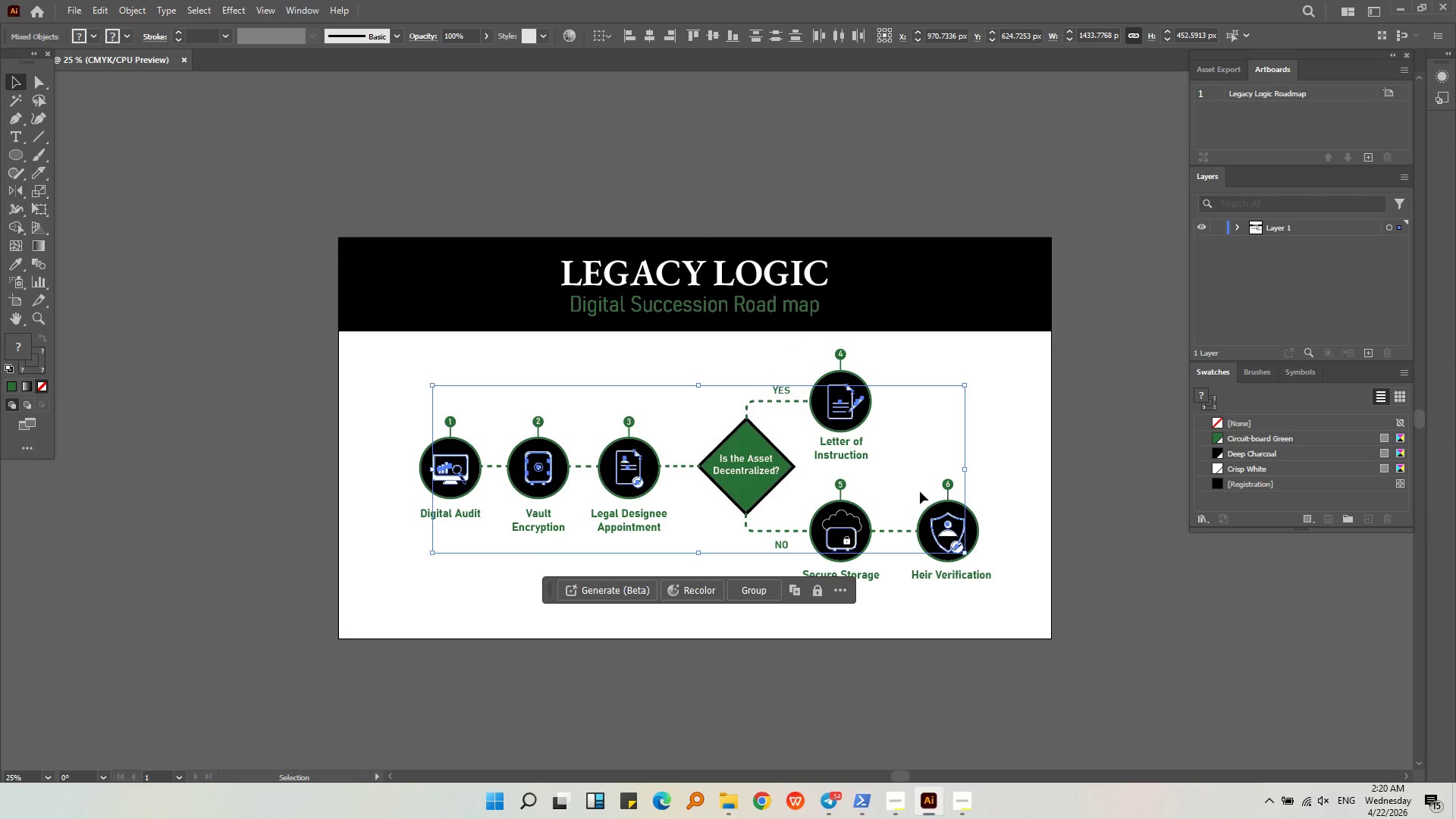 
hold_key(key=ControlLeft, duration=0.67)
 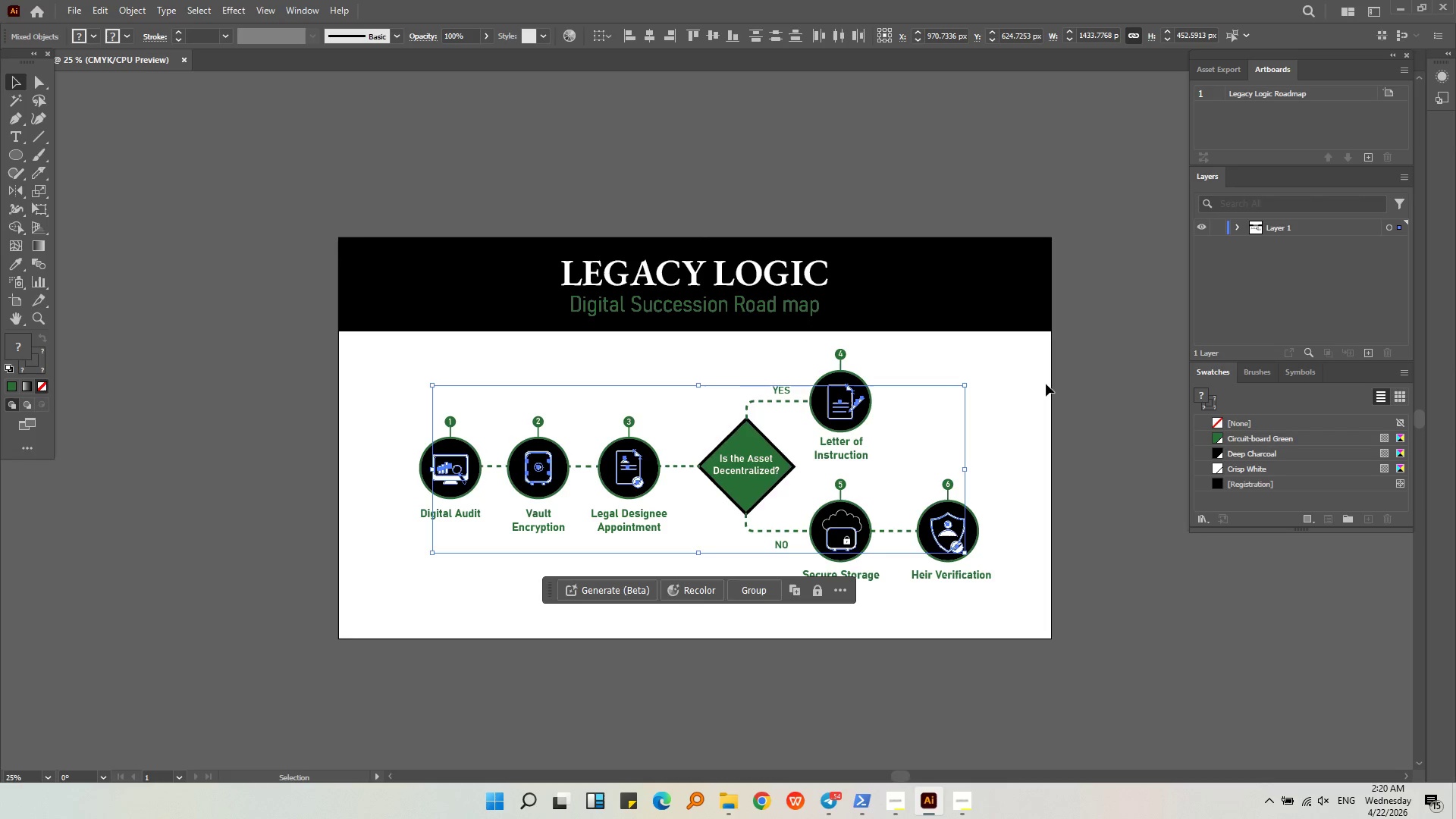 
key(Control+G)
 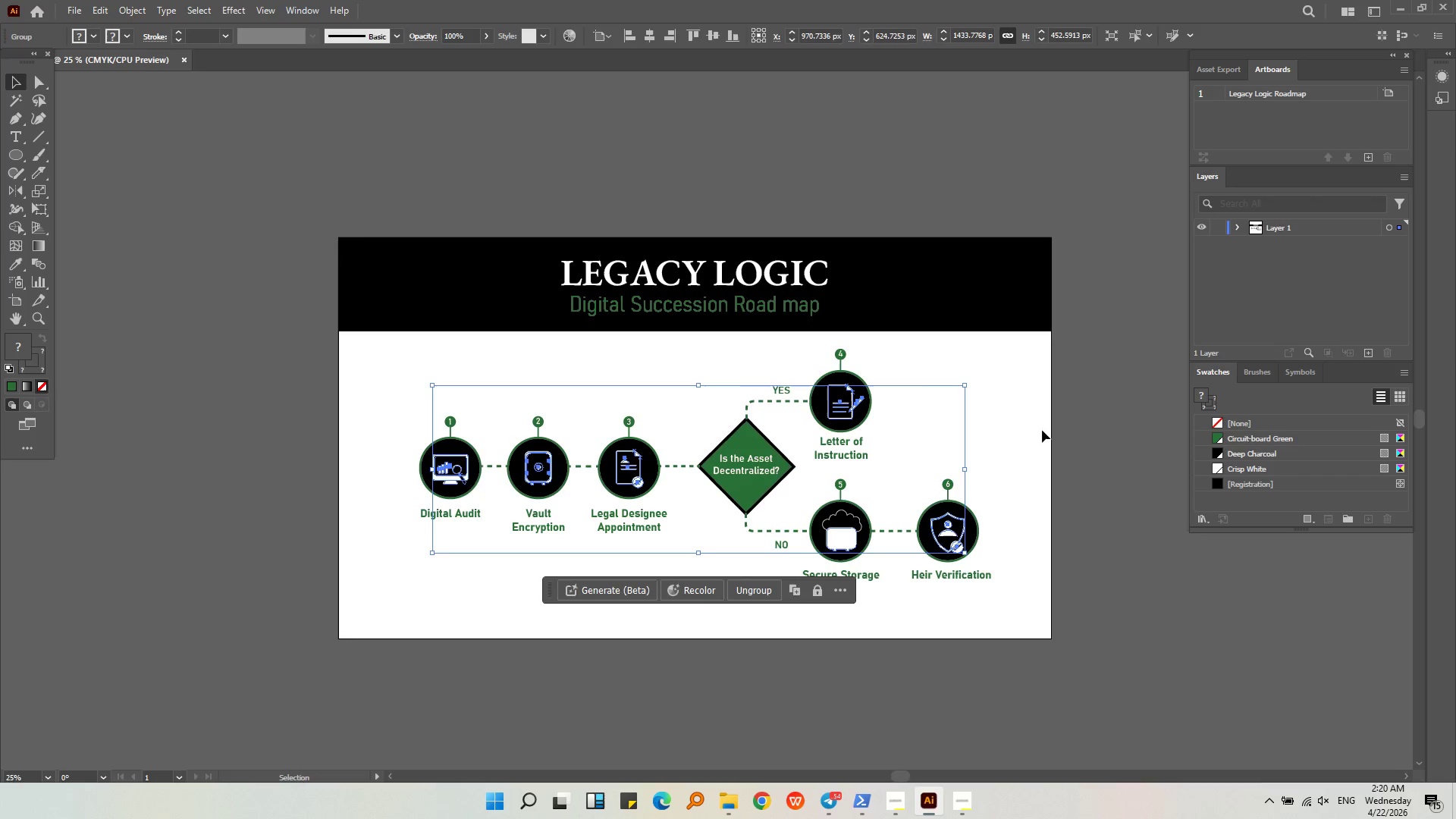 
left_click([1042, 430])
 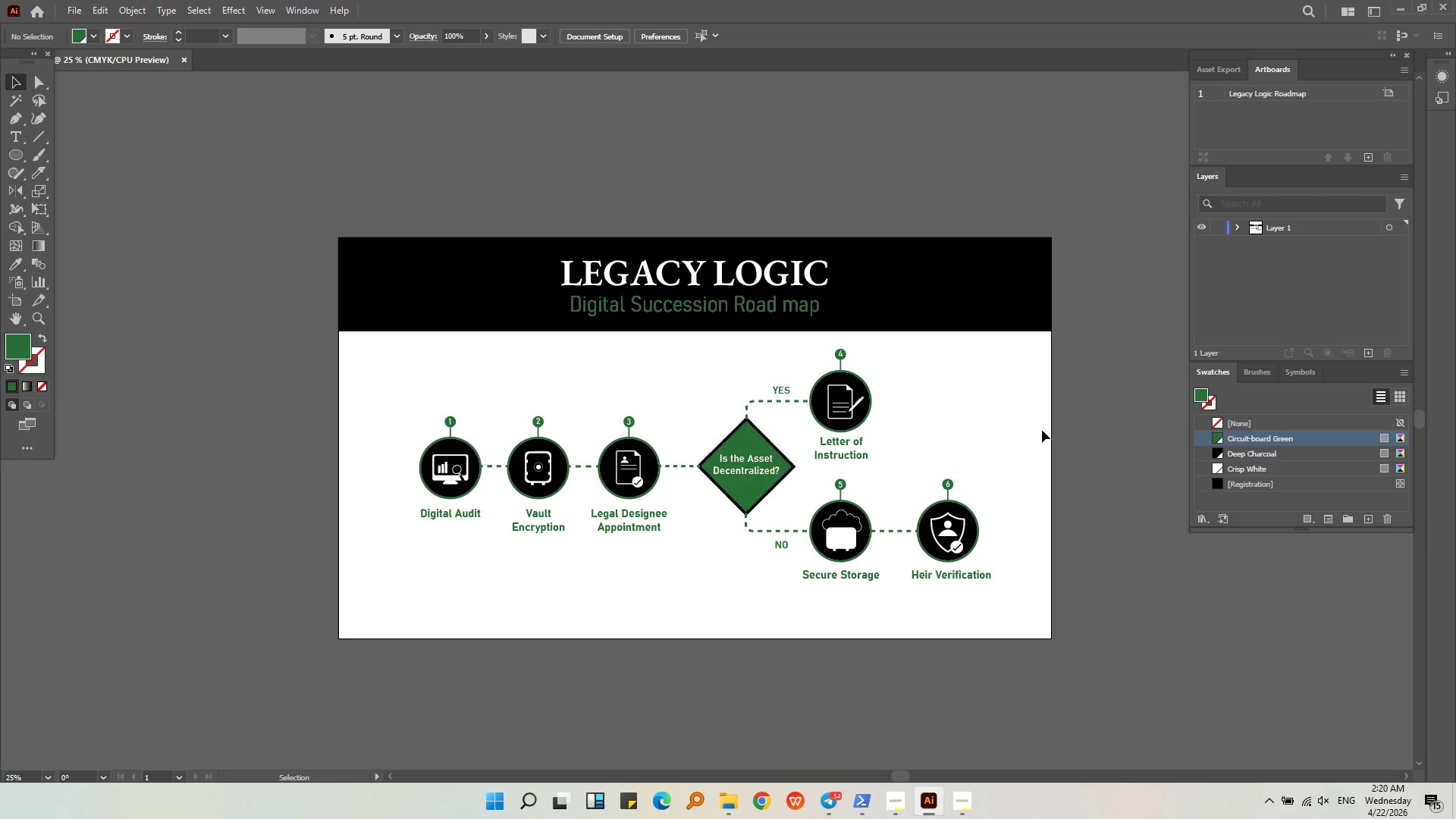 
key(Control+Z)
 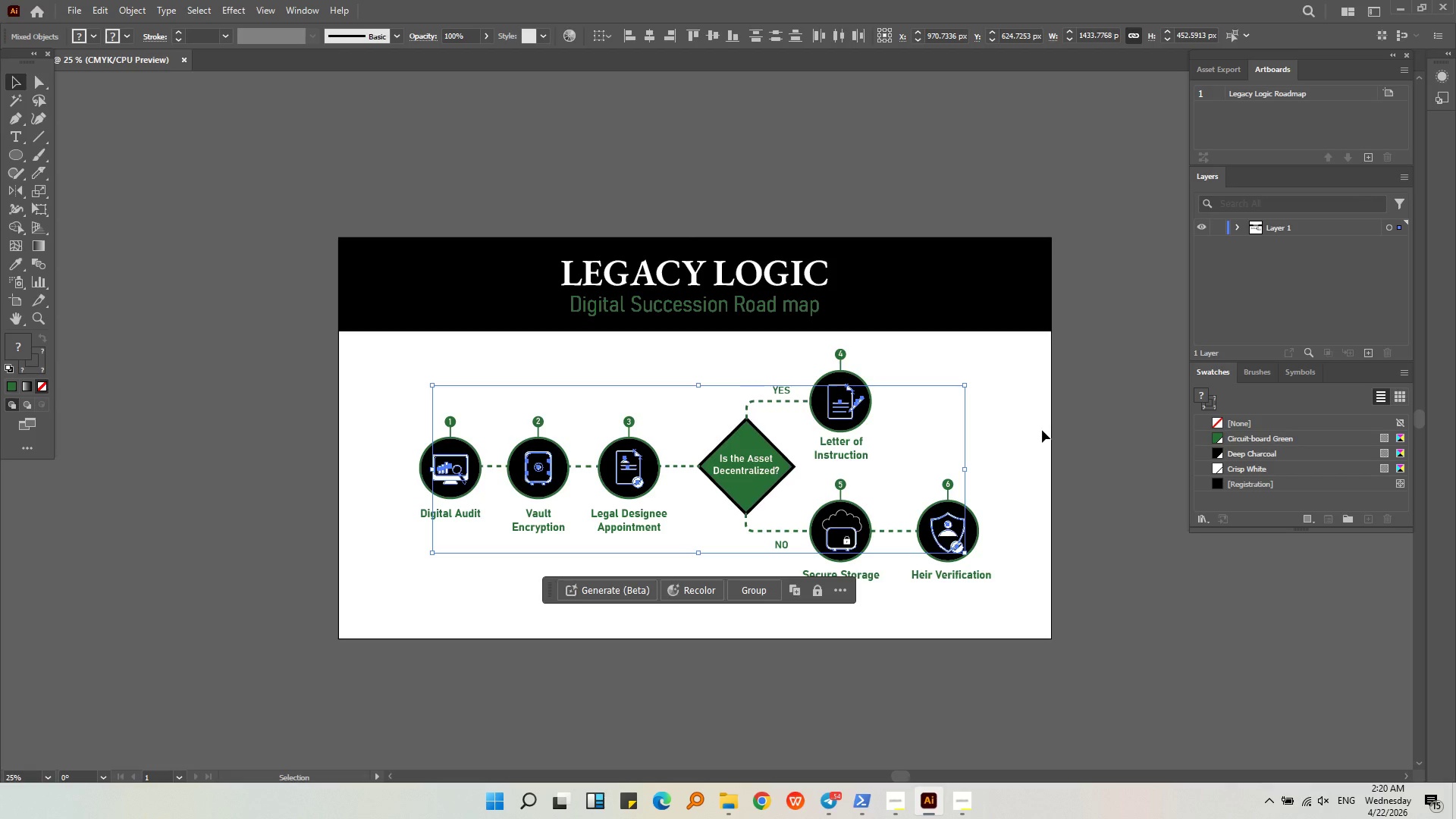 
left_click([1042, 430])
 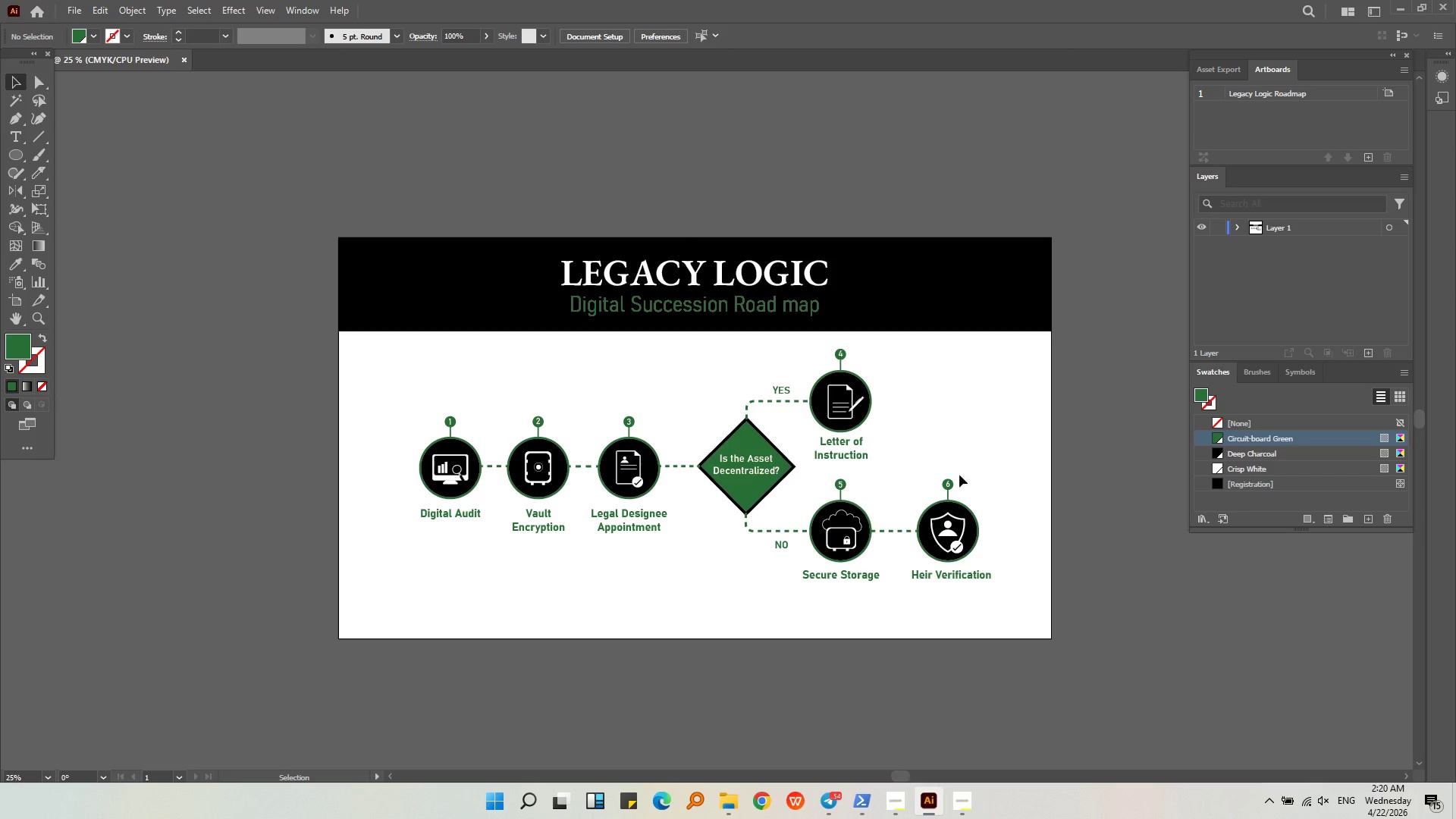 
hold_key(key=AltLeft, duration=0.53)
scroll: coordinate [861, 445], scroll_direction: up, amount: 4.0
 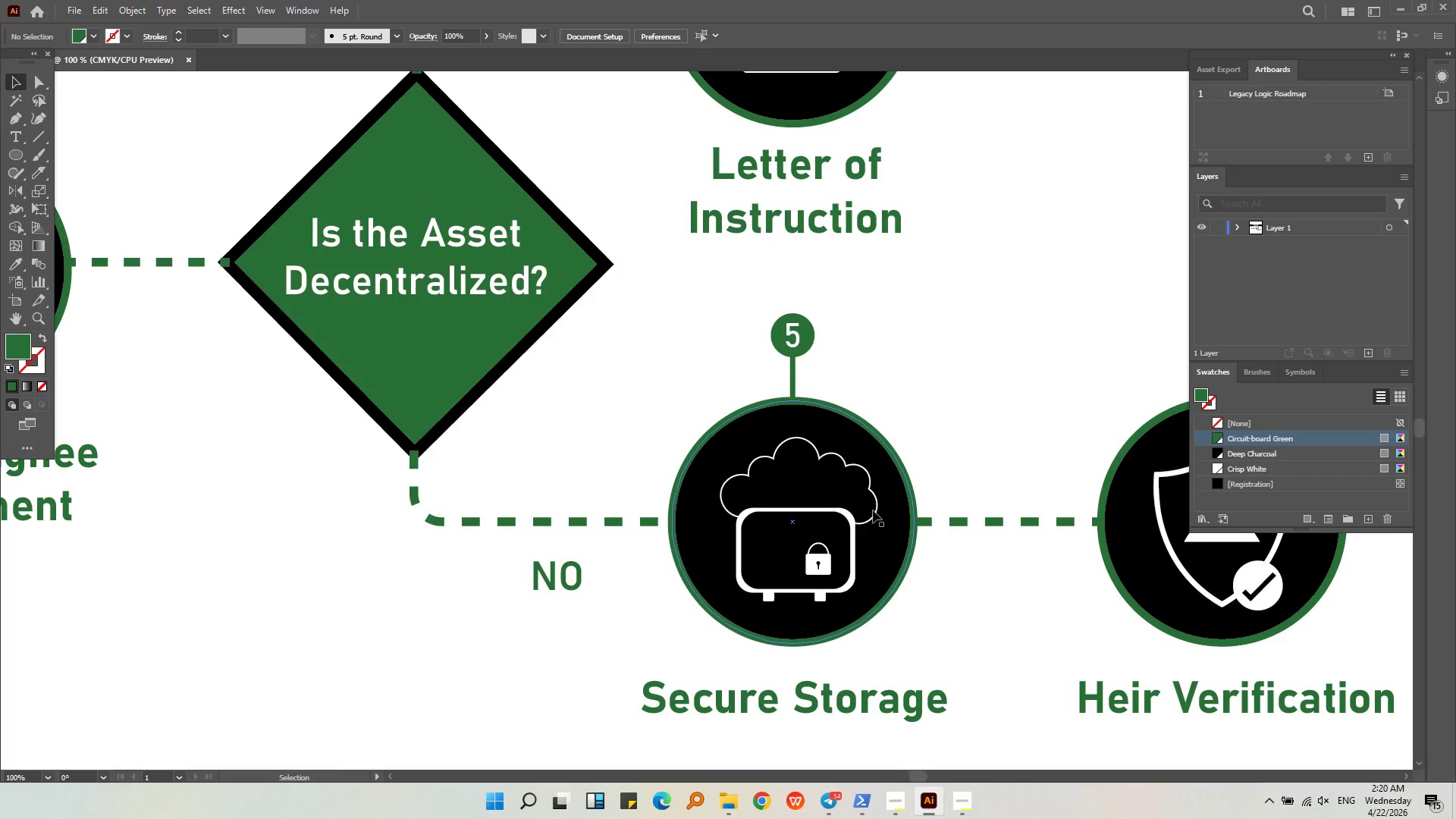 
left_click([874, 516])
 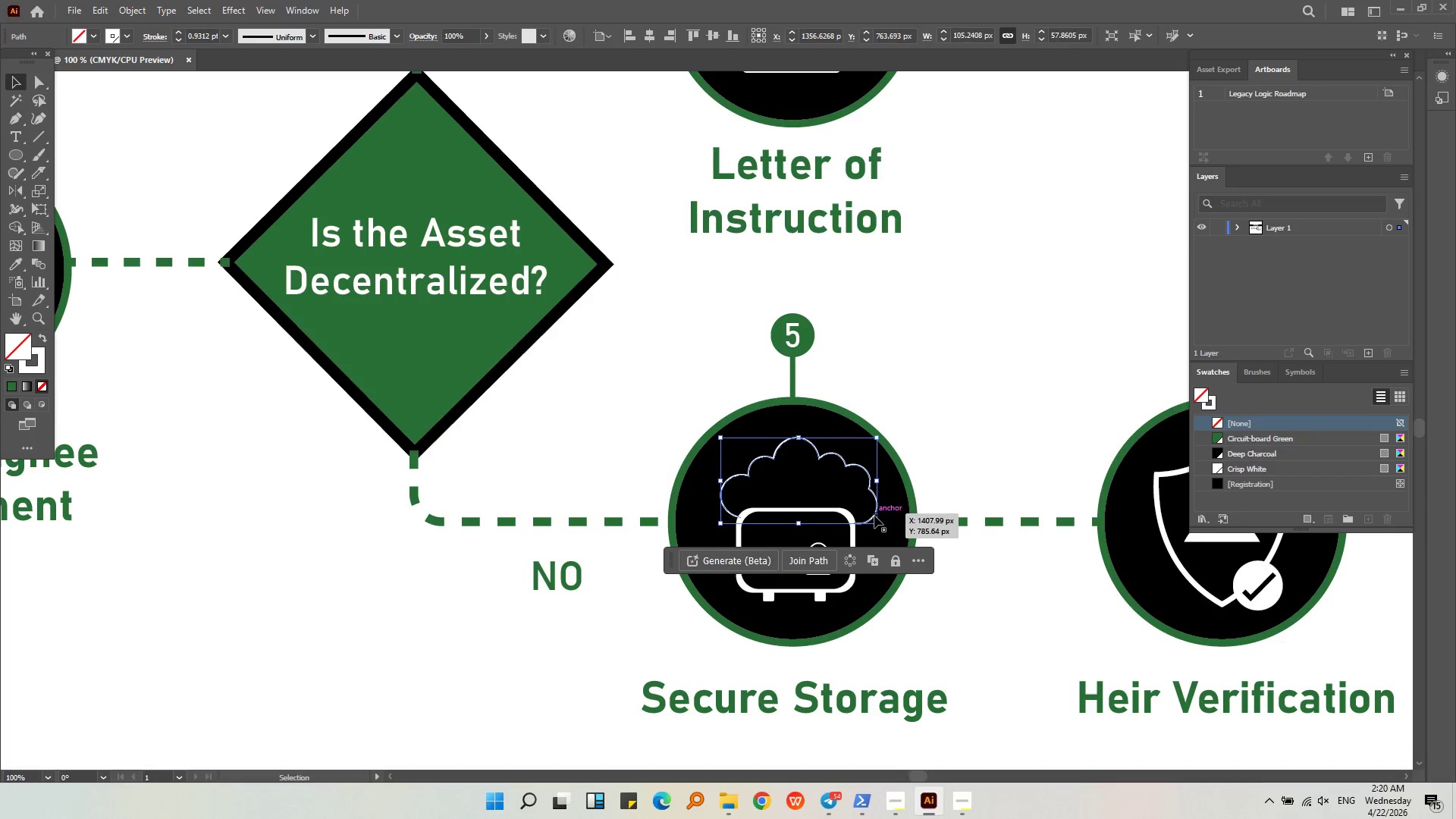 
left_click_drag(start_coordinate=[874, 516], to_coordinate=[869, 515])
 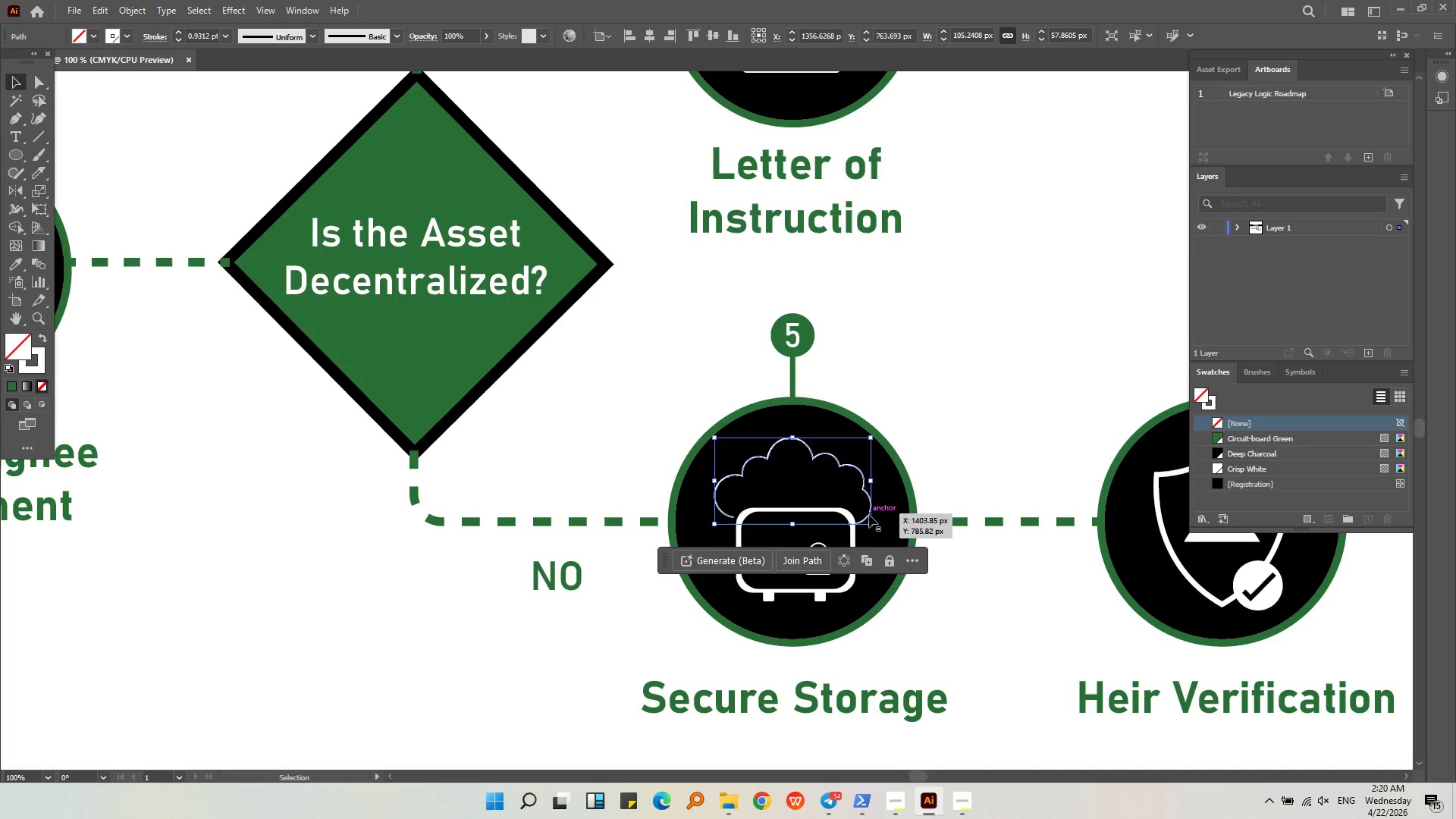 
key(Backspace)
 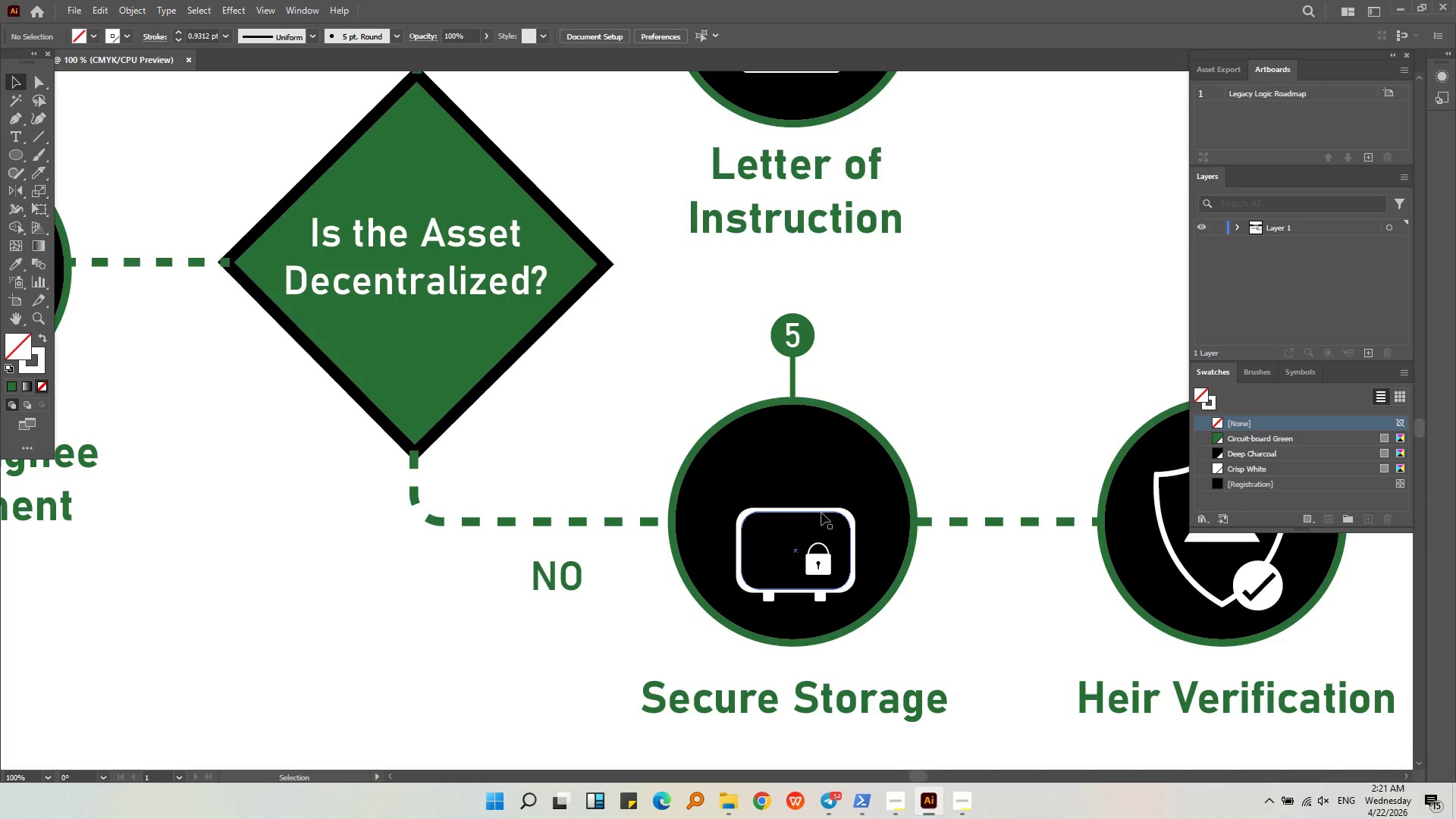 
left_click([822, 510])
 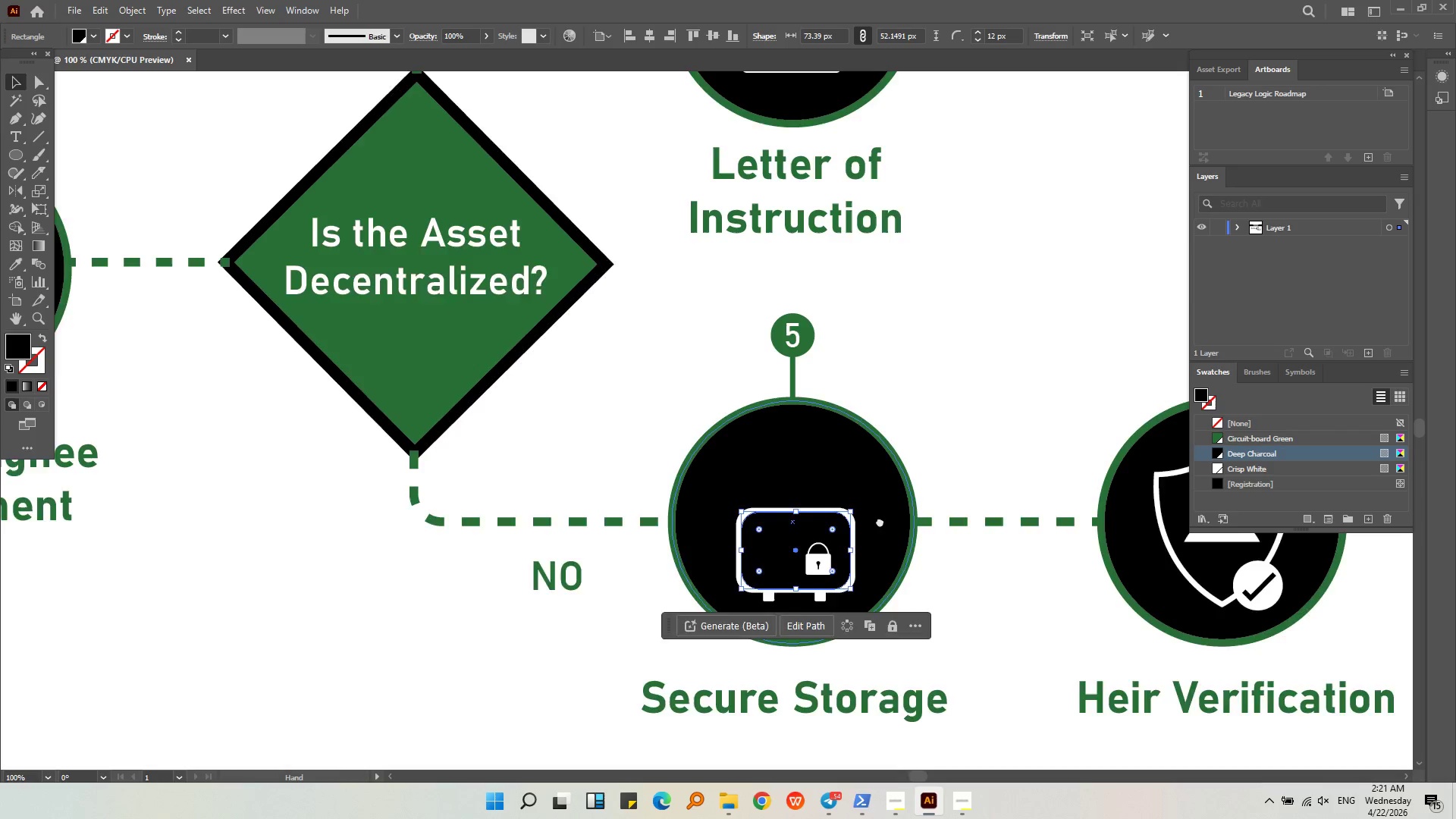 
left_click([976, 297])
 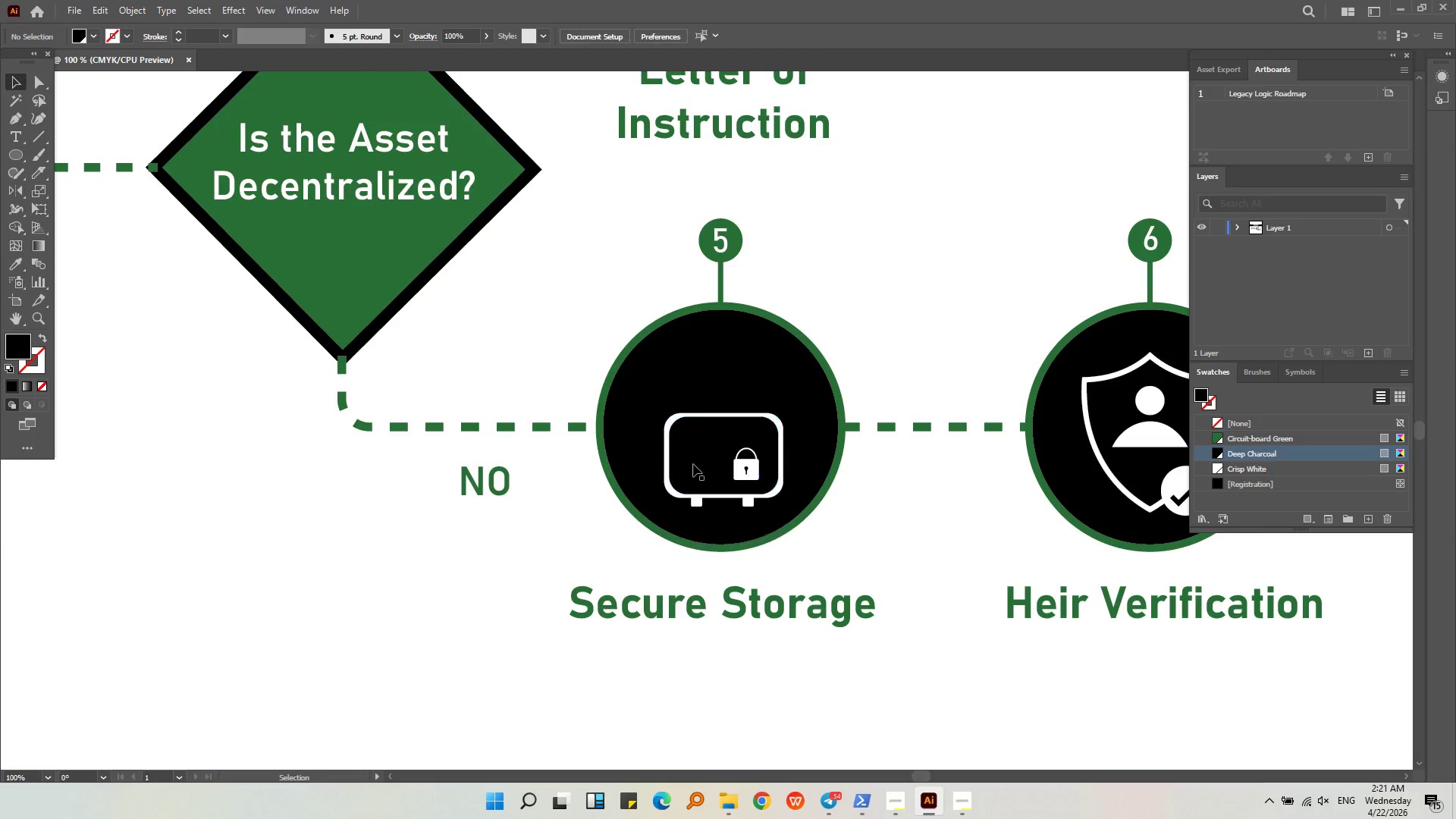 
hold_key(key=AltLeft, duration=0.53)
scroll: coordinate [876, 449], scroll_direction: up, amount: 3.0
 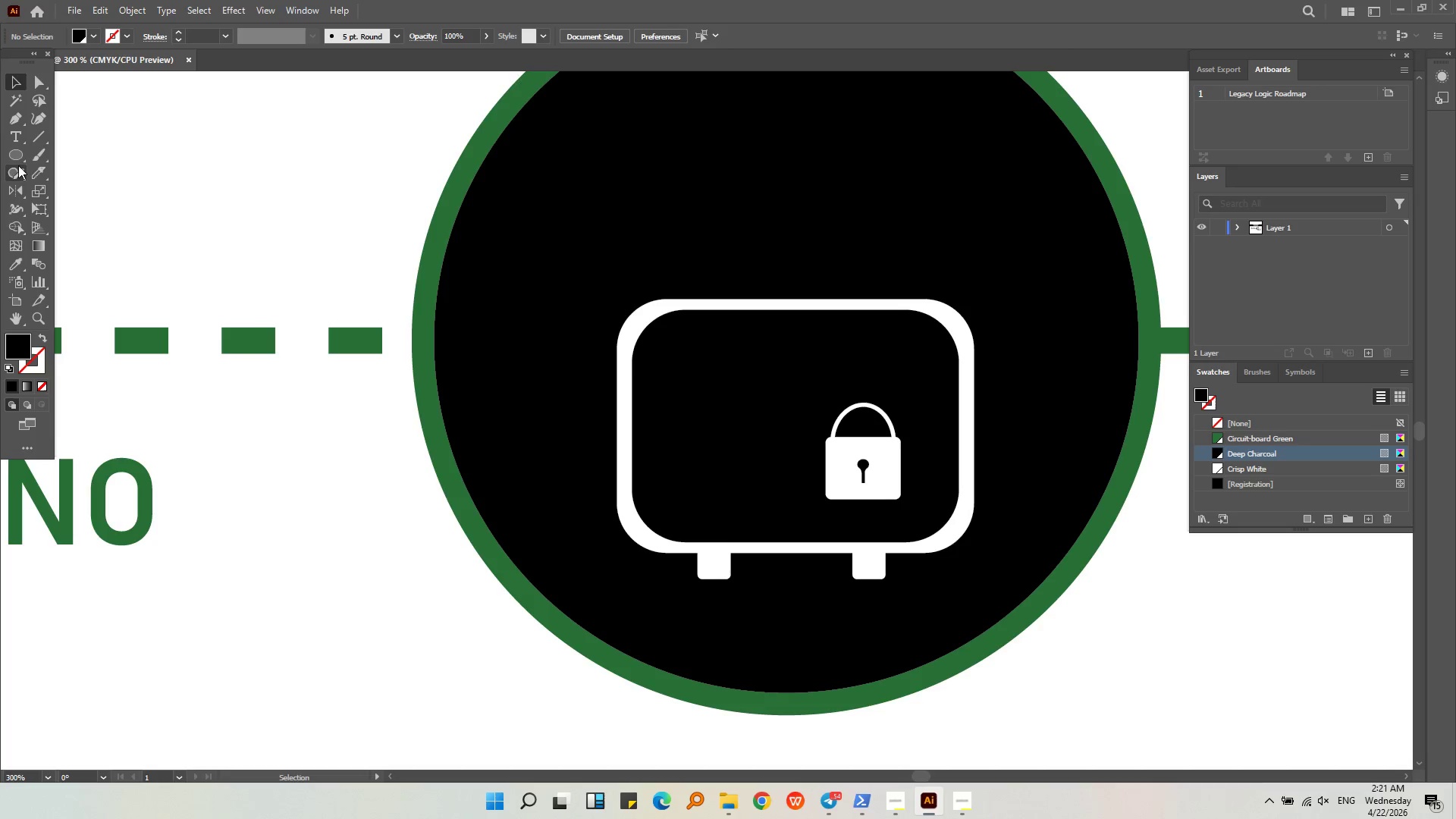 
left_click_drag(start_coordinate=[17, 157], to_coordinate=[51, 158])
 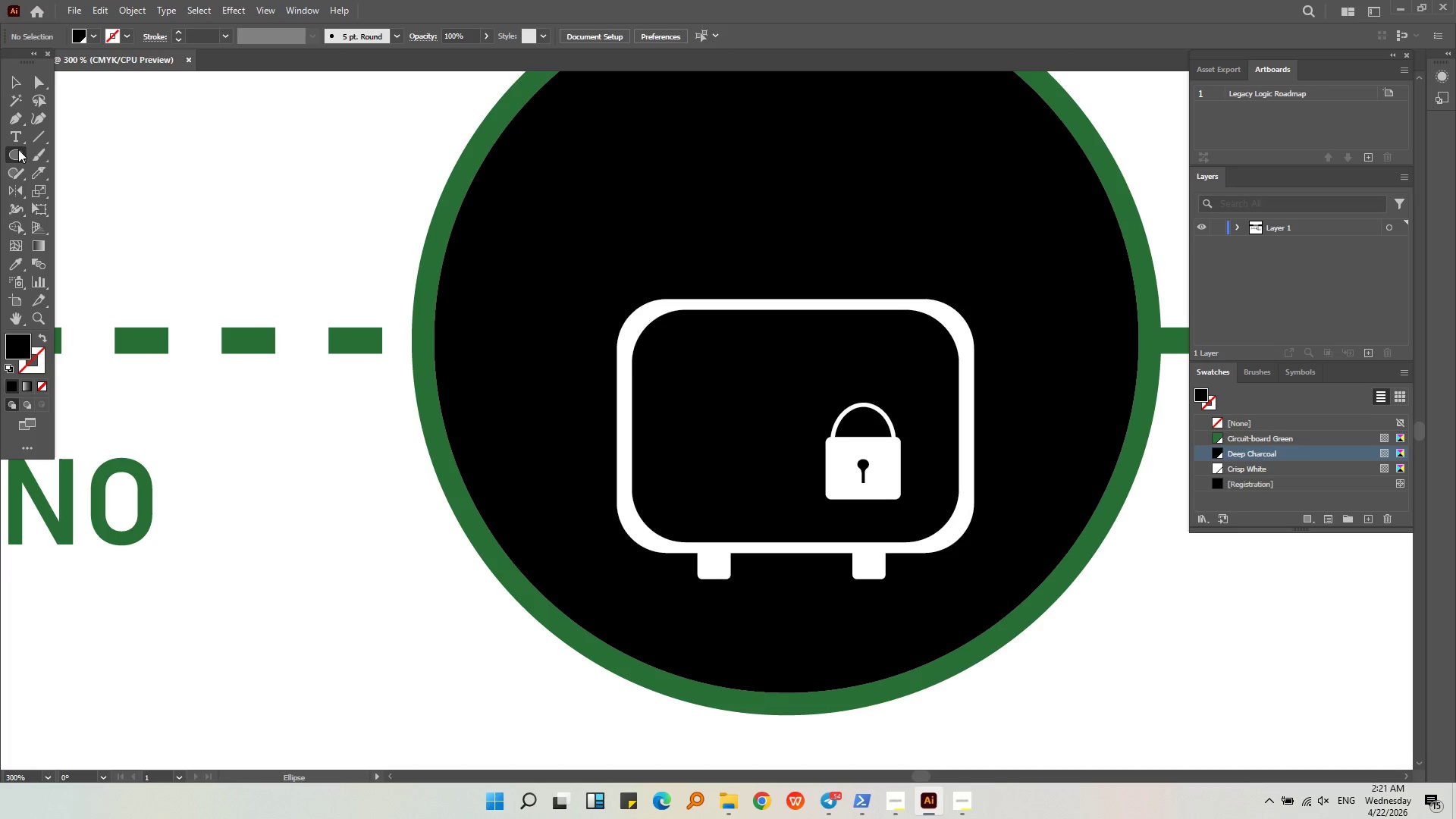 
left_click_drag(start_coordinate=[16, 153], to_coordinate=[52, 153])
 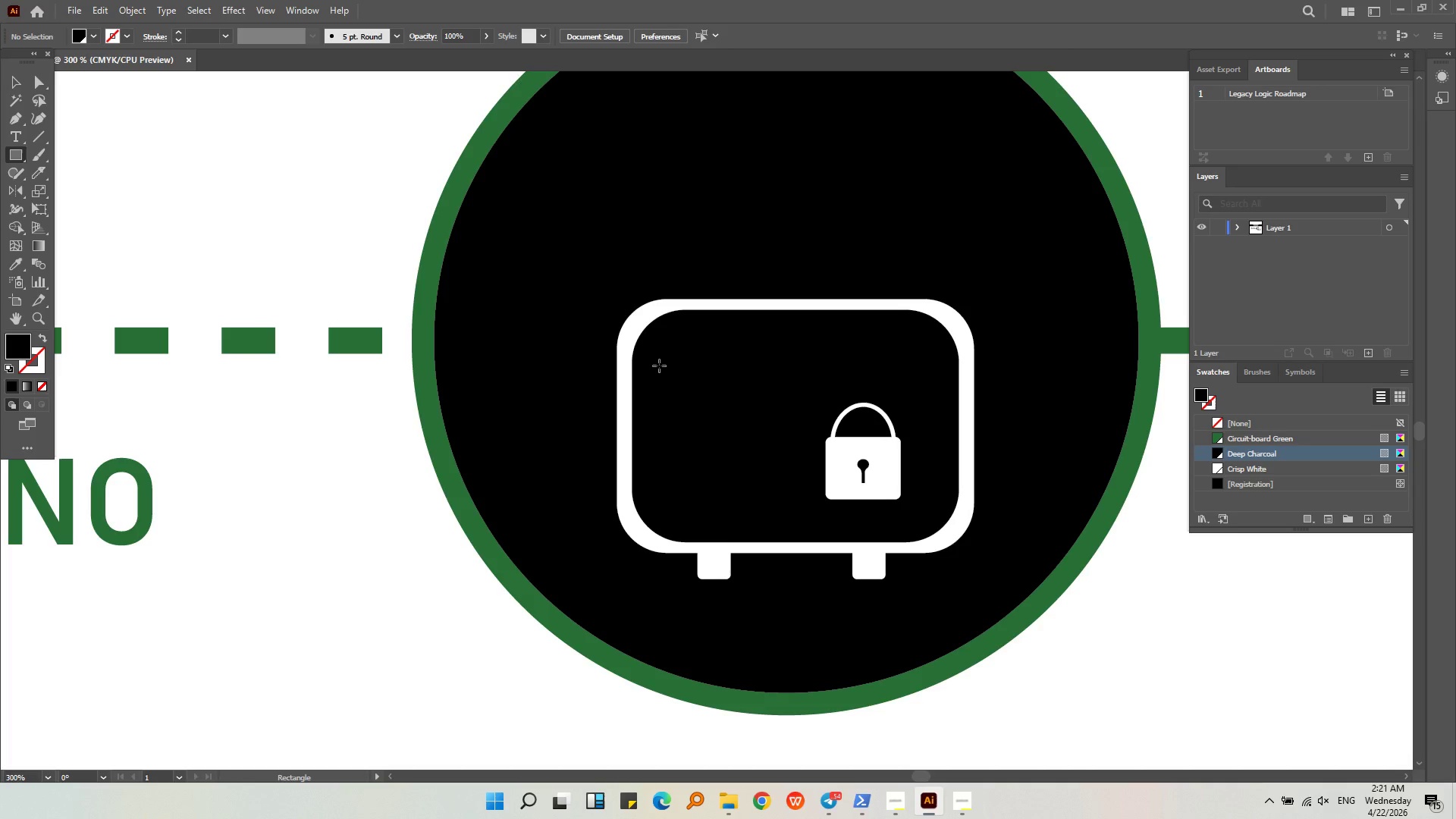 
left_click_drag(start_coordinate=[659, 362], to_coordinate=[670, 485])
 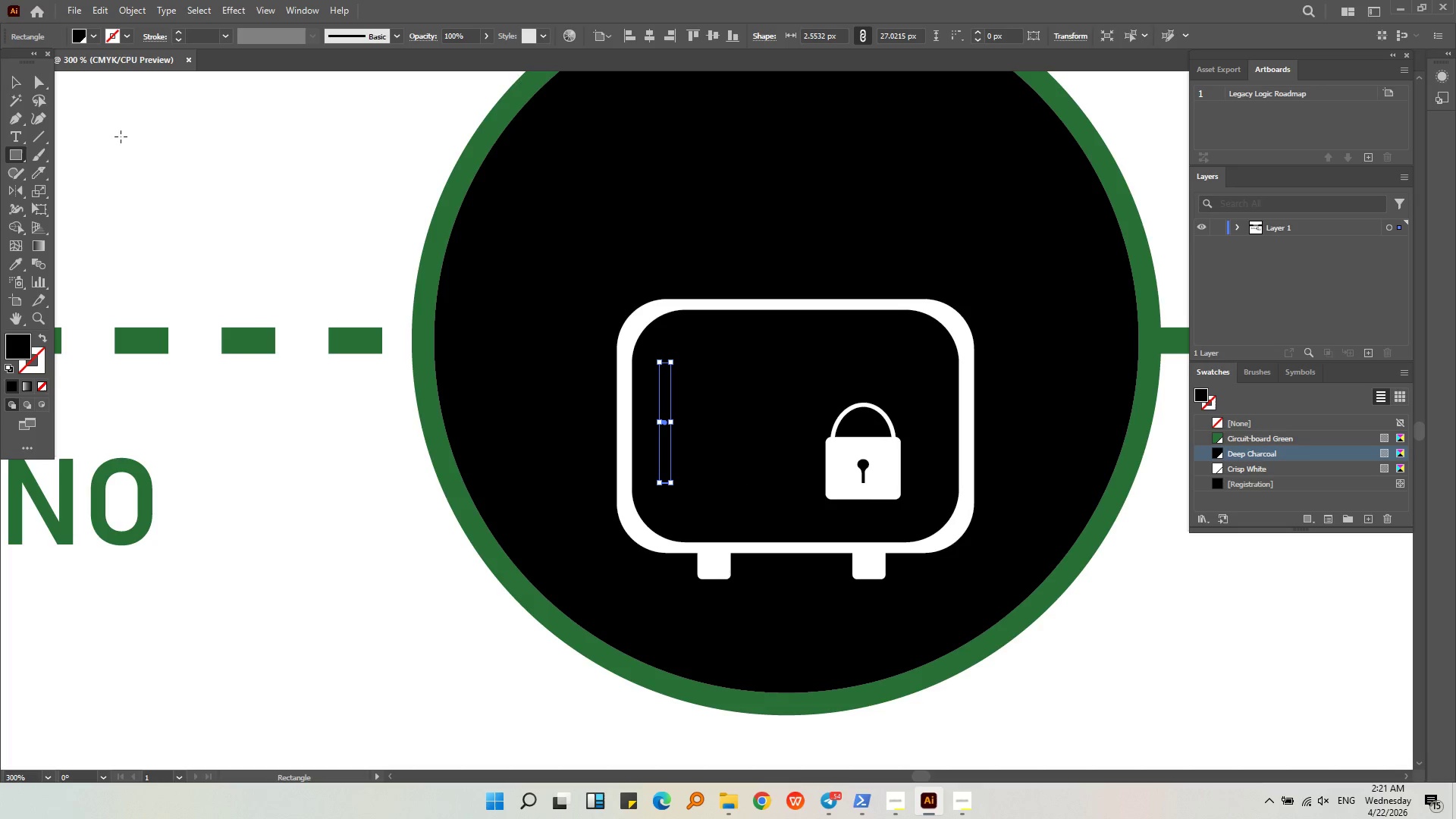 
left_click([96, 35])
 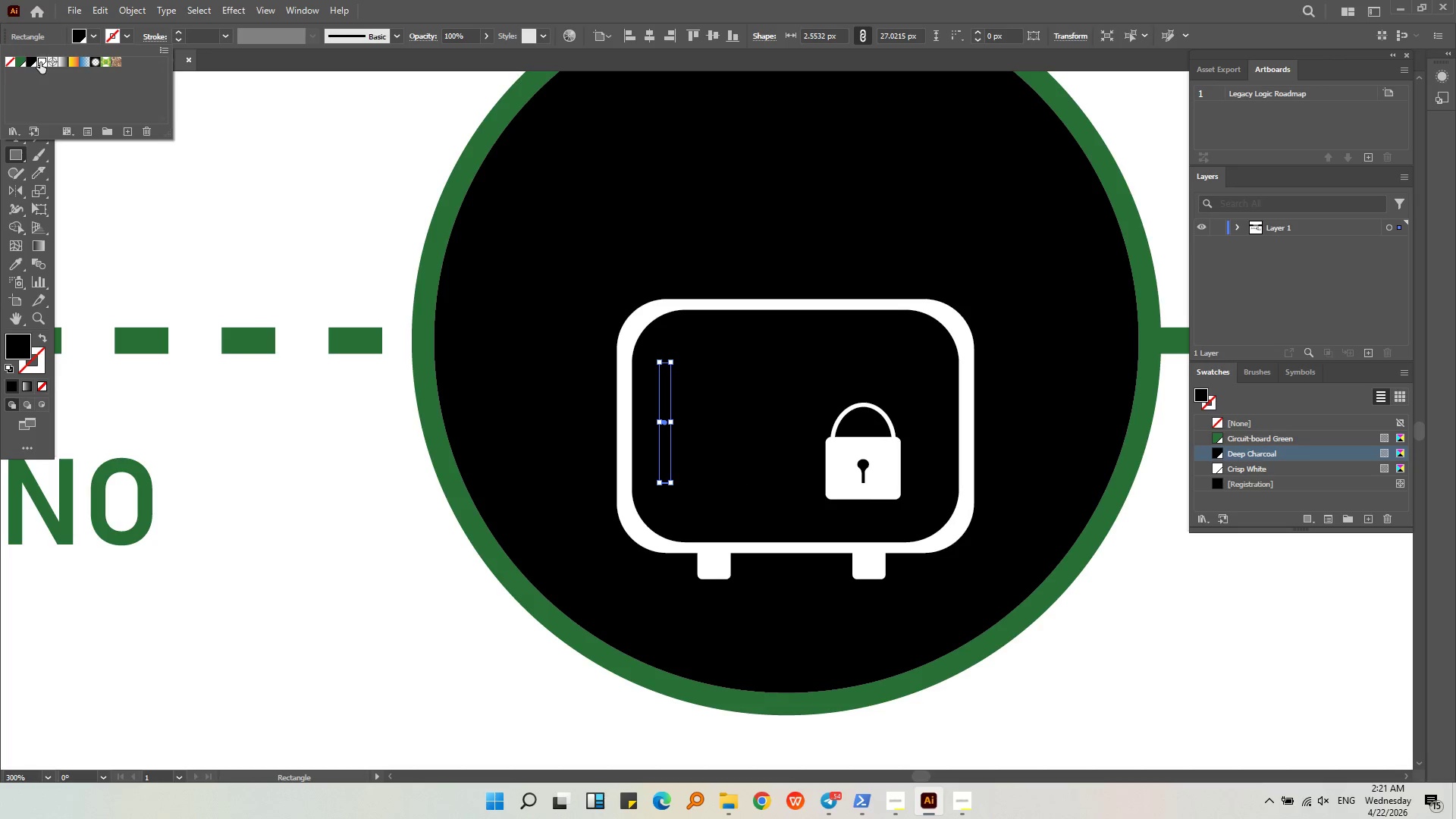 
double_click([202, 174])
 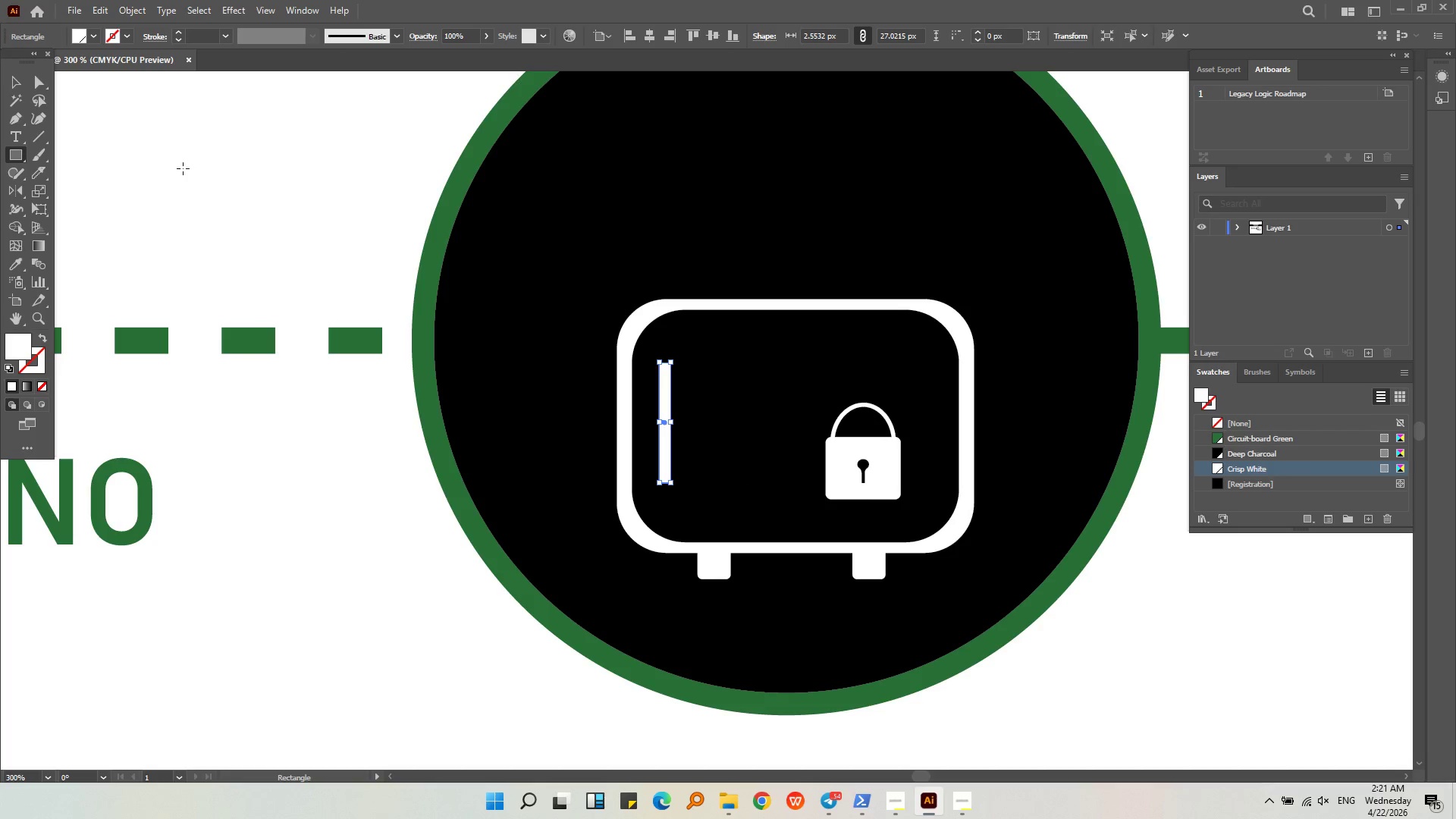 
triple_click([183, 168])
 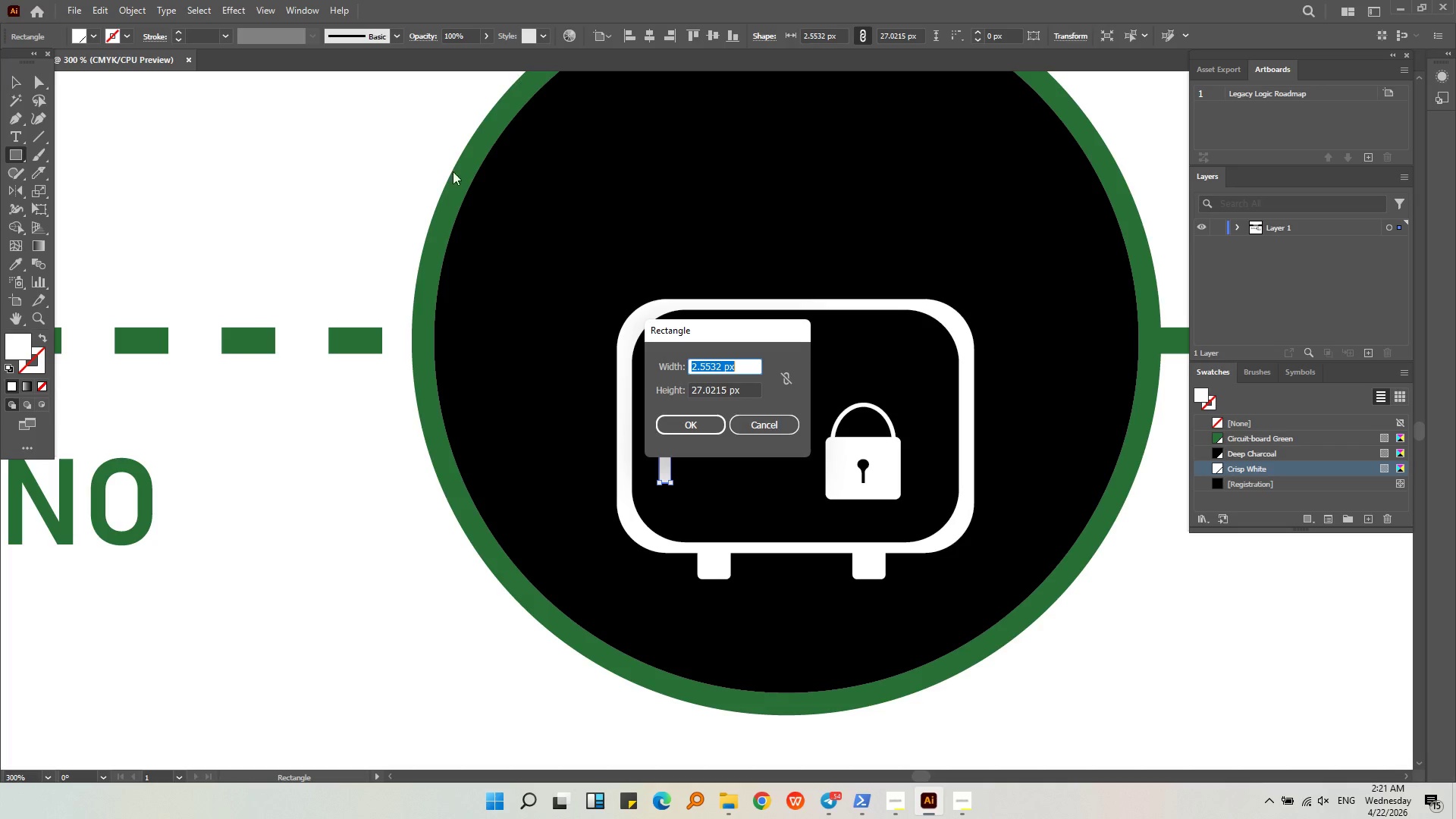 
wait(7.88)
 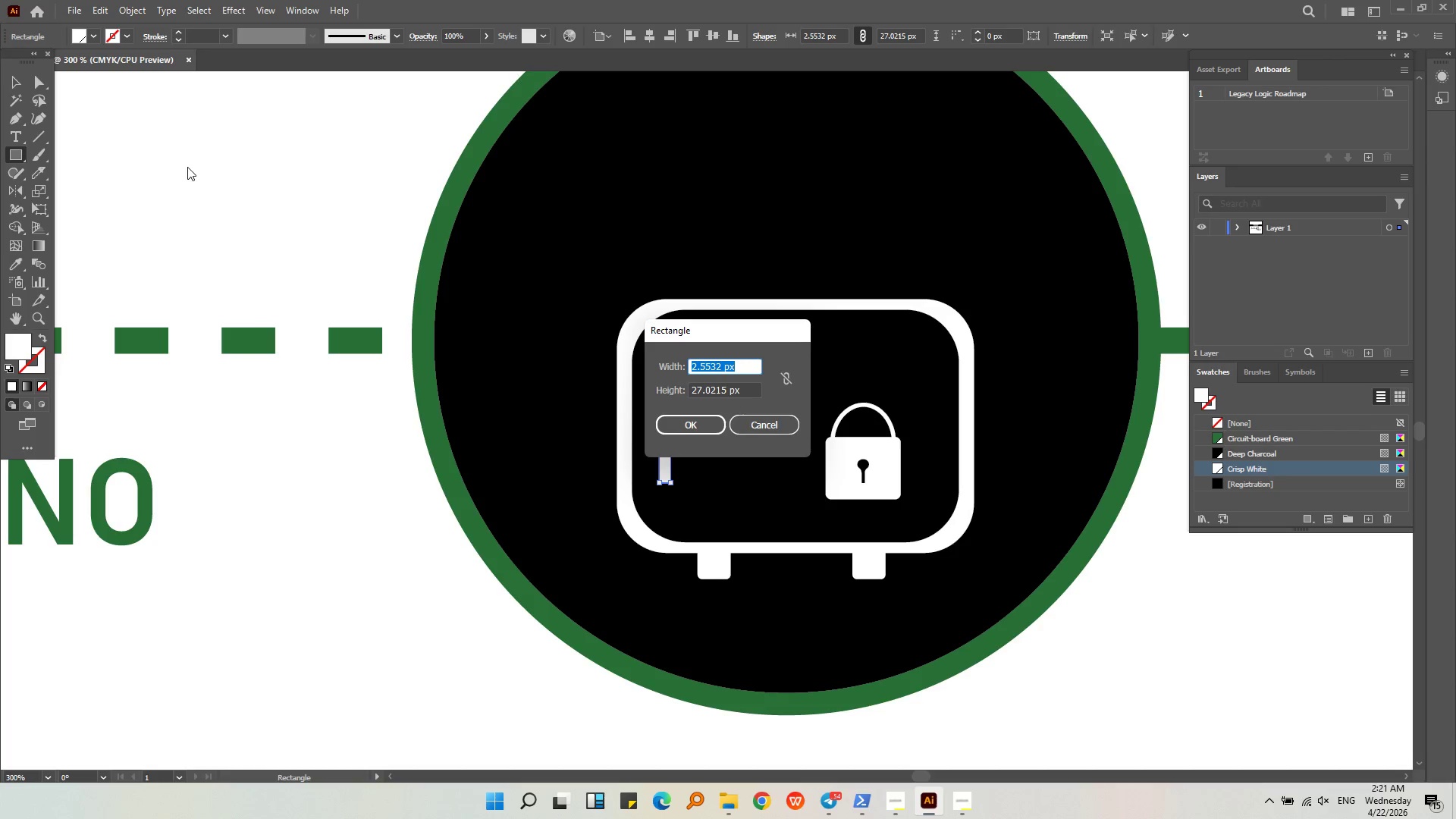 
left_click([14, 84])
 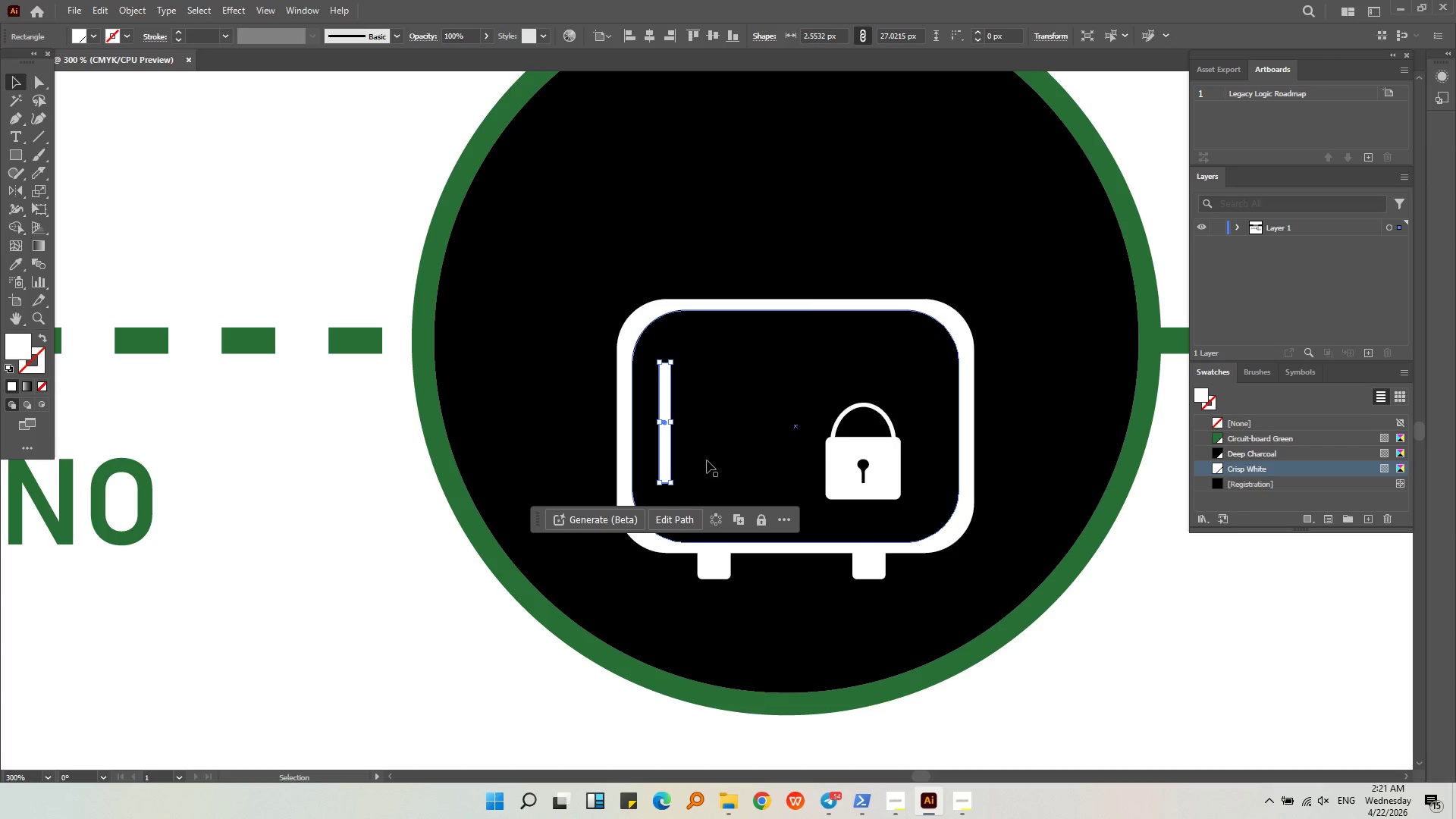 
key(Alt+AltLeft)
 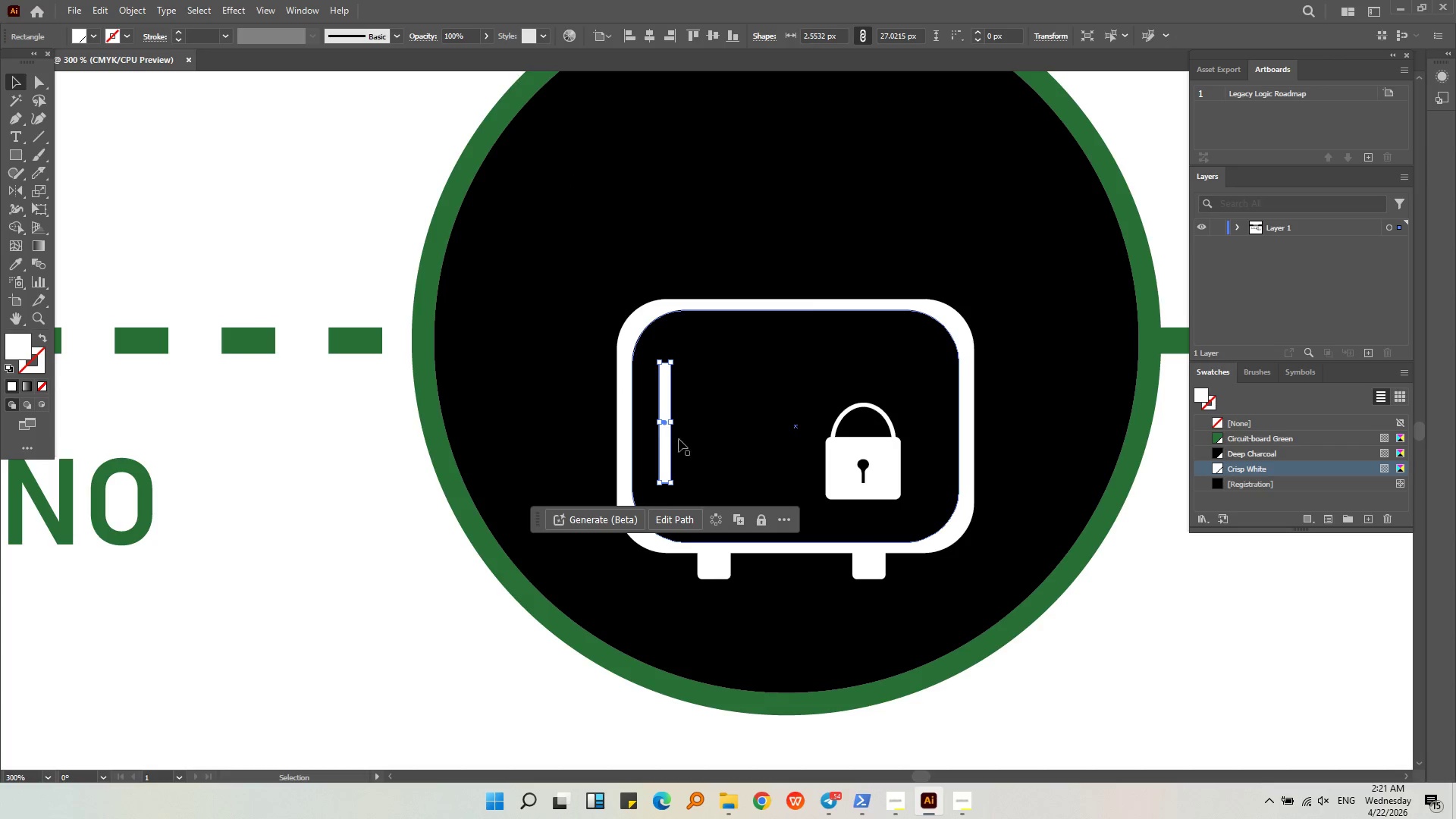 
scroll: coordinate [677, 438], scroll_direction: up, amount: 2.0
 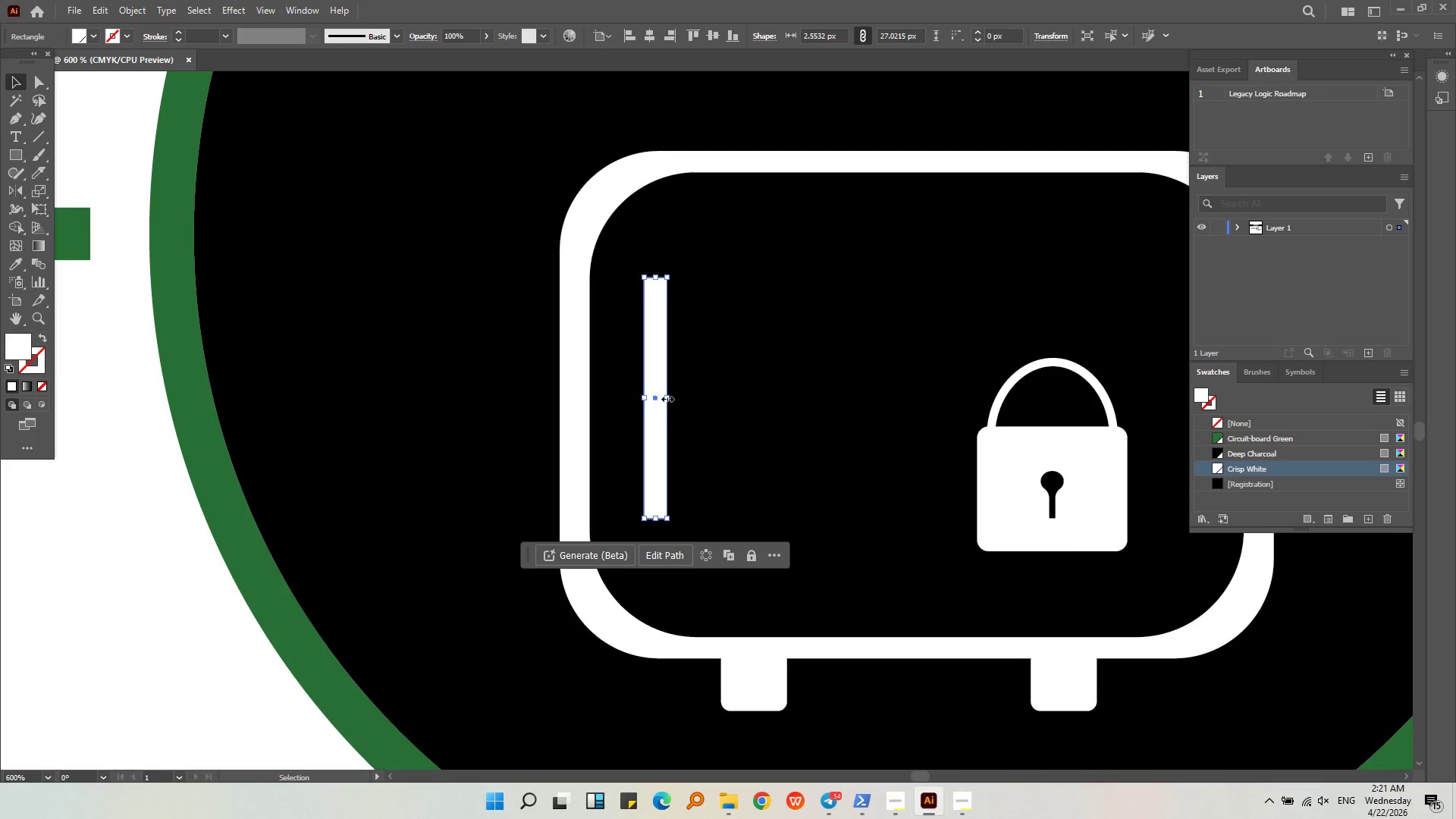 
left_click_drag(start_coordinate=[666, 397], to_coordinate=[658, 397])
 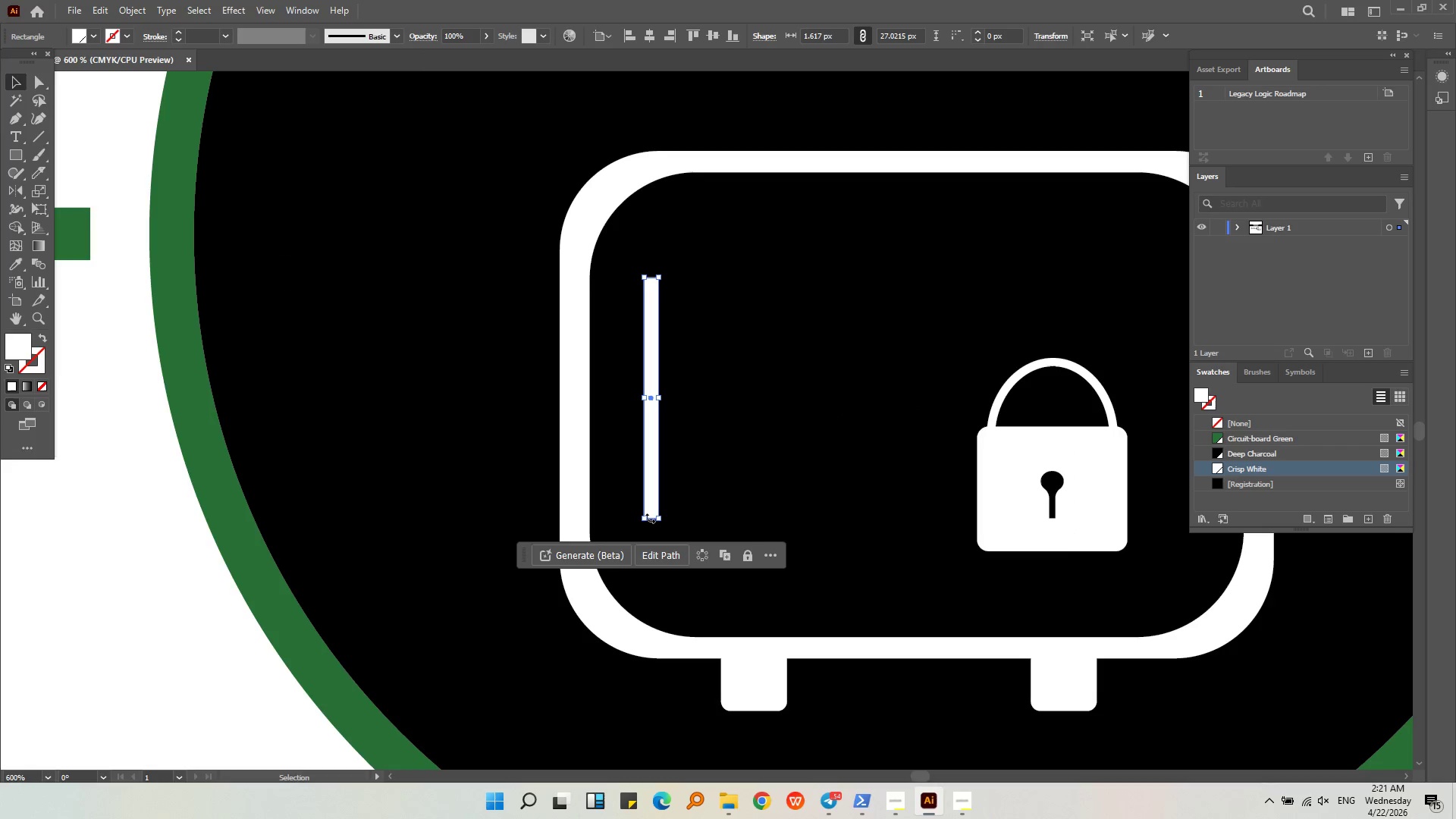 
key(Alt+AltLeft)
 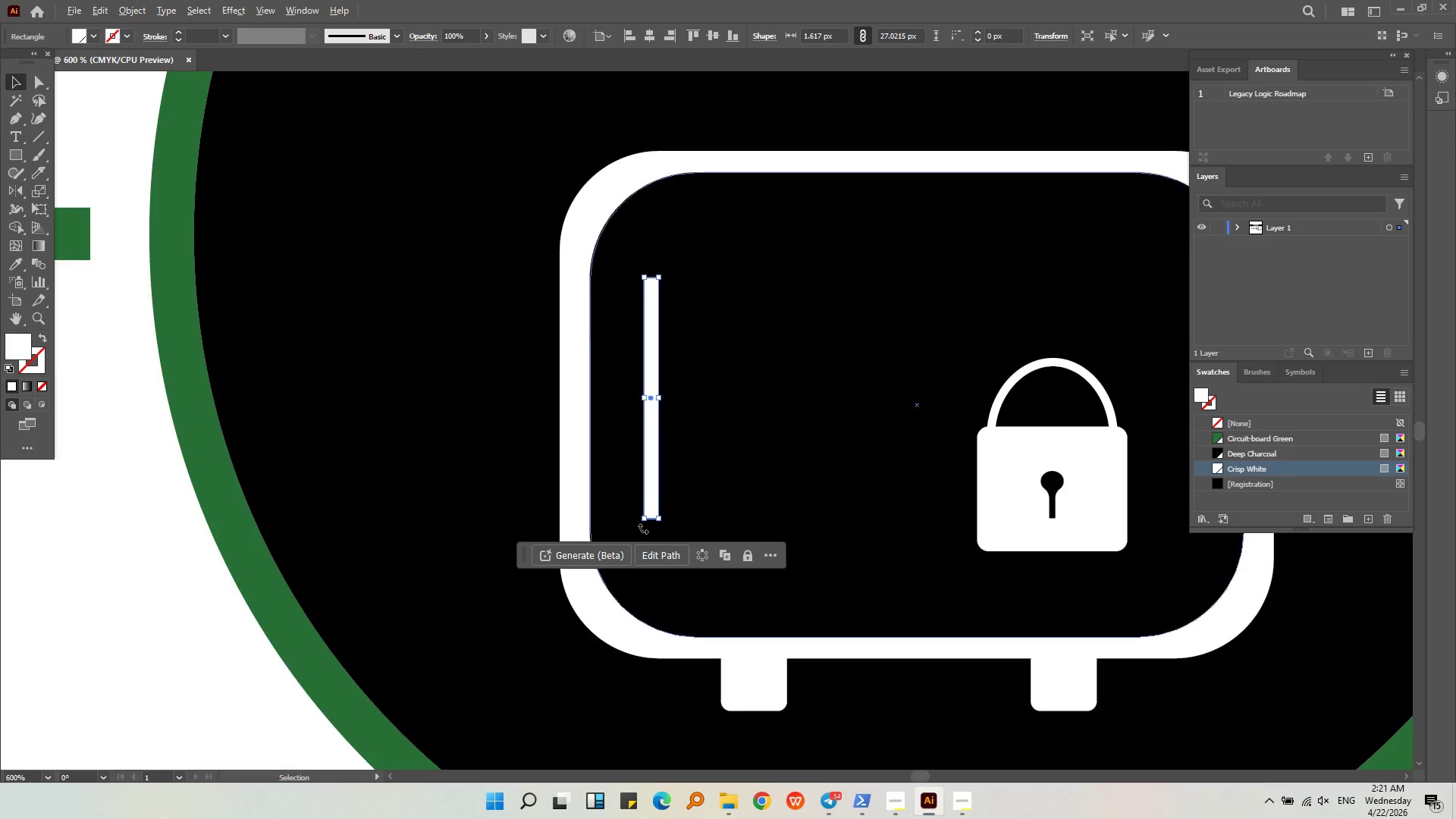 
scroll: coordinate [642, 529], scroll_direction: up, amount: 1.0
 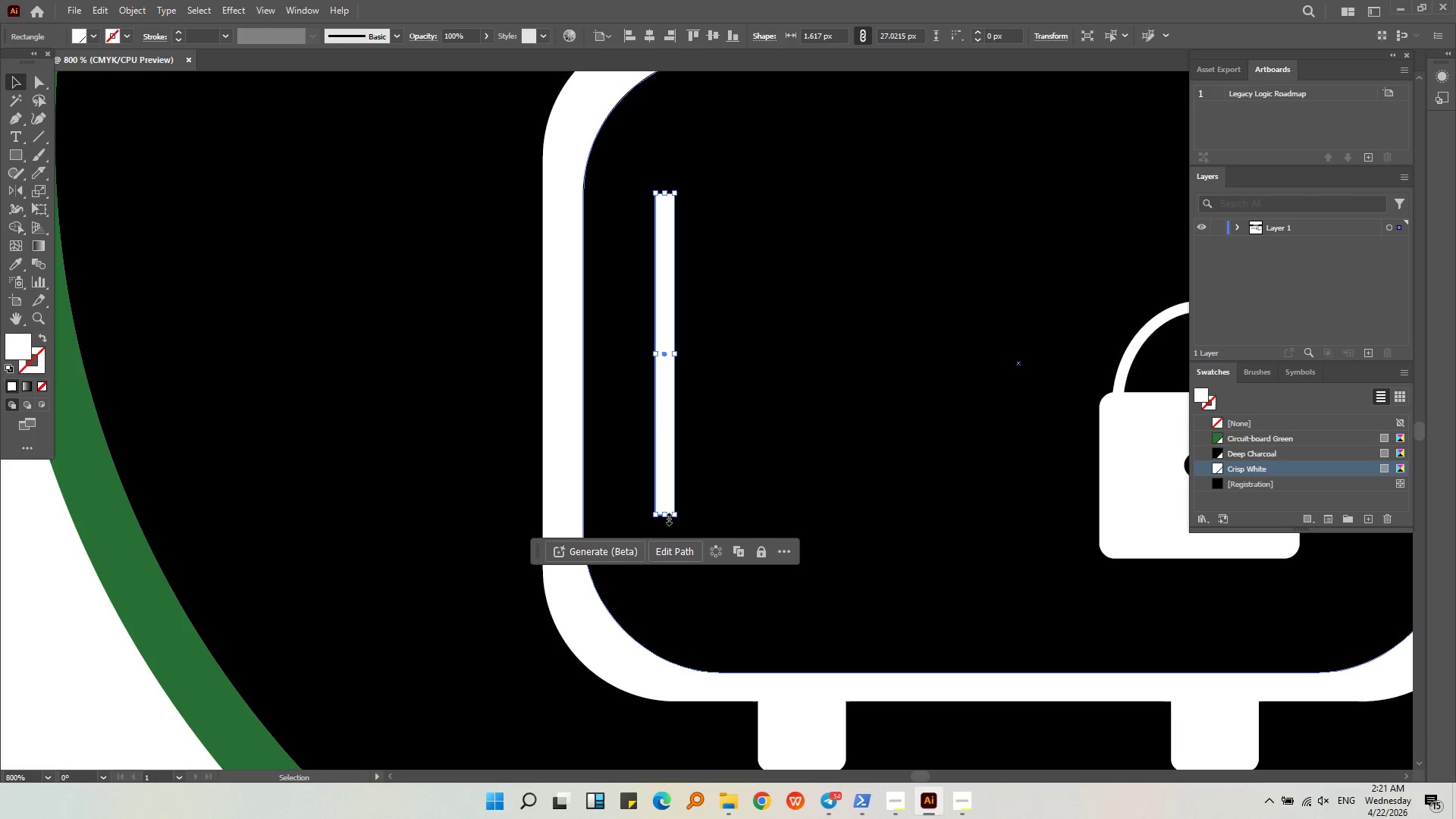 
left_click_drag(start_coordinate=[667, 516], to_coordinate=[666, 566])
 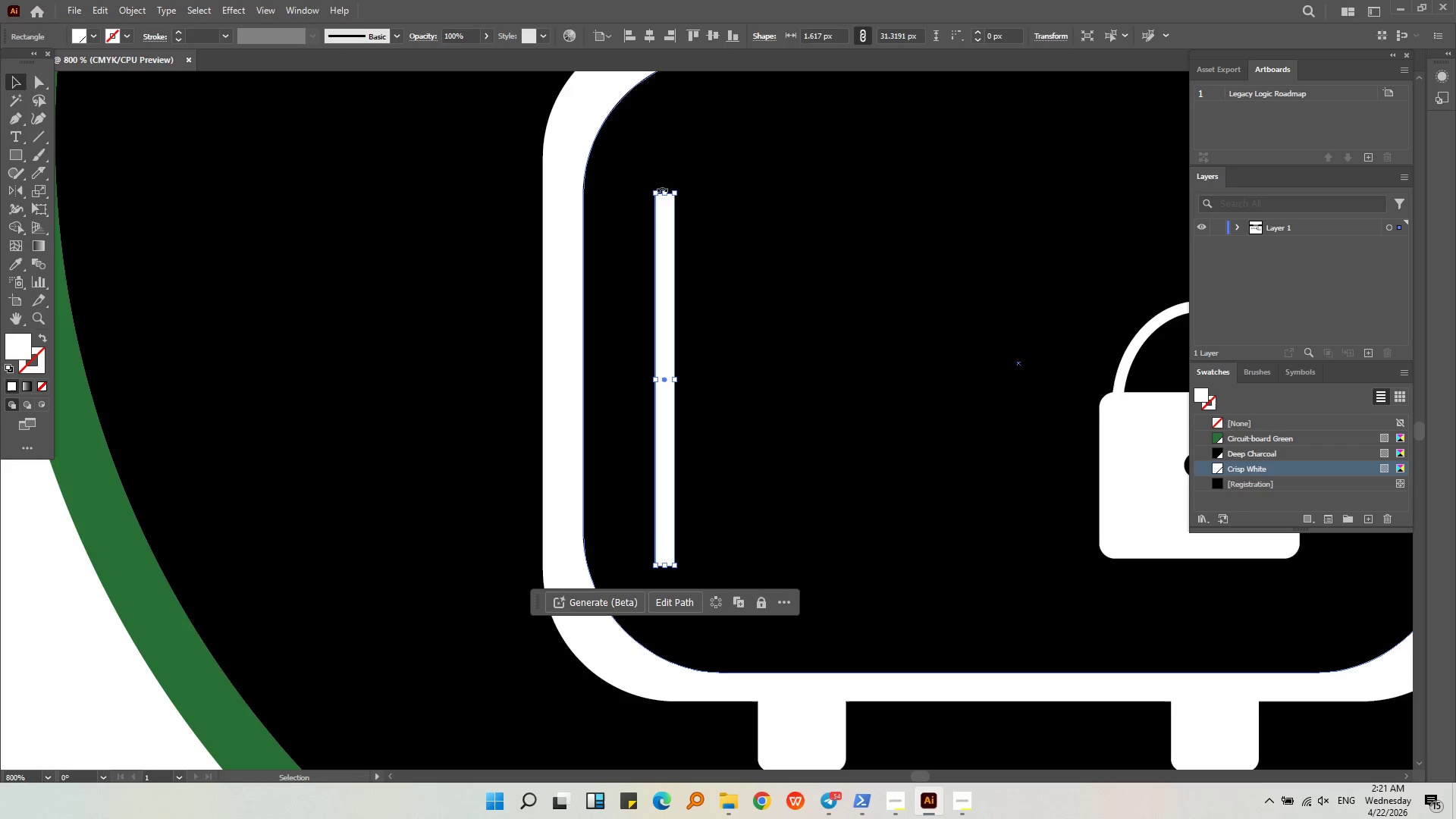 
left_click_drag(start_coordinate=[662, 195], to_coordinate=[662, 164])
 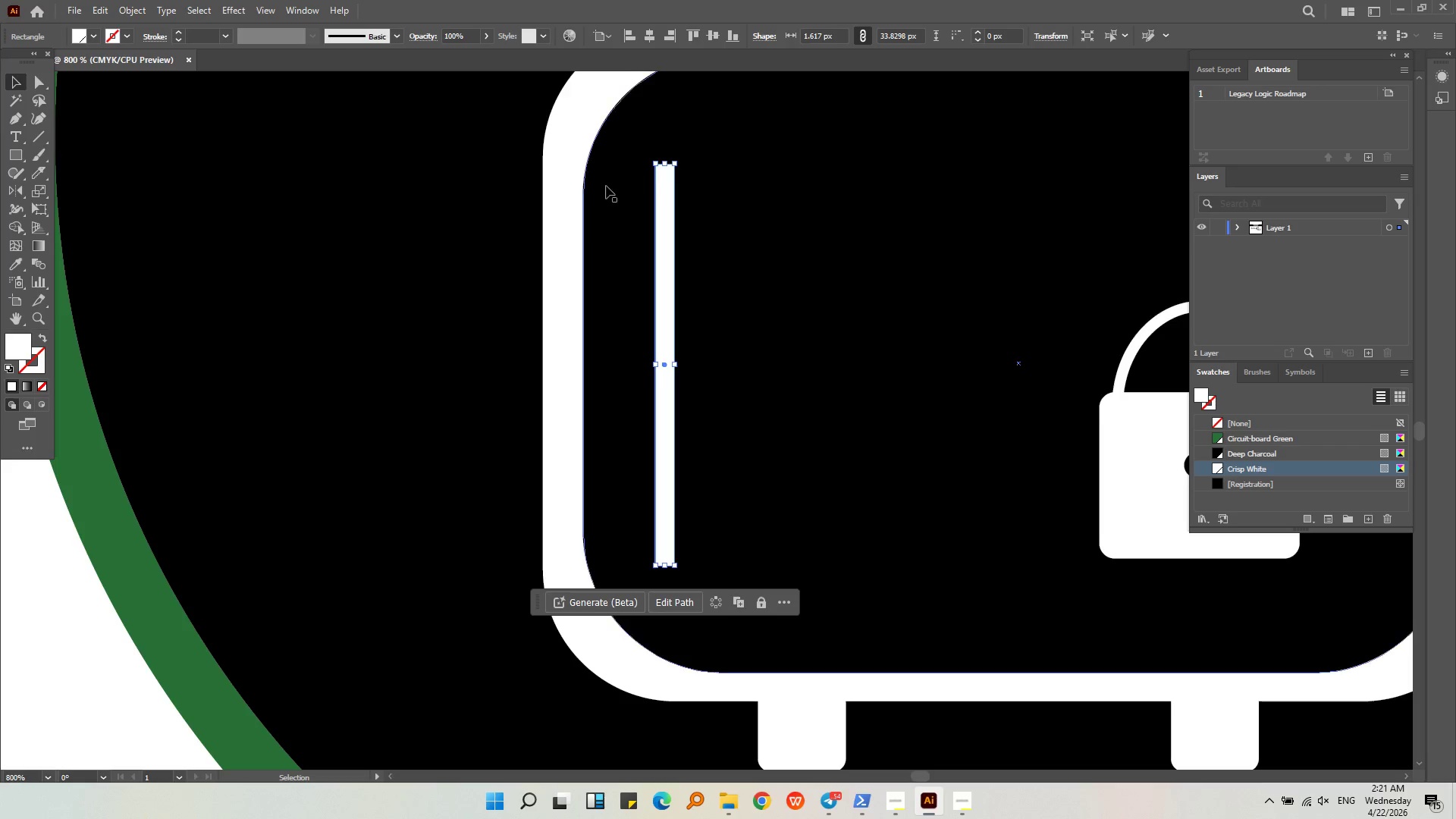 
hold_key(key=AltLeft, duration=0.36)
 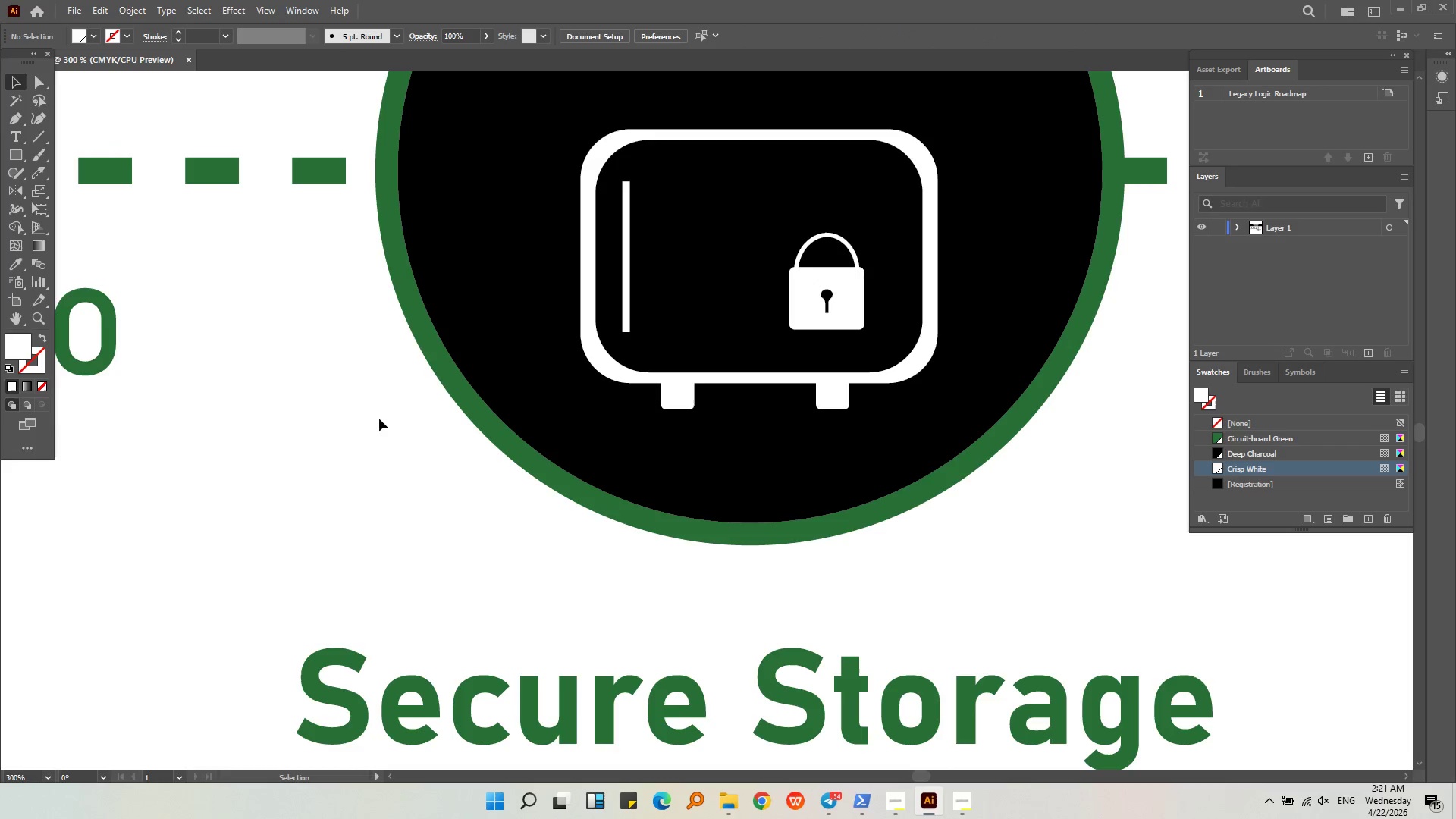 
left_click([379, 419])
 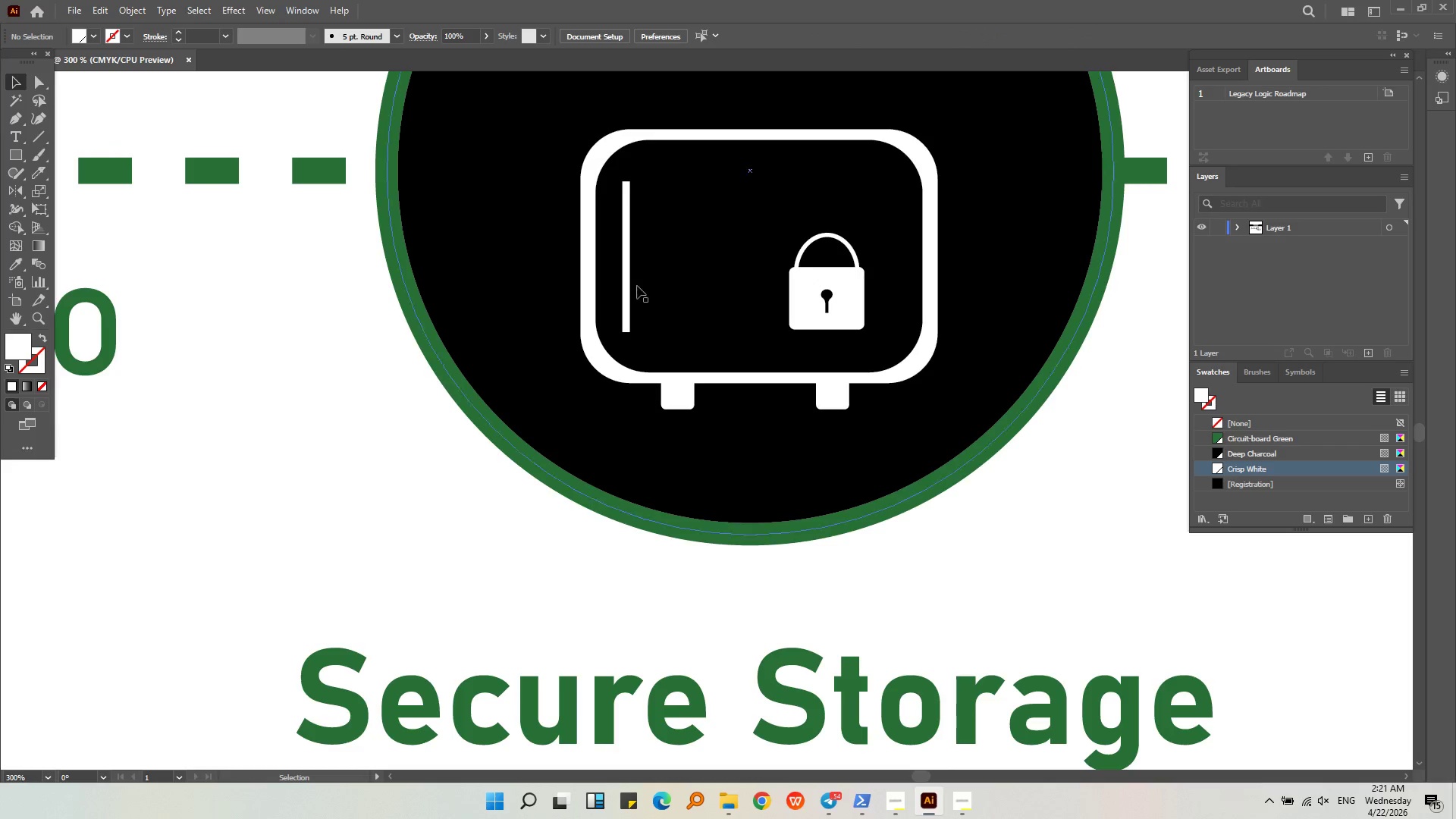 
scroll: coordinate [606, 192], scroll_direction: down, amount: 3.0
 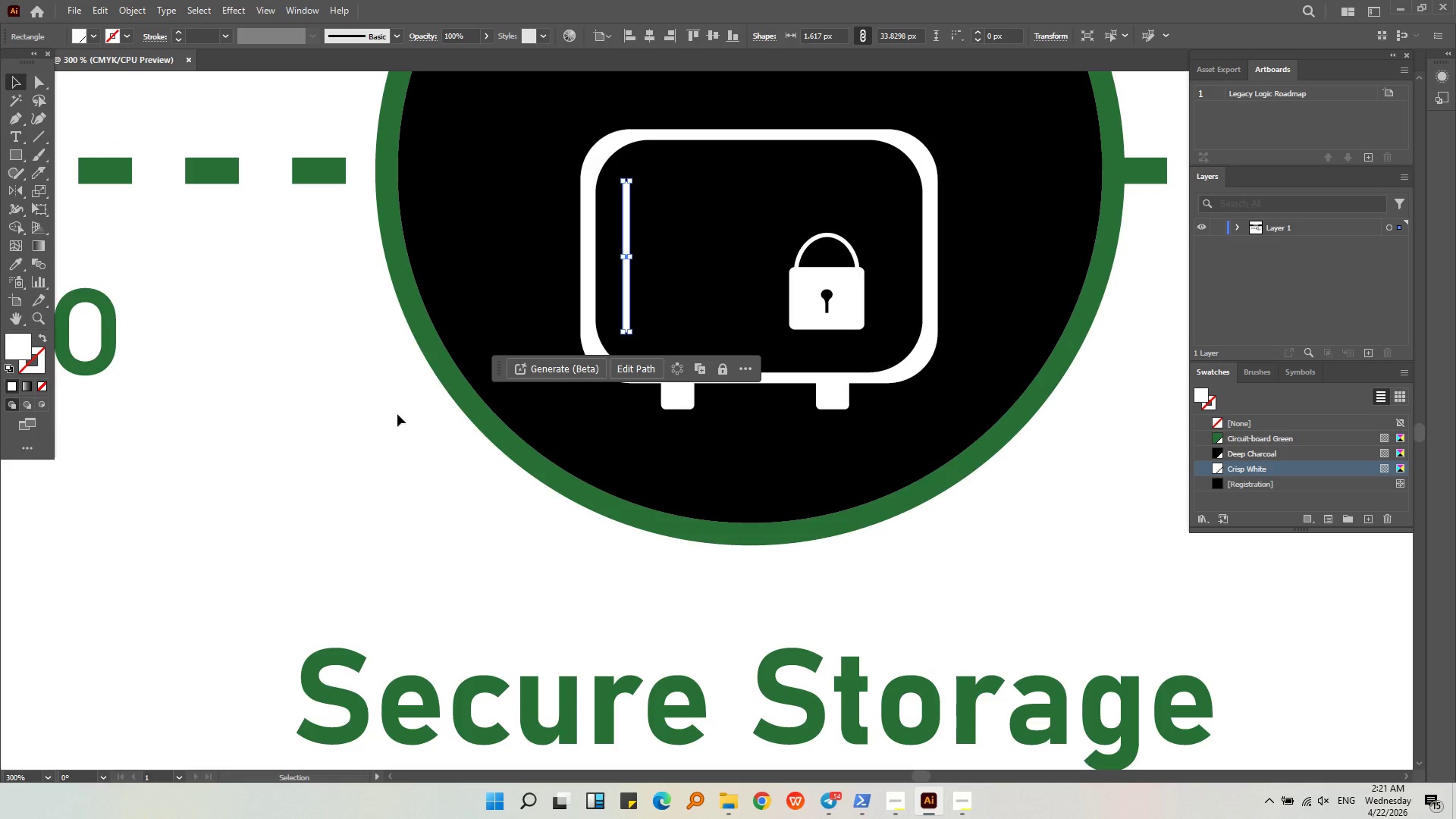 
key(Alt+AltLeft)
 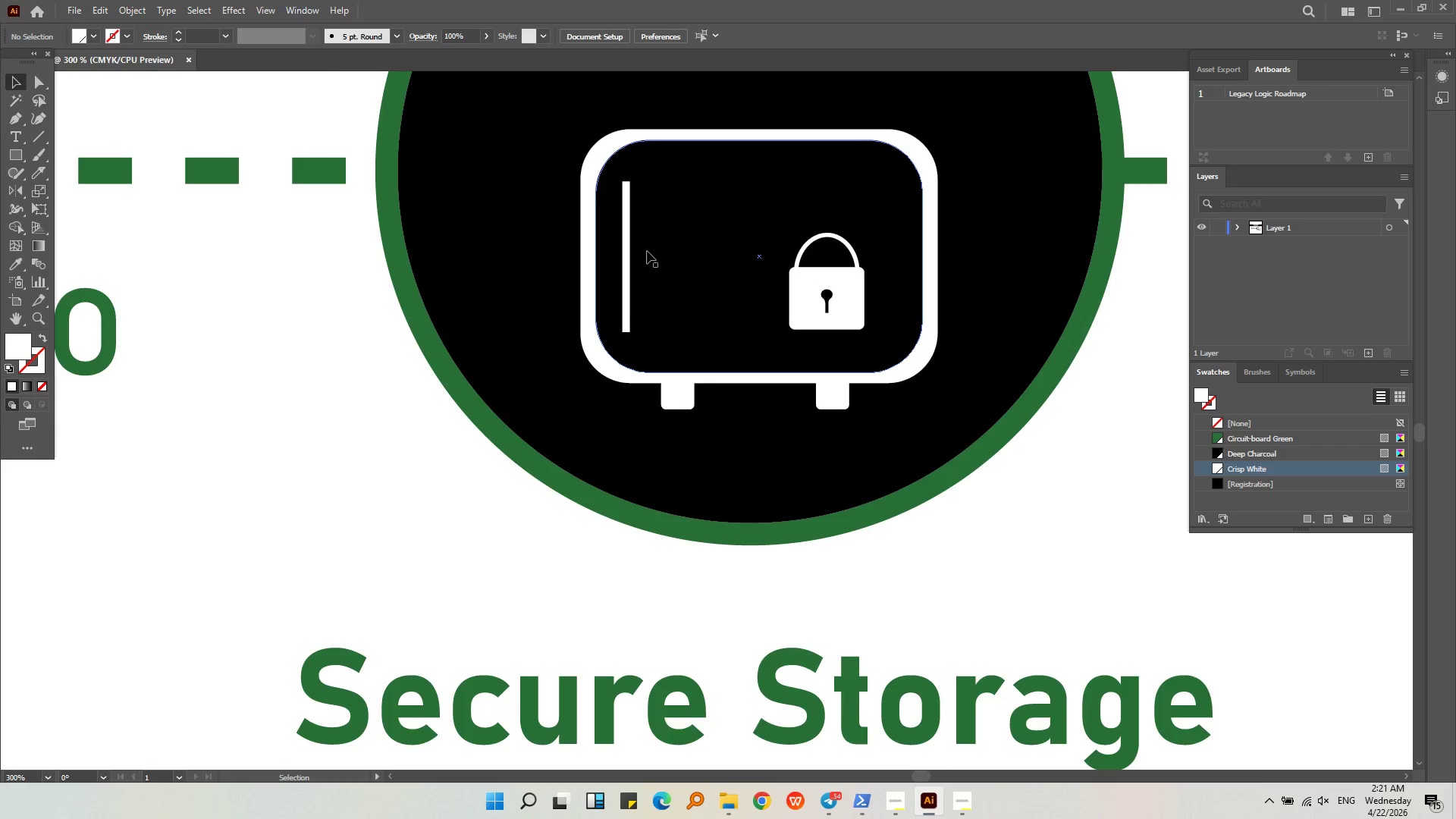 
scroll: coordinate [648, 250], scroll_direction: up, amount: 3.0
 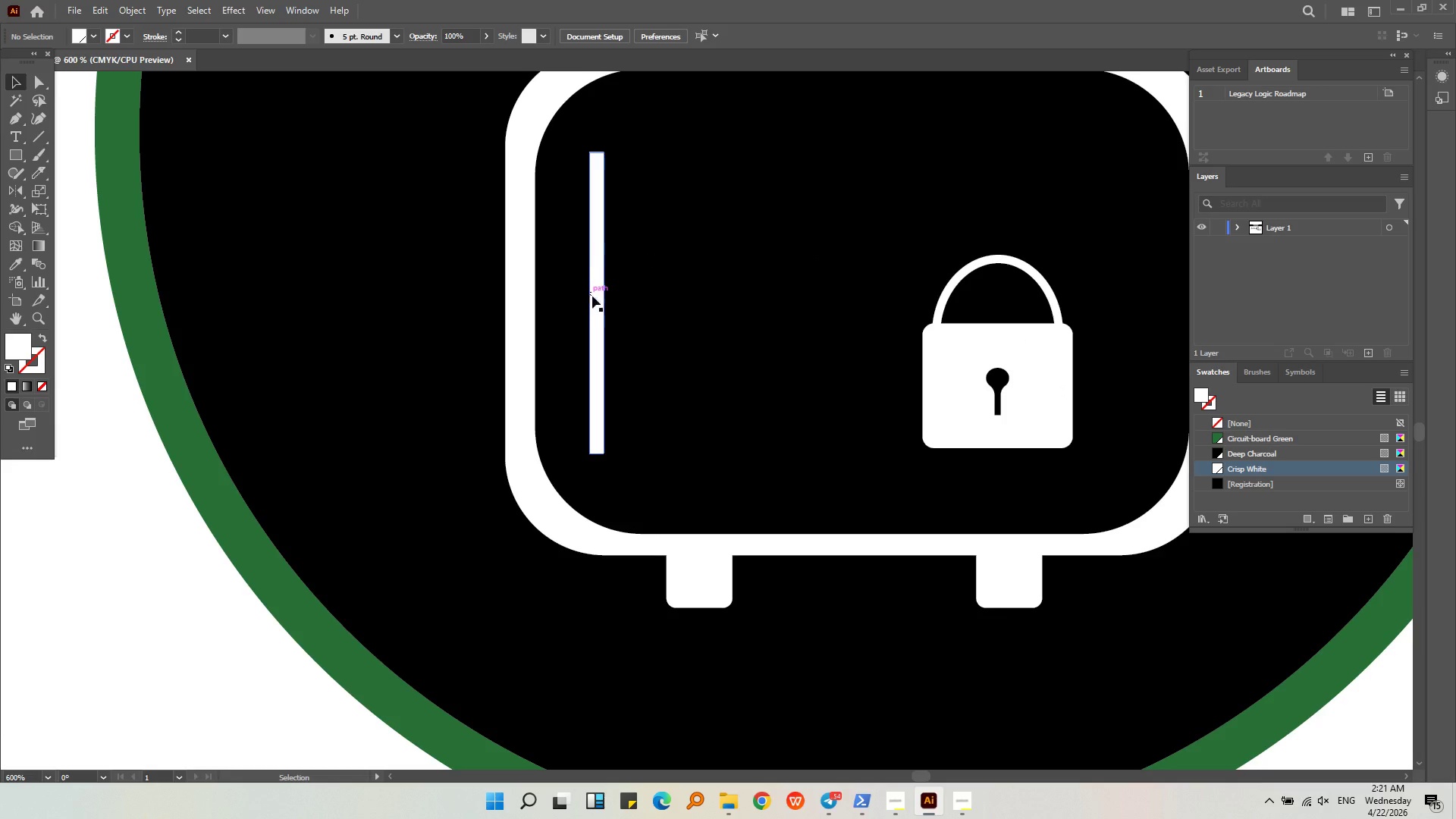 
left_click_drag(start_coordinate=[597, 297], to_coordinate=[631, 300])
 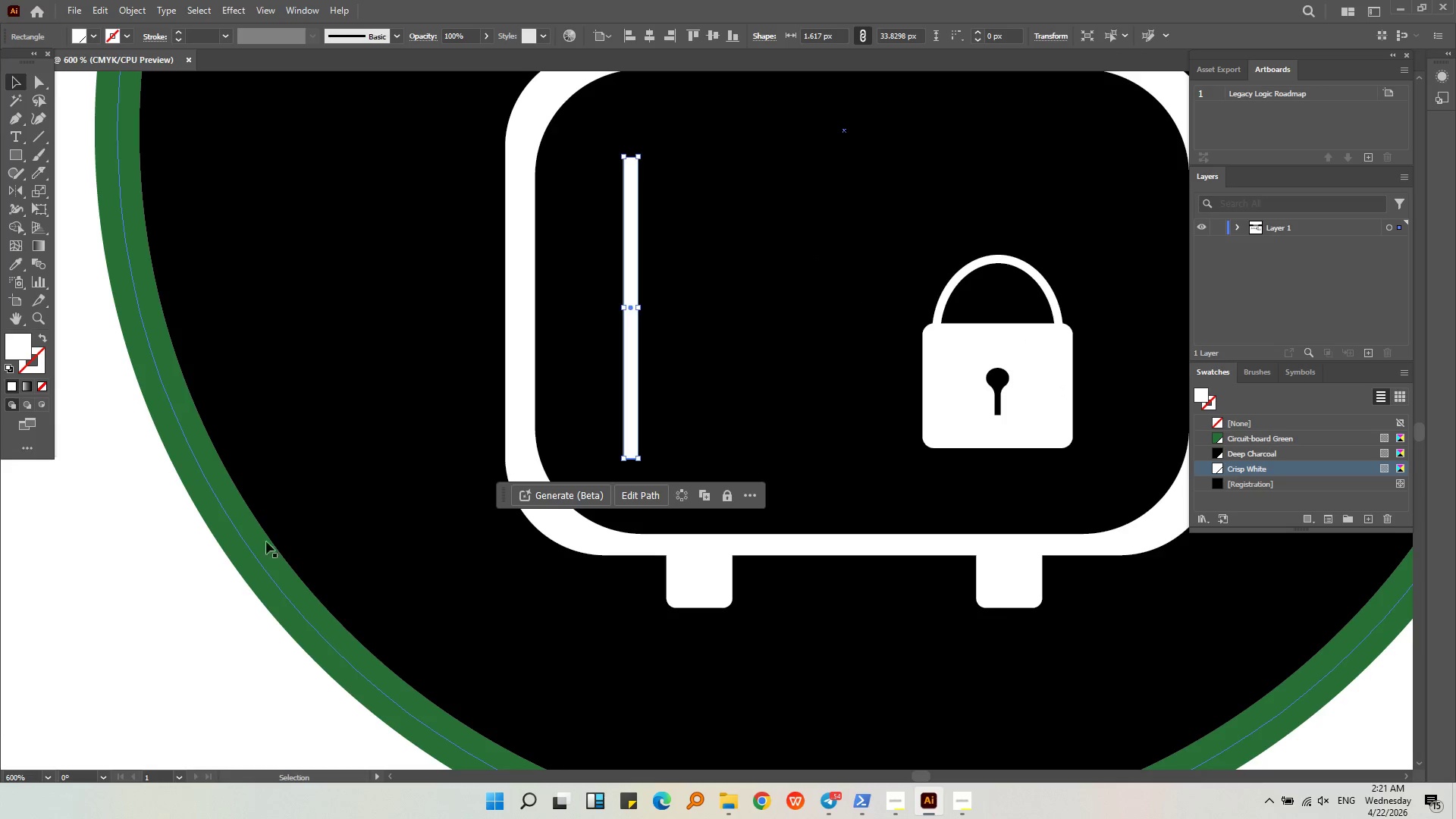 
left_click([137, 578])
 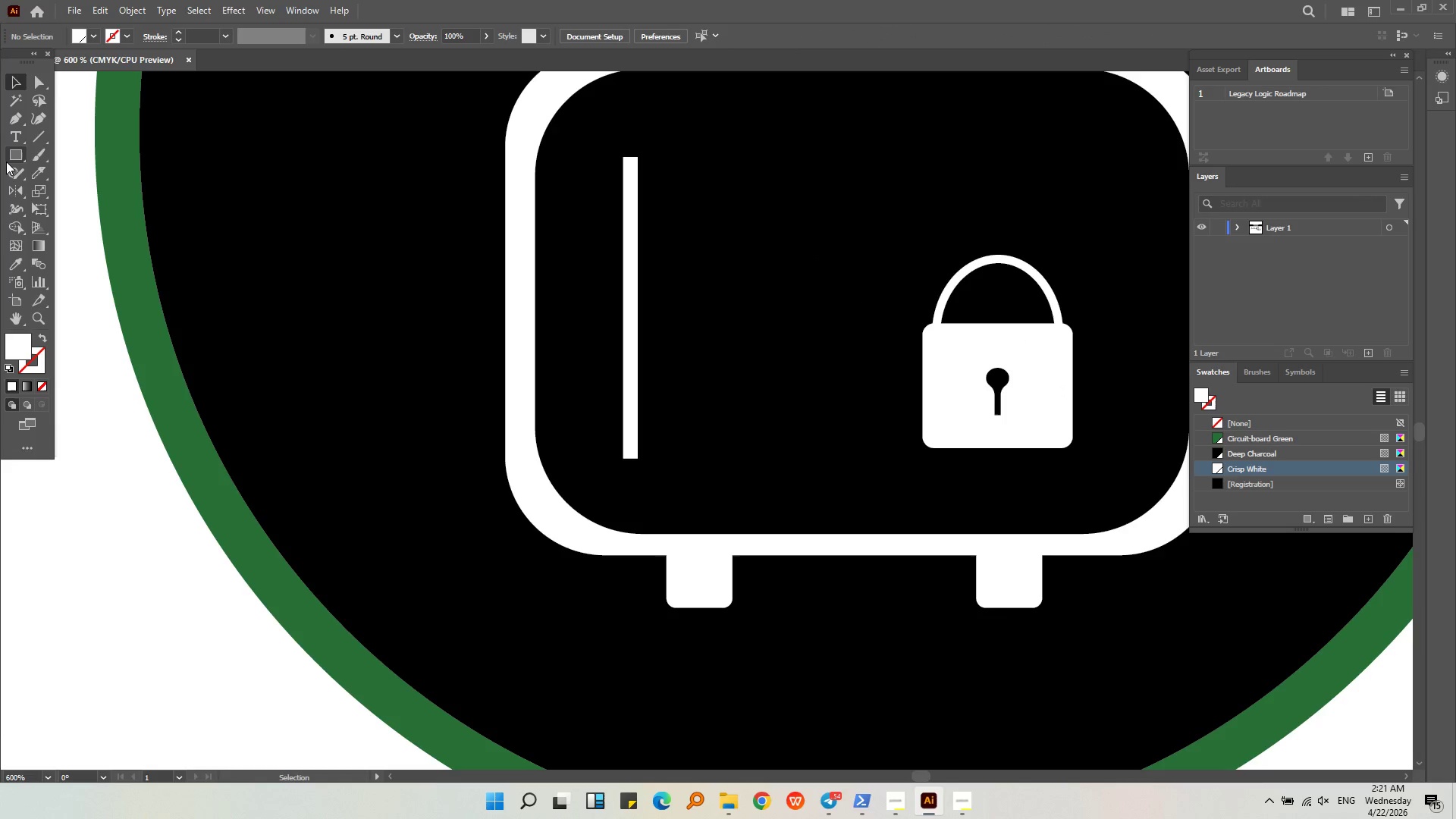 
left_click([10, 155])
 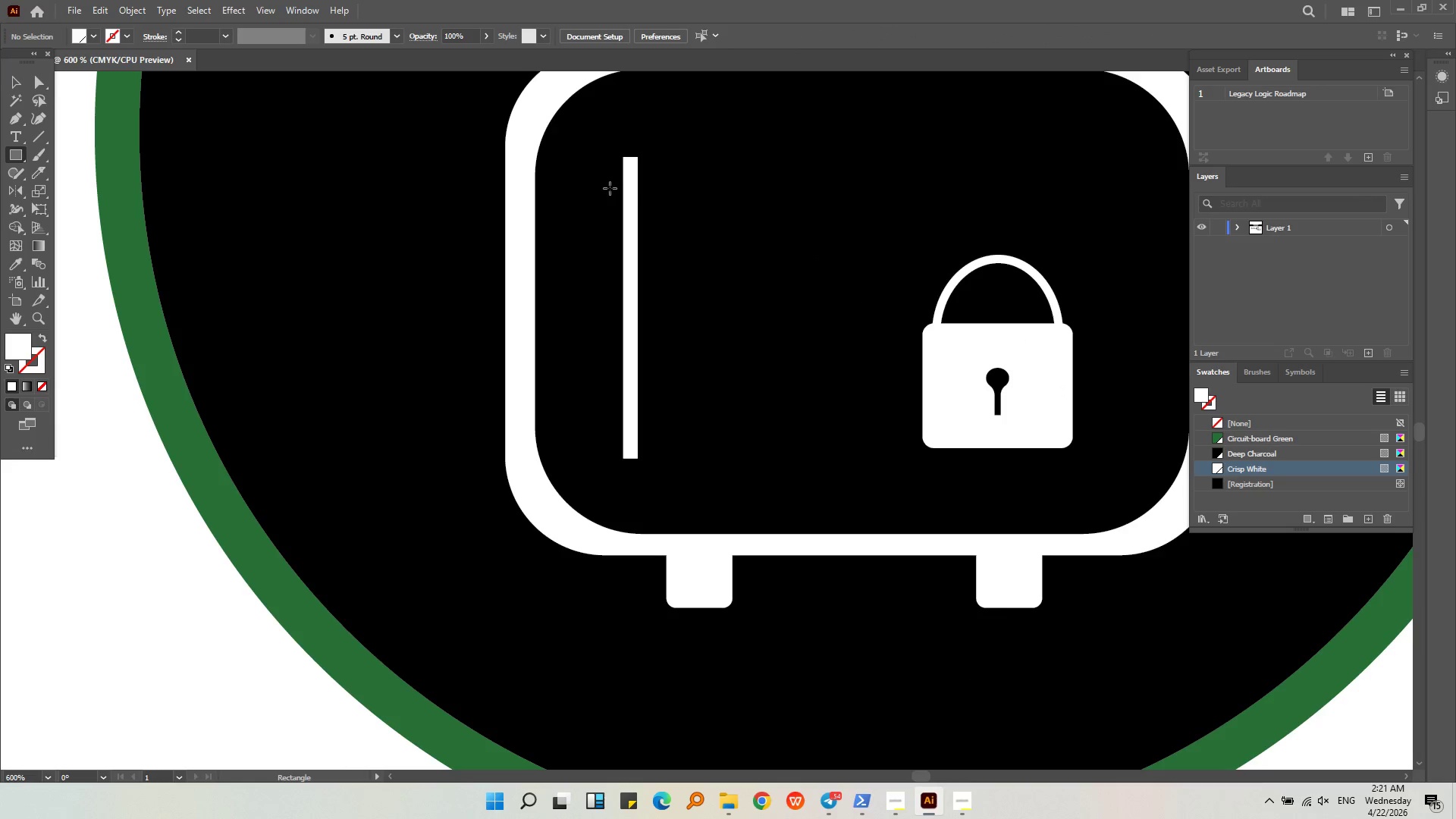 
left_click_drag(start_coordinate=[608, 179], to_coordinate=[651, 225])
 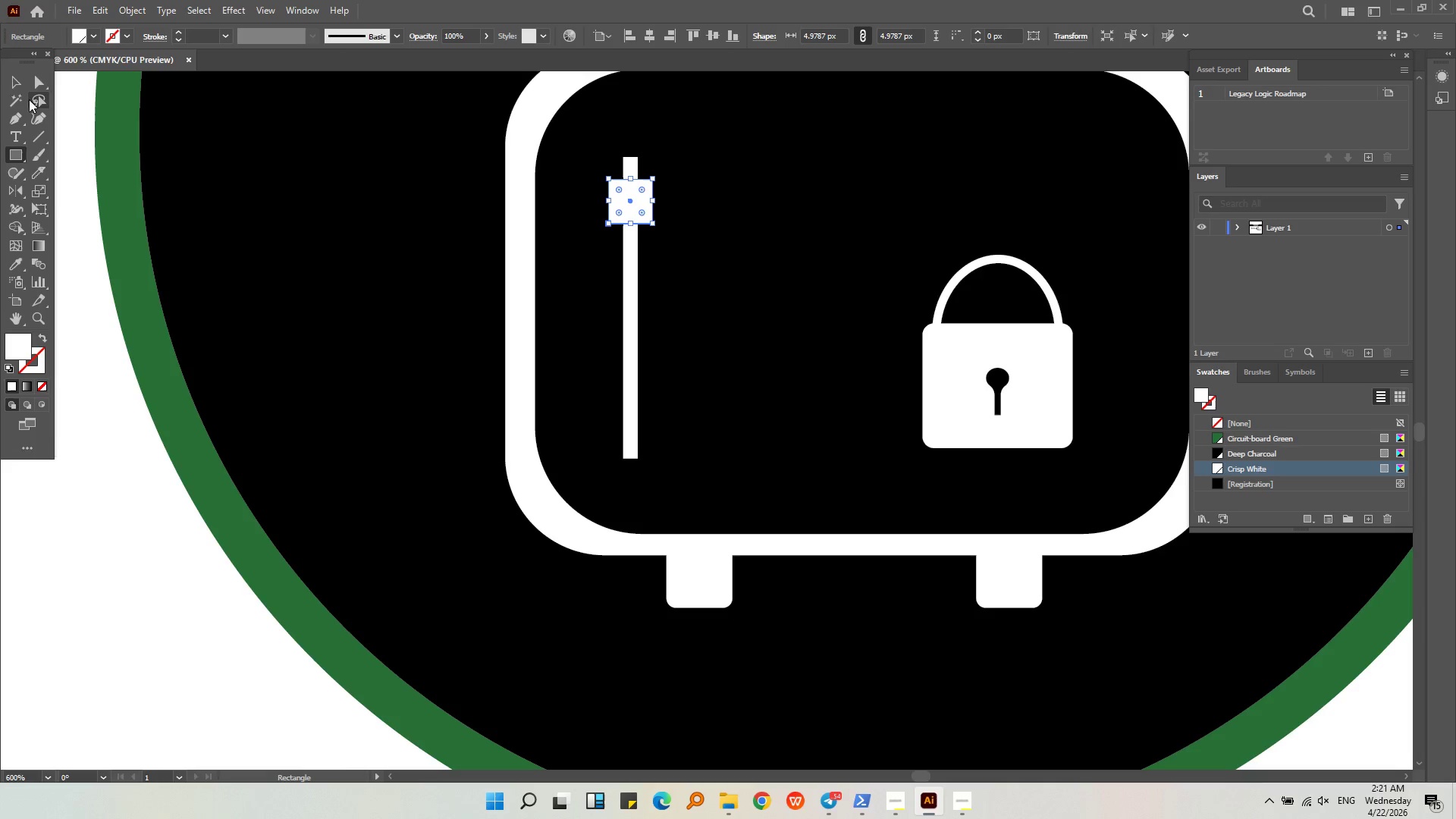 
left_click([11, 83])
 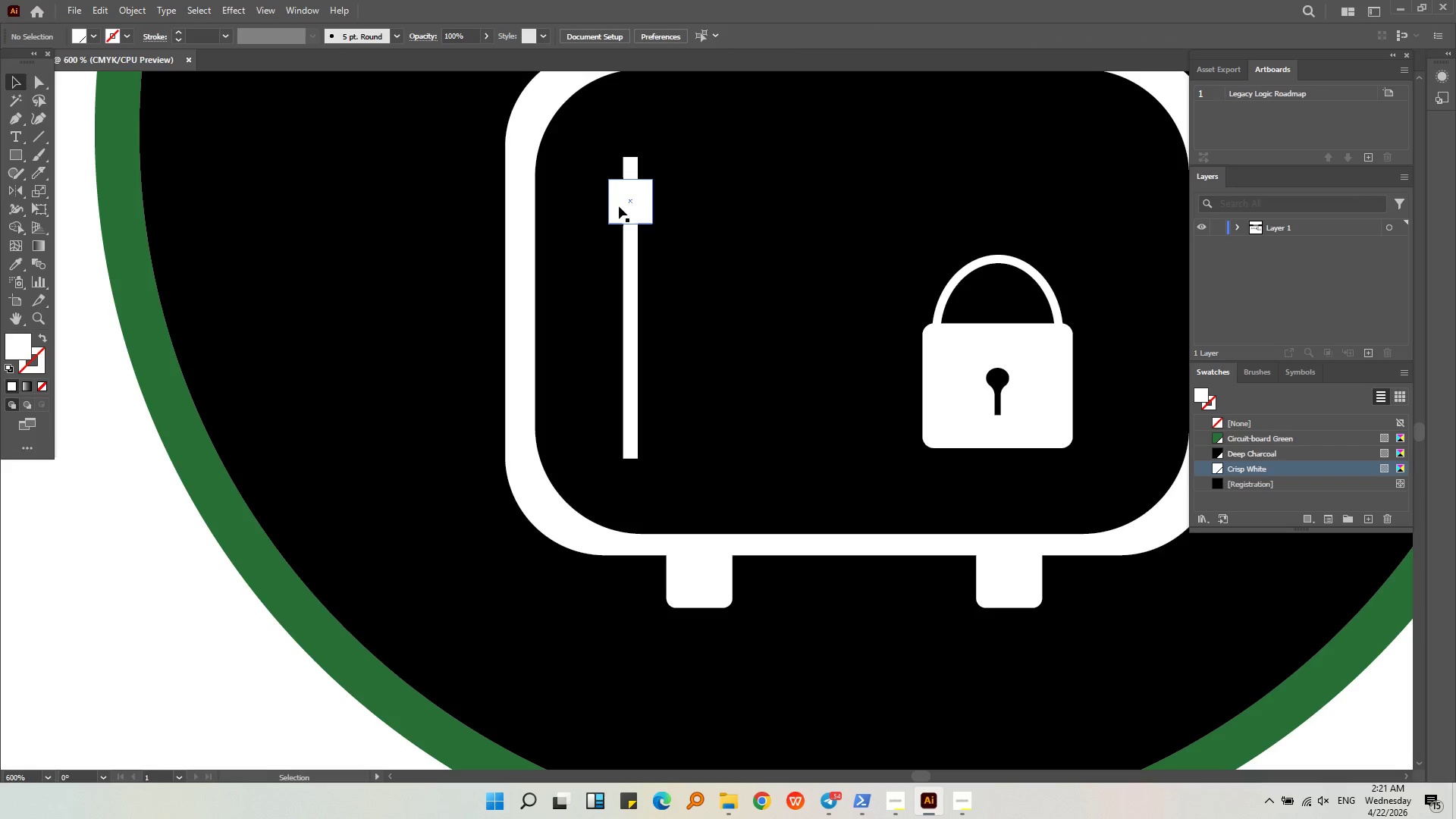 
left_click([623, 222])
 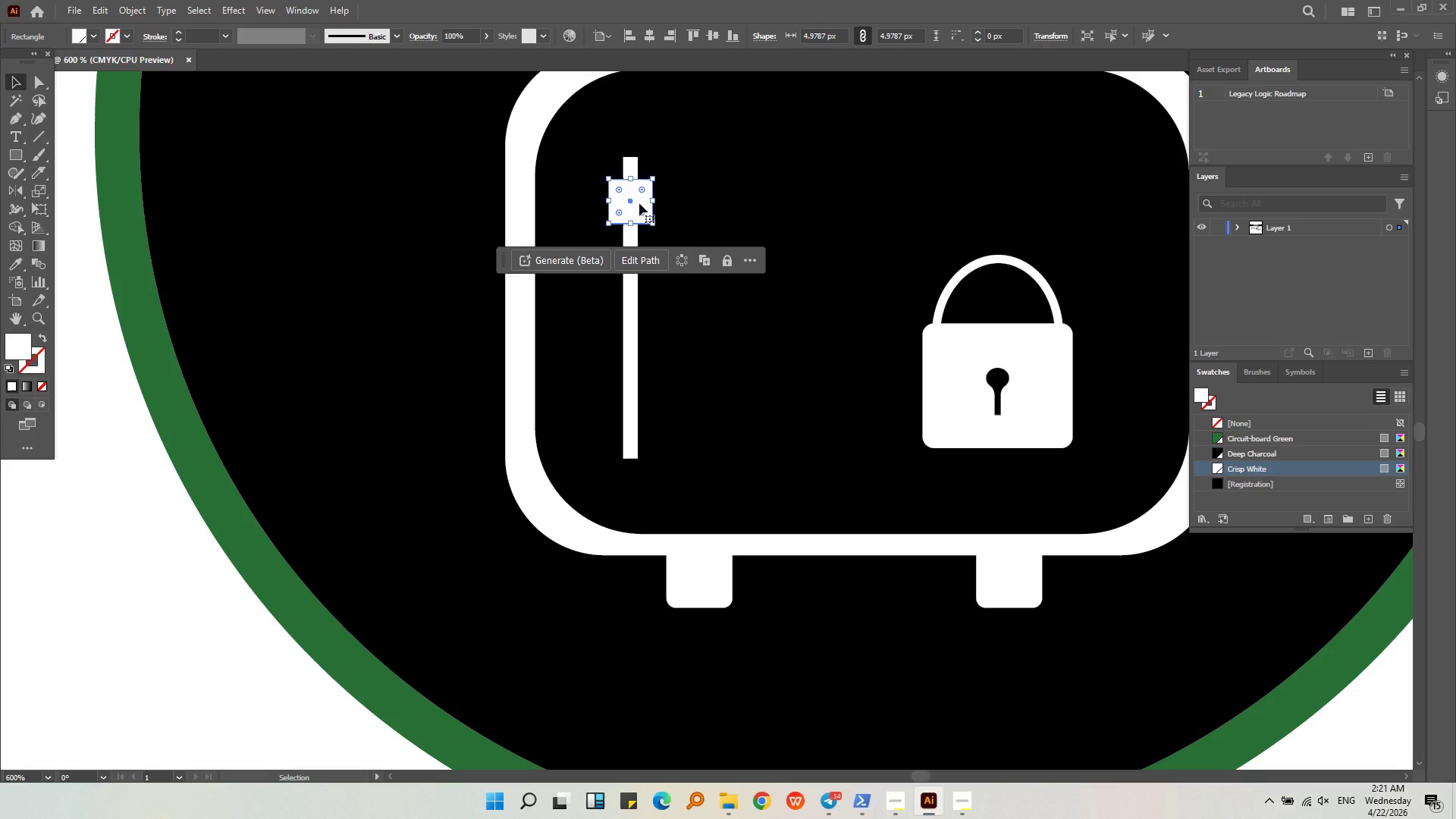 
left_click_drag(start_coordinate=[639, 203], to_coordinate=[642, 406])
 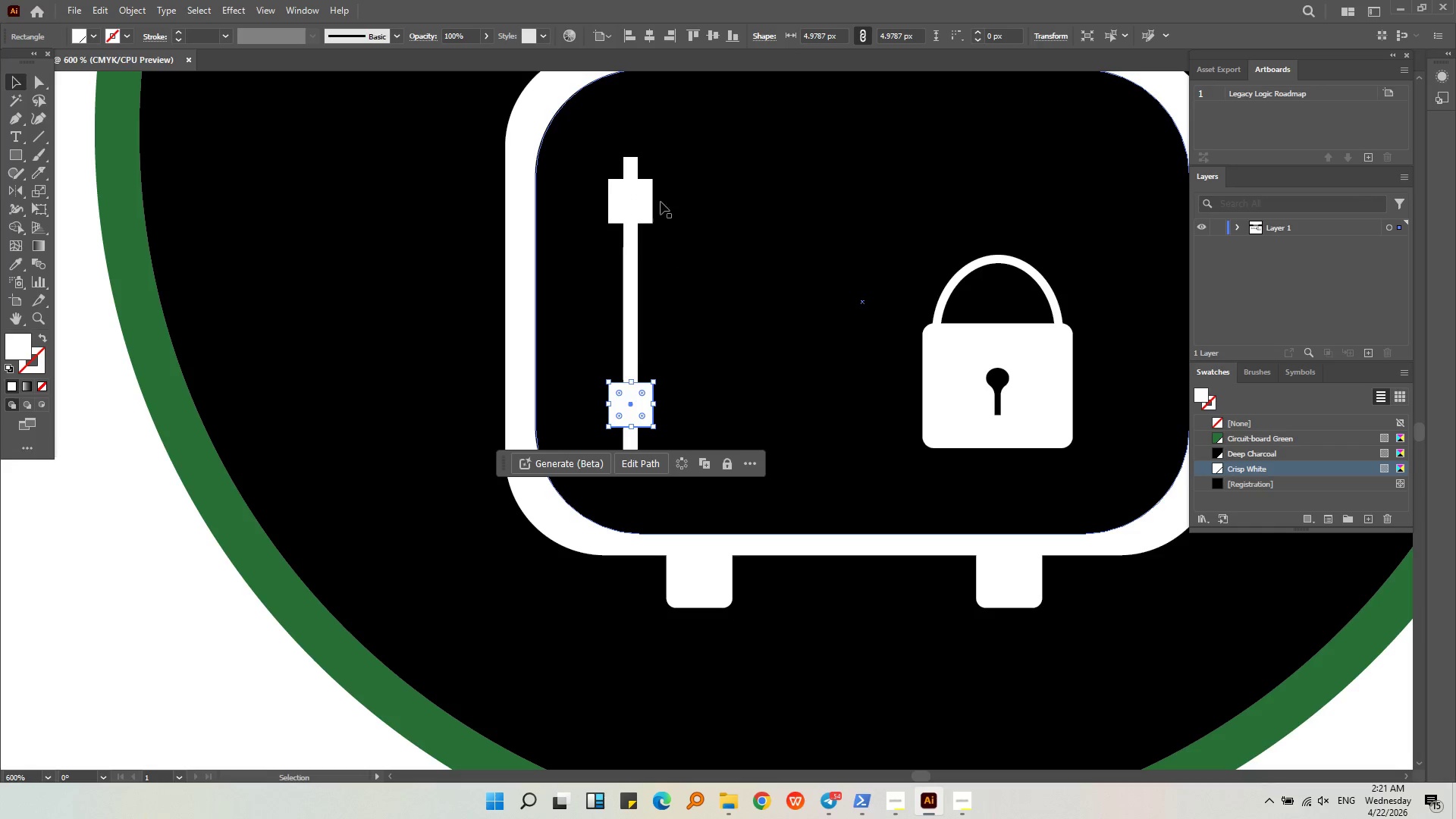 
hold_key(key=AltLeft, duration=1.78)
 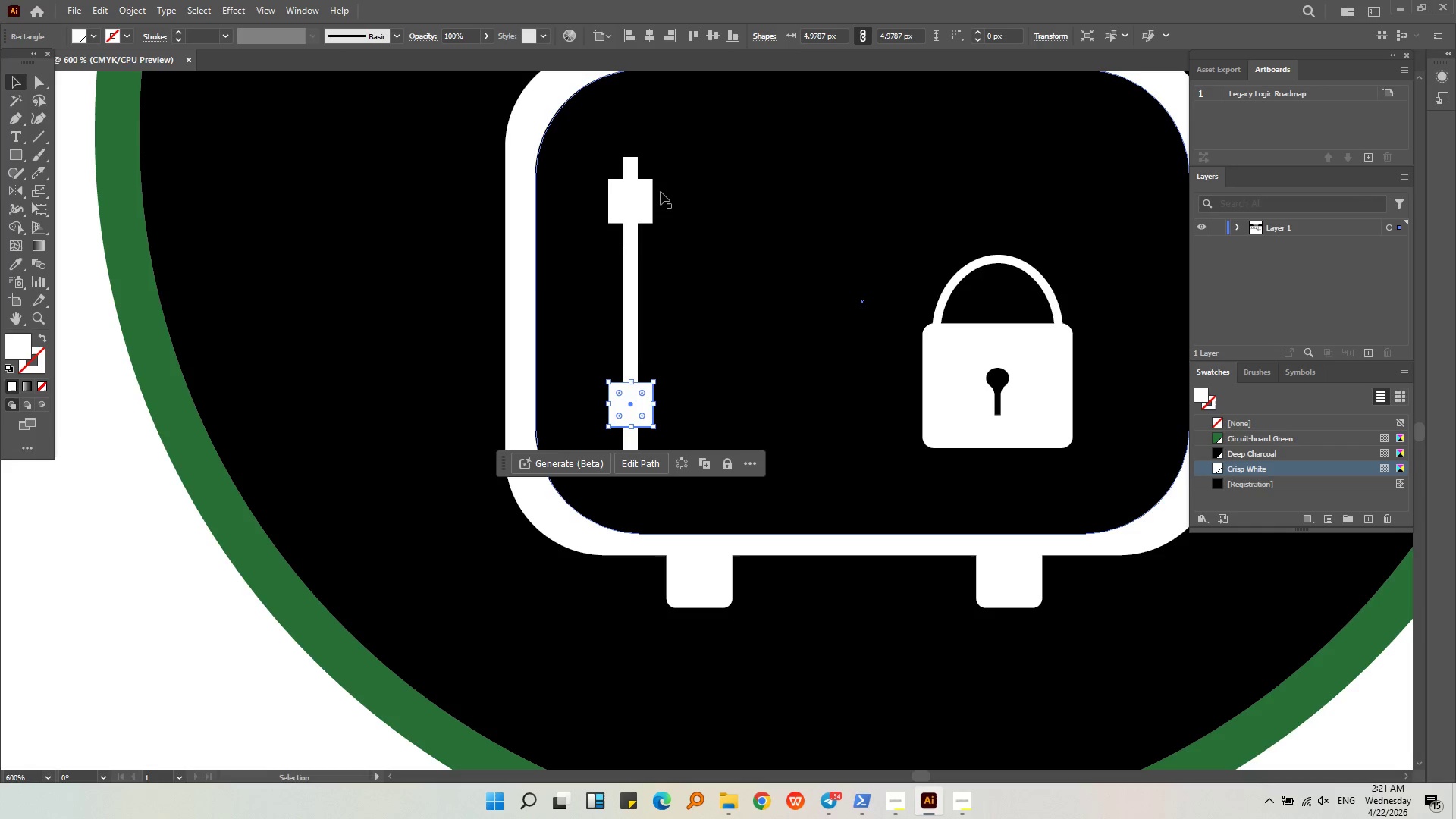 
key(Alt+AltLeft)
 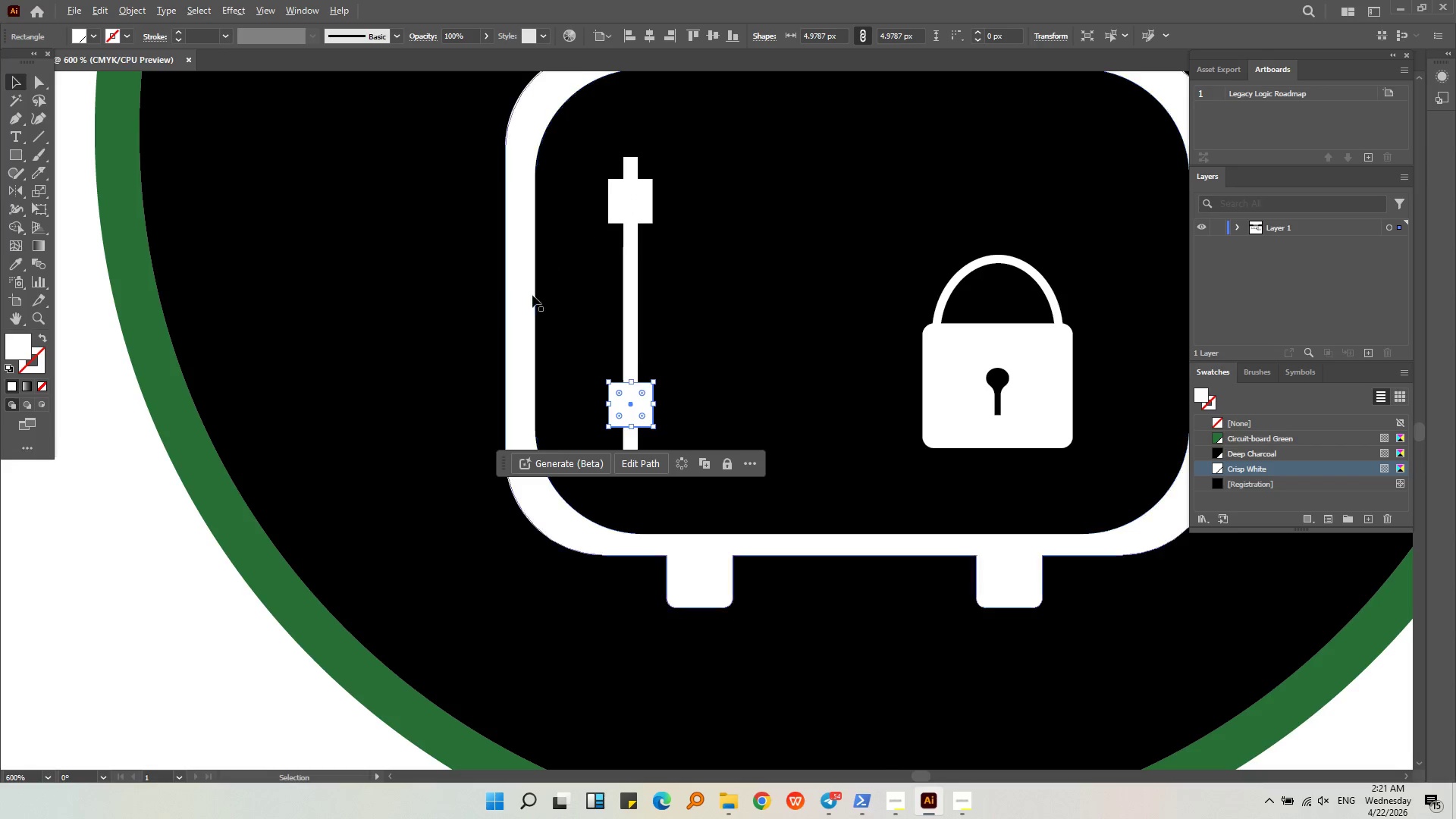 
left_click([339, 476])
 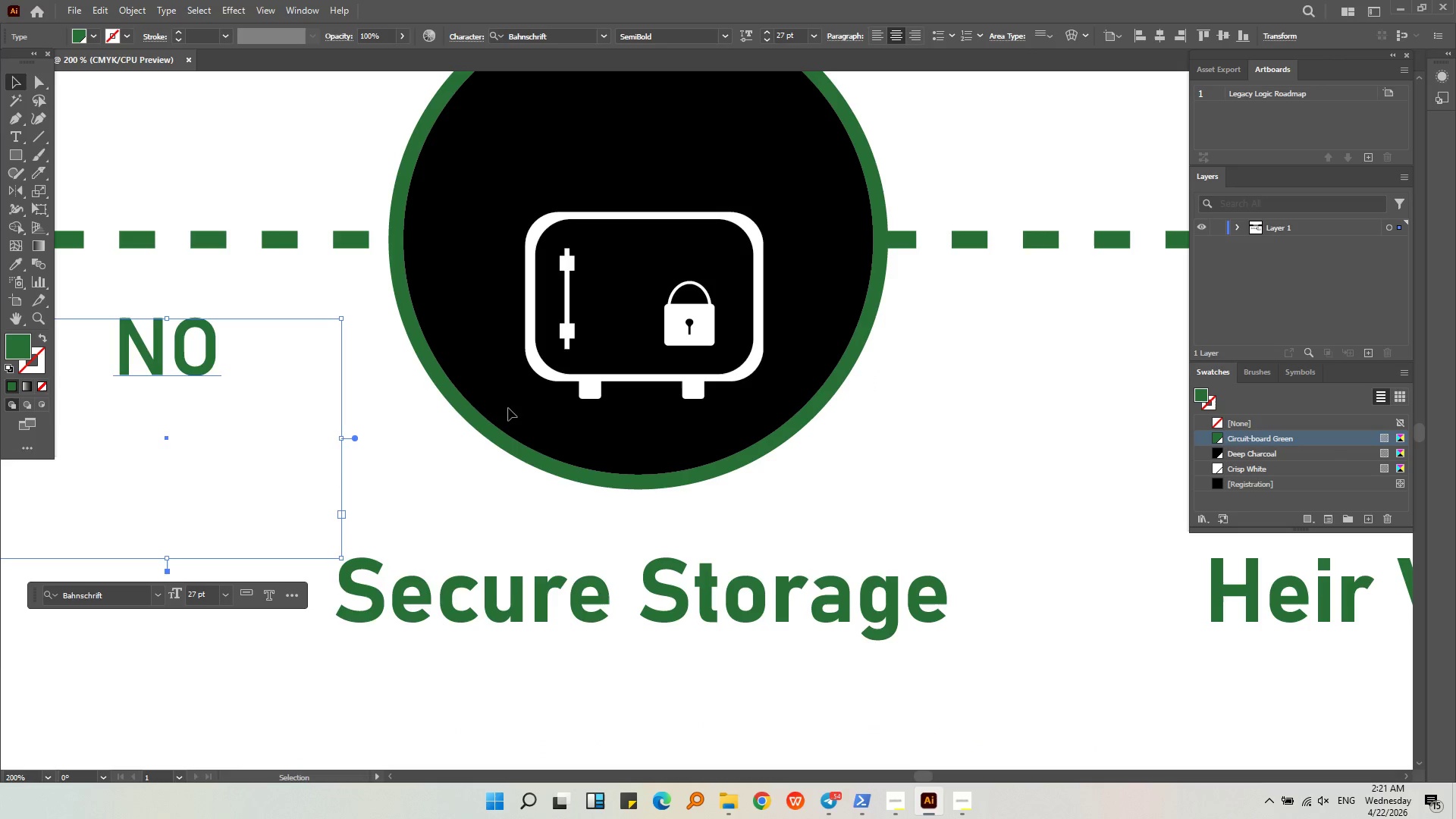 
scroll: coordinate [532, 296], scroll_direction: down, amount: 3.0
 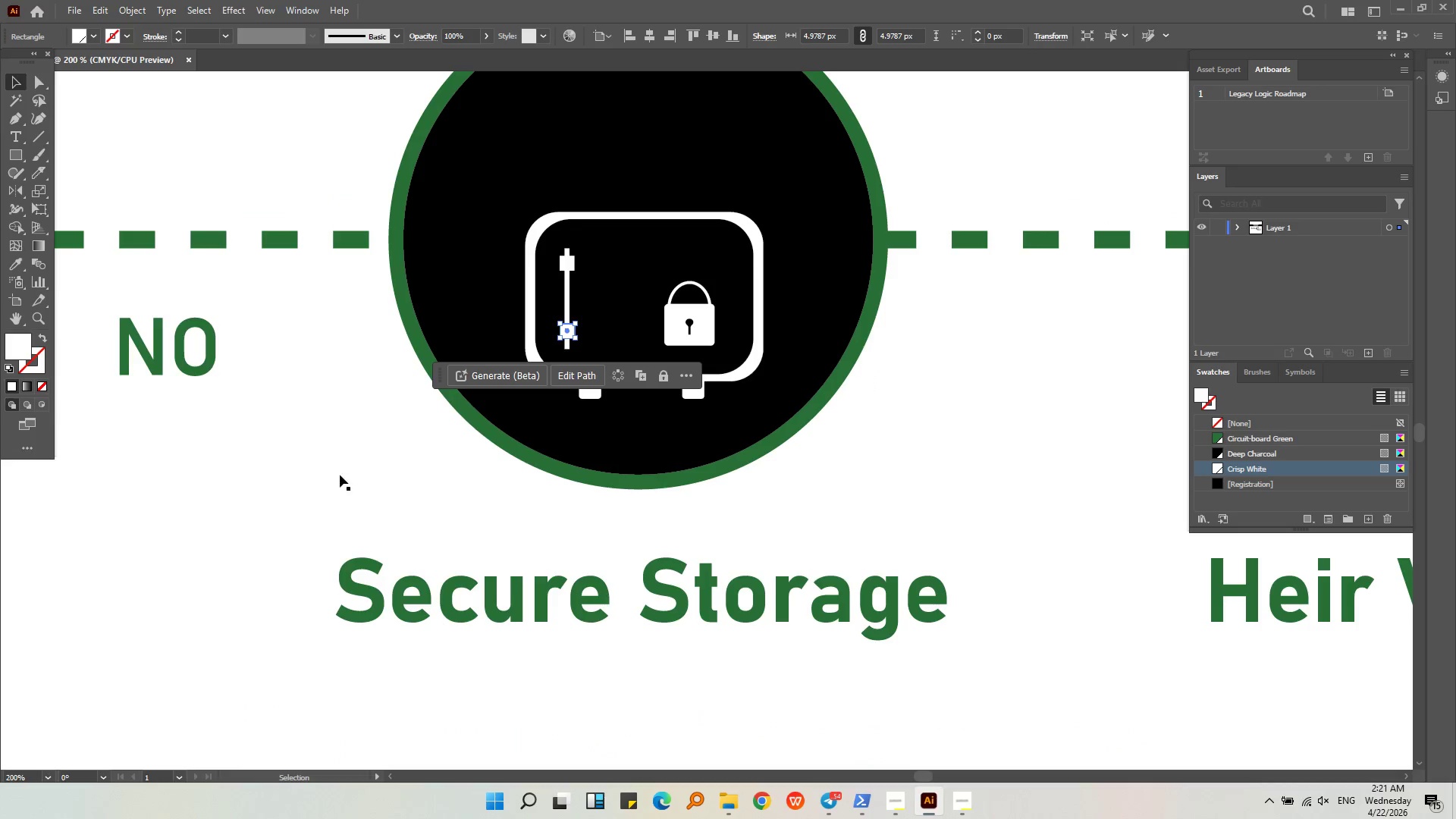 
hold_key(key=AltLeft, duration=0.34)
scroll: coordinate [592, 282], scroll_direction: up, amount: 2.0
 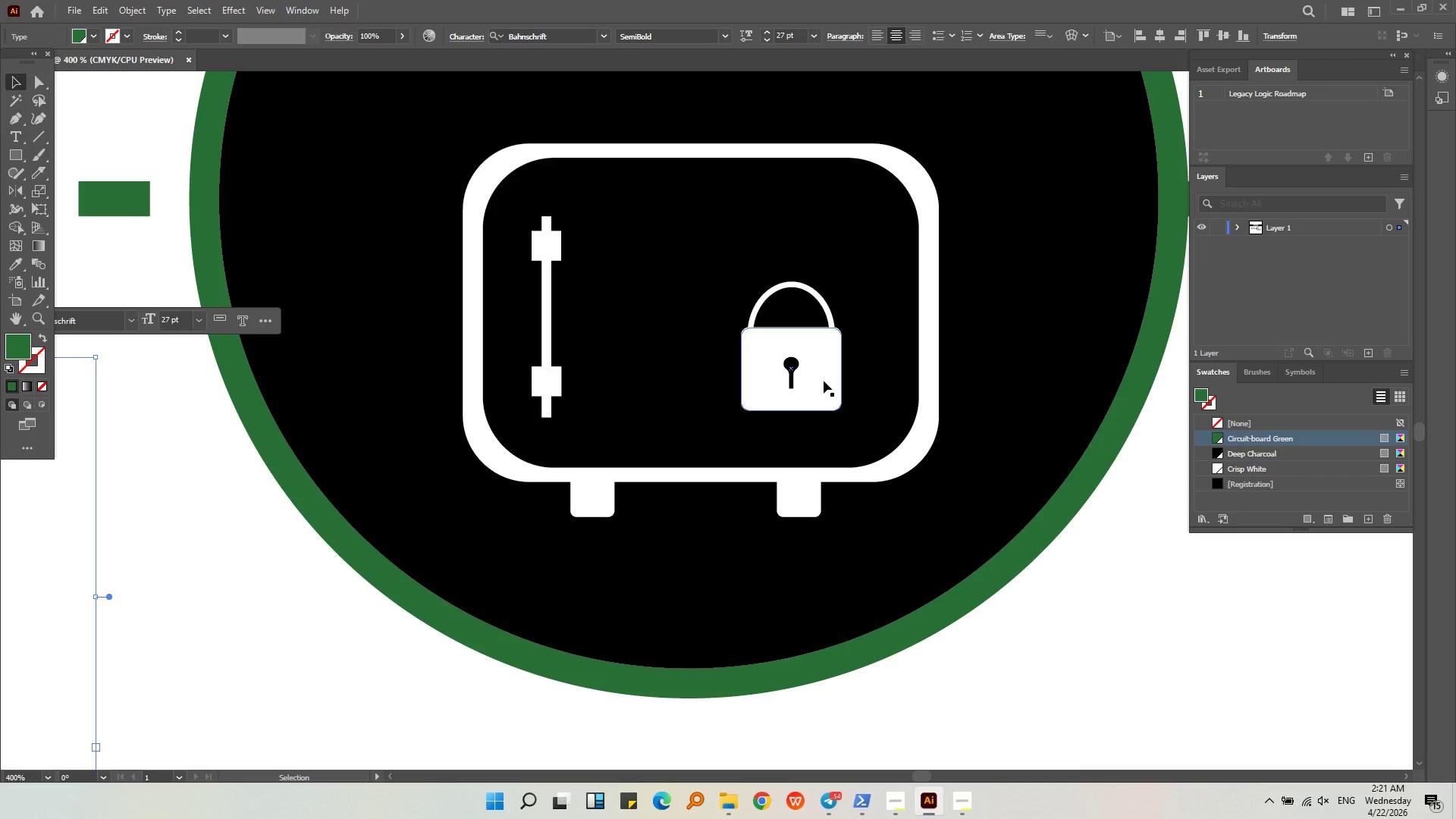 
left_click([824, 381])
 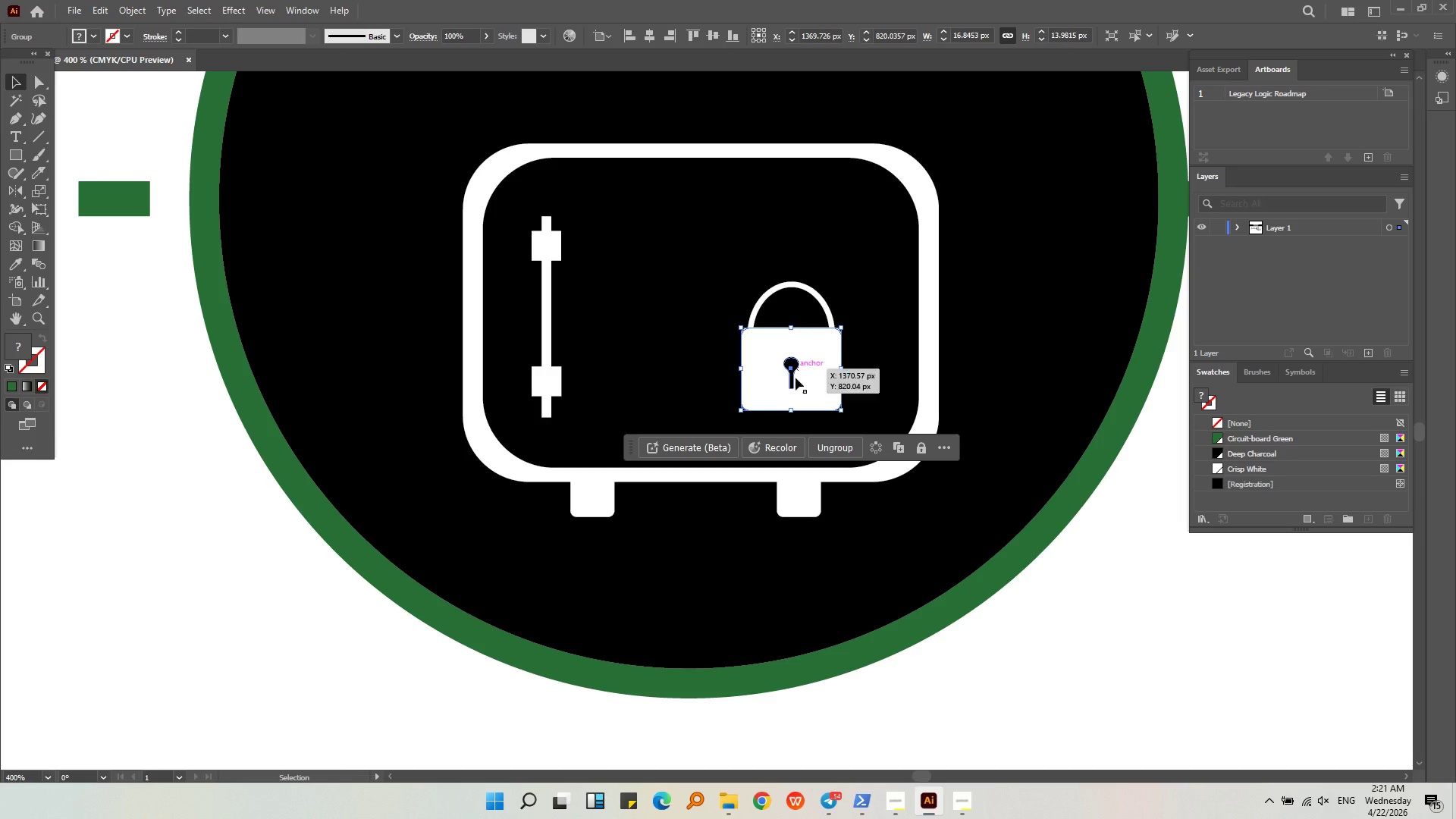 
hold_key(key=ShiftLeft, duration=2.8)
left_click([822, 301])
 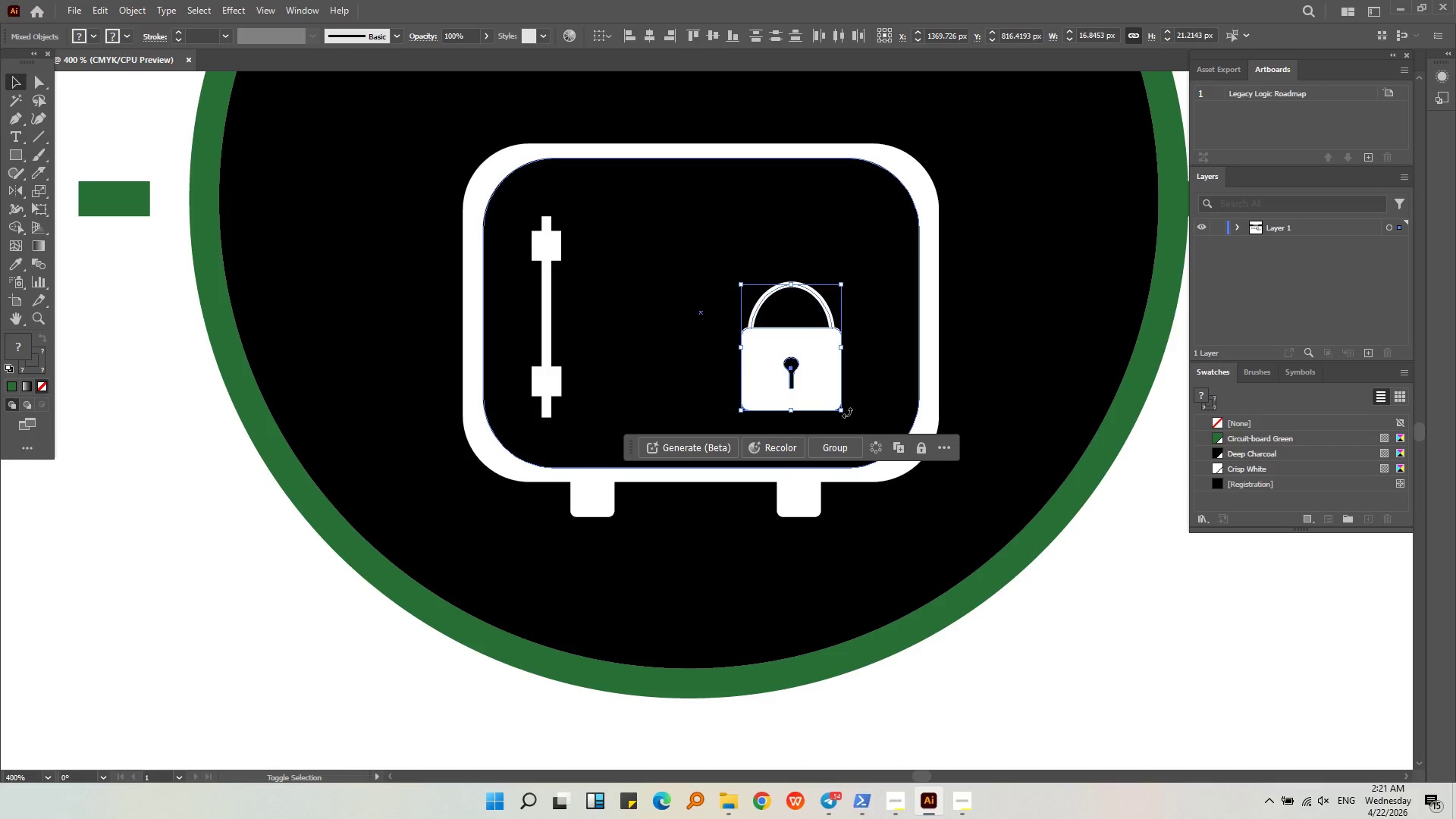 
left_click_drag(start_coordinate=[843, 411], to_coordinate=[841, 380])
 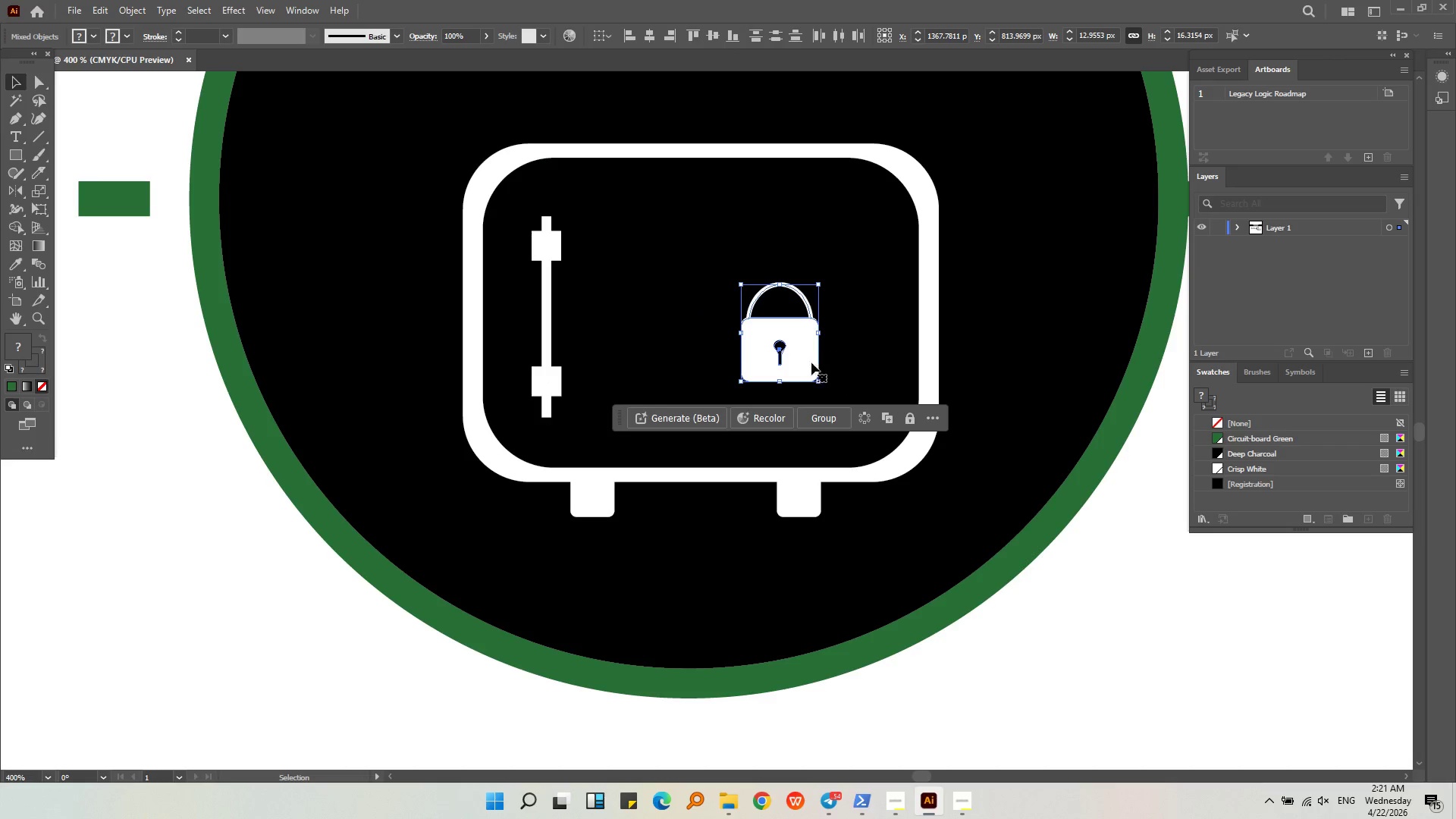 
left_click_drag(start_coordinate=[806, 362], to_coordinate=[805, 334])
 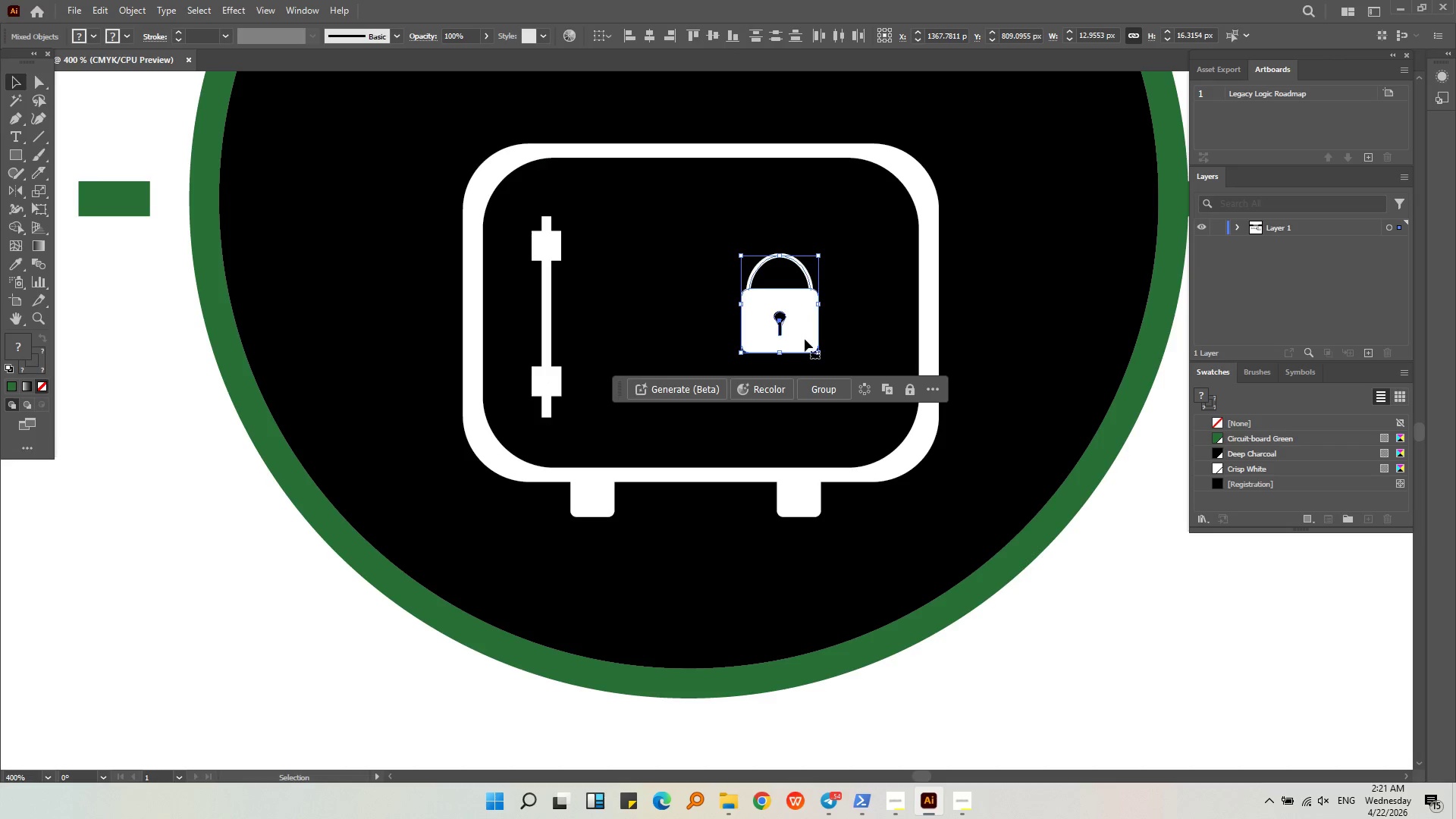 
left_click_drag(start_coordinate=[805, 339], to_coordinate=[832, 344])
 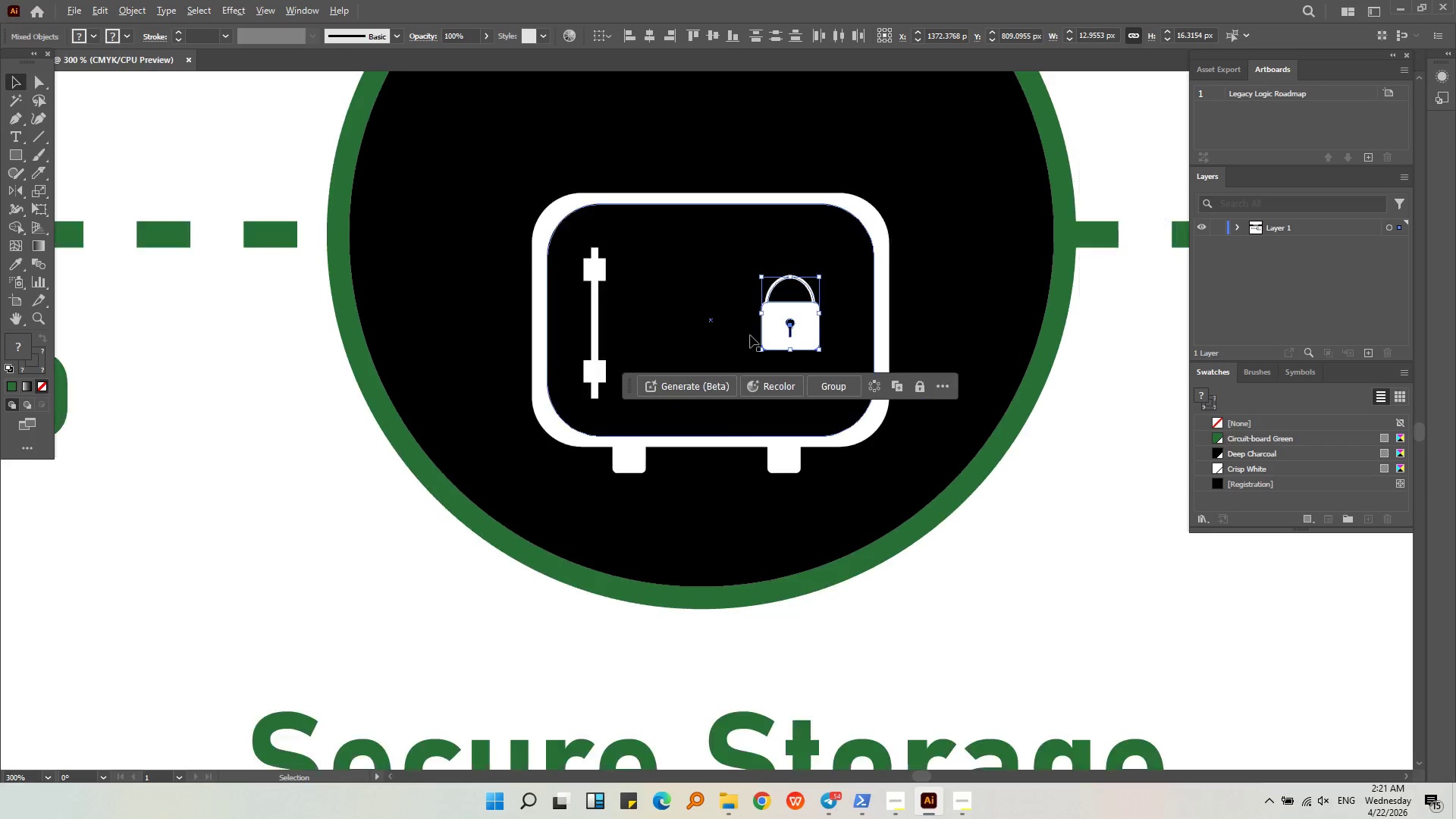 
hold_key(key=ShiftLeft, duration=0.59)
 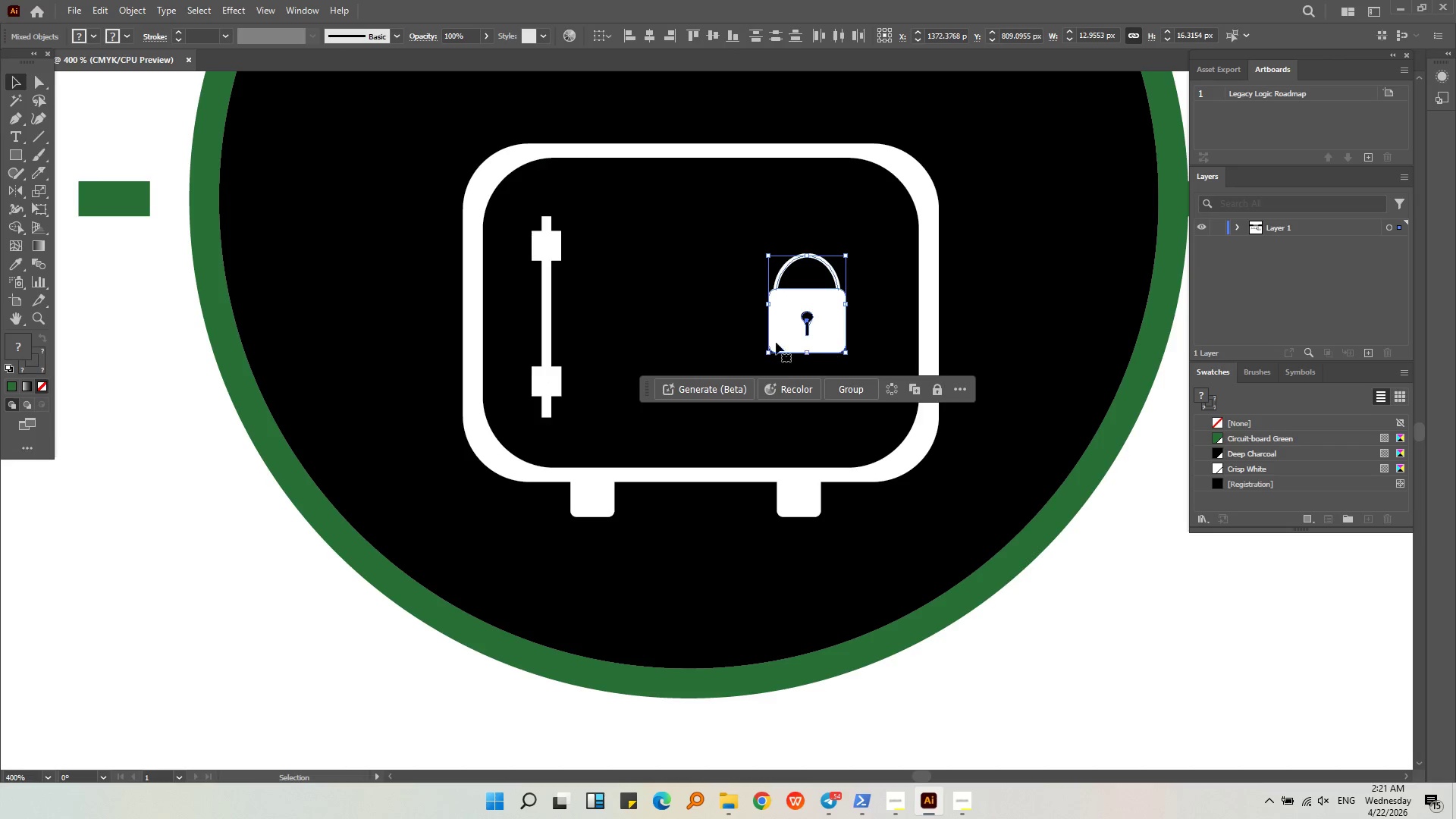 
key(Alt+AltLeft)
 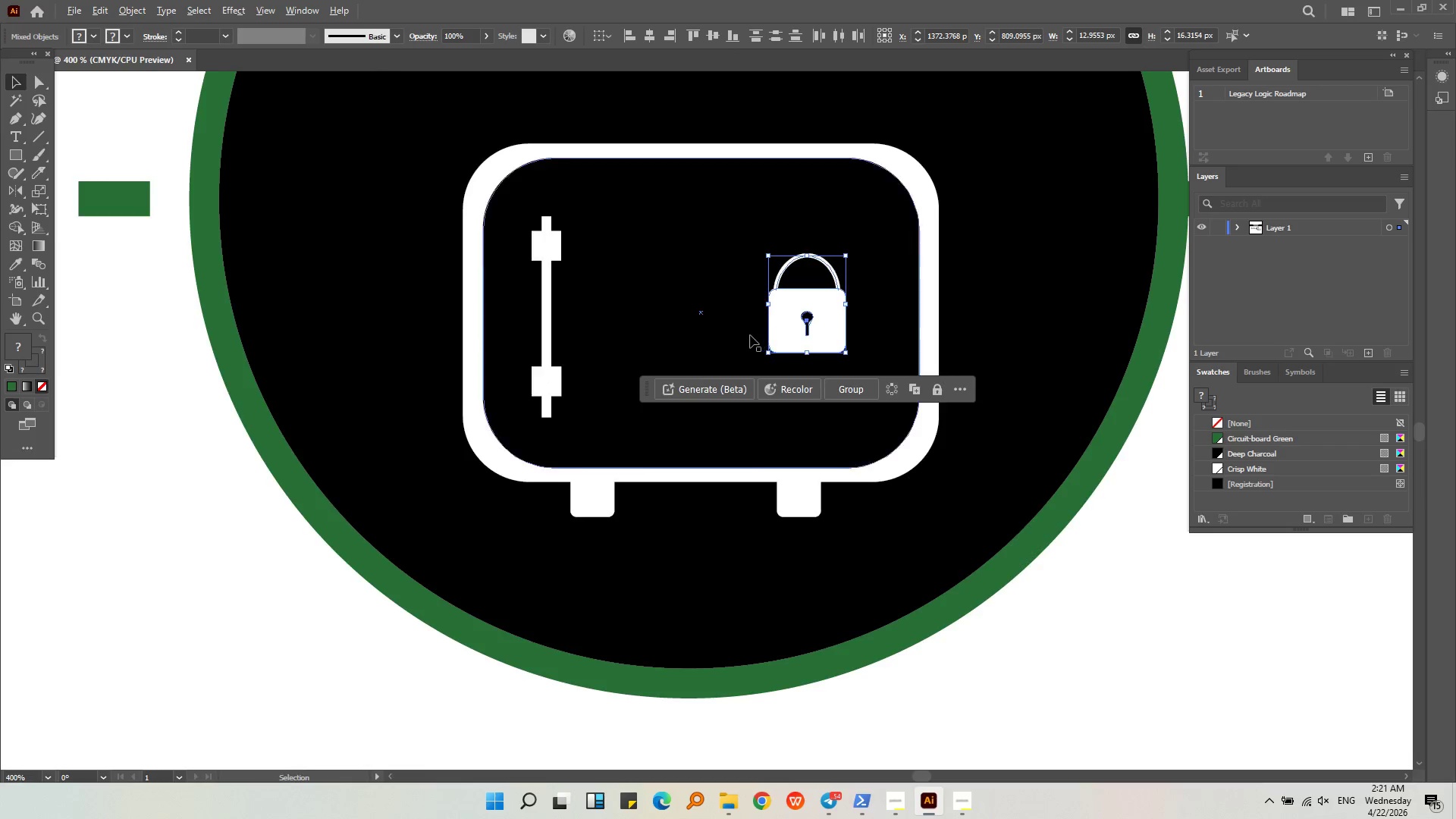 
left_click([893, 491])
 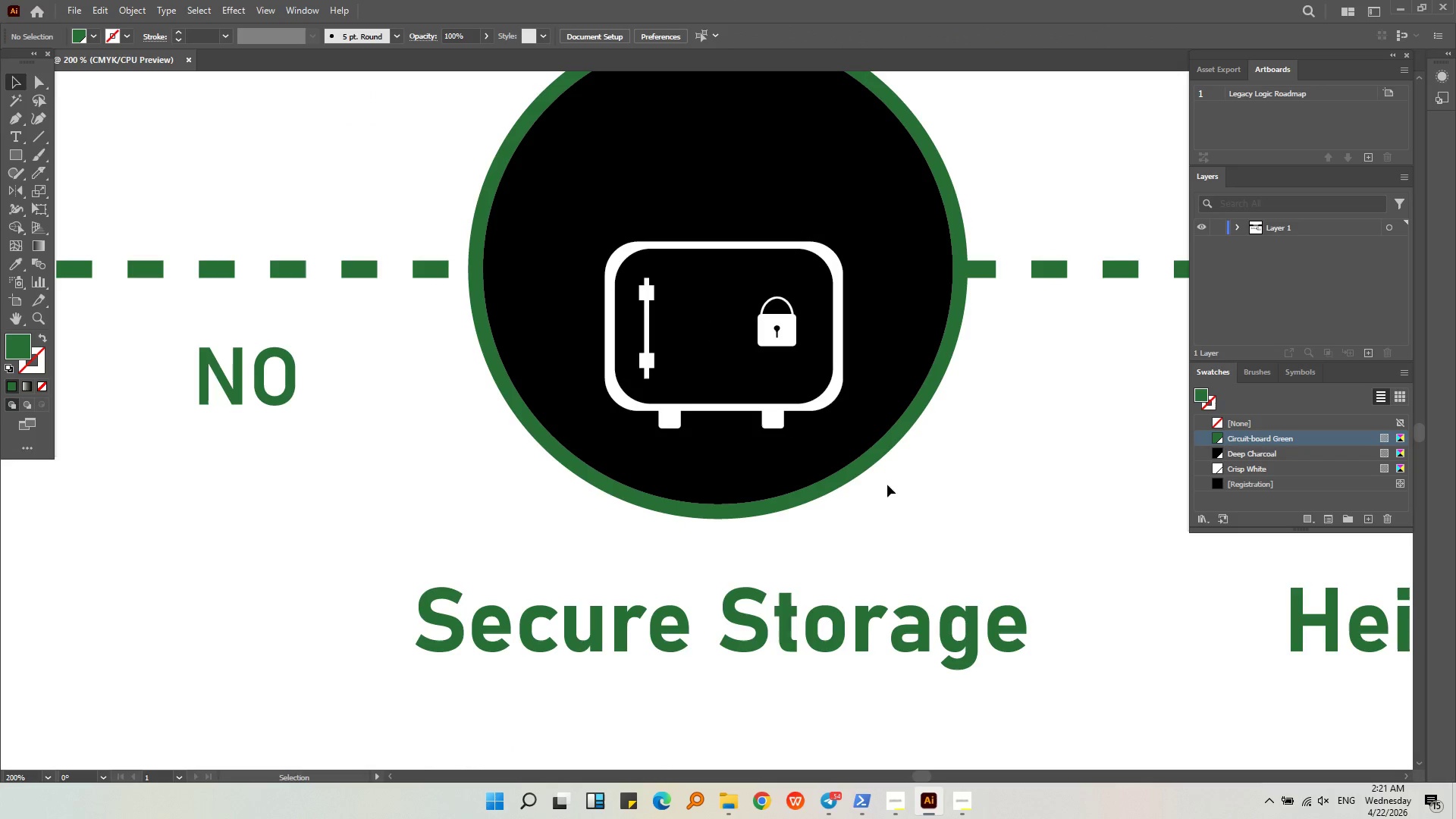 
scroll: coordinate [750, 335], scroll_direction: down, amount: 2.0
 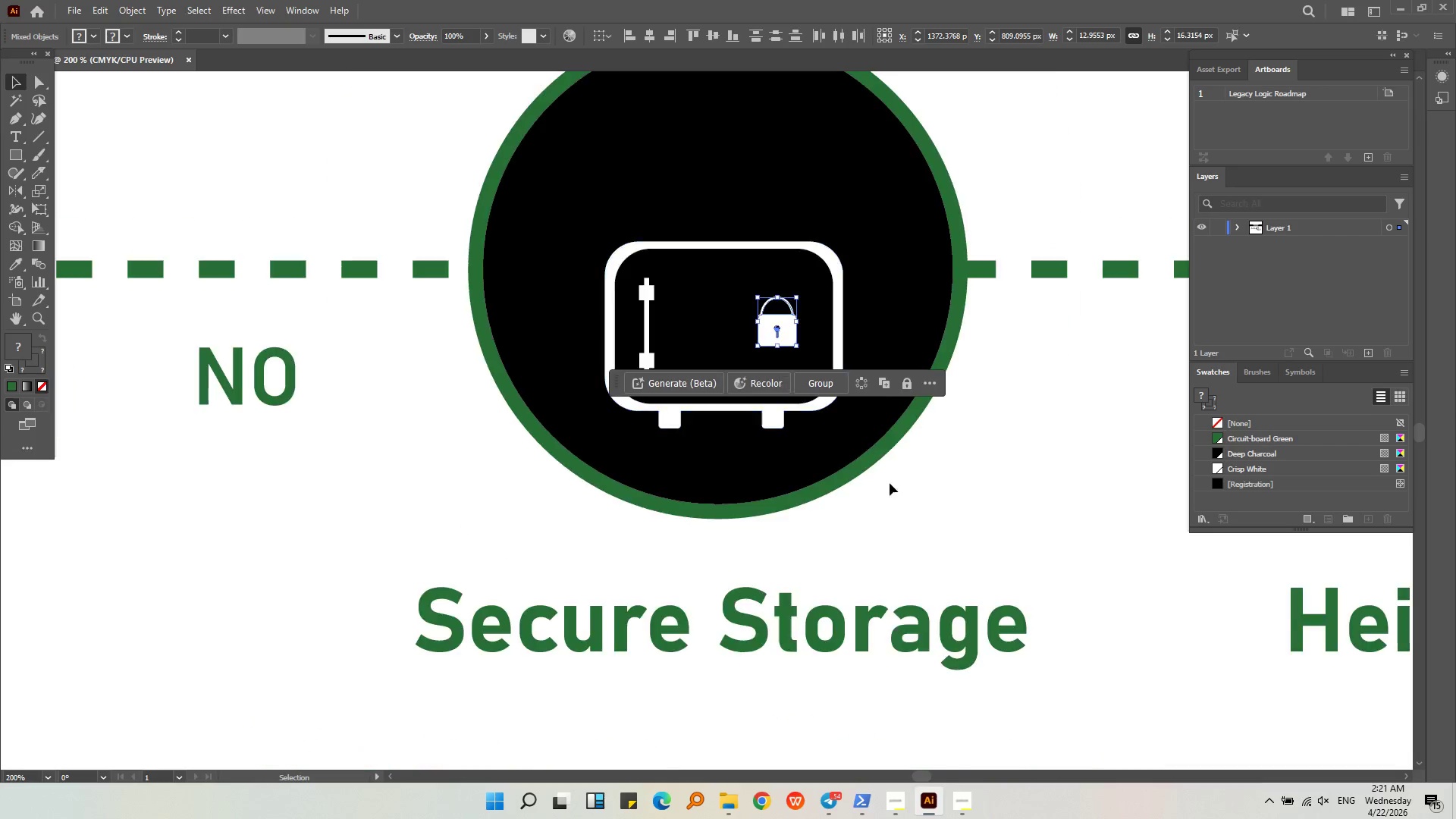 
hold_key(key=AltLeft, duration=0.52)
scroll: coordinate [874, 479], scroll_direction: down, amount: 1.0
 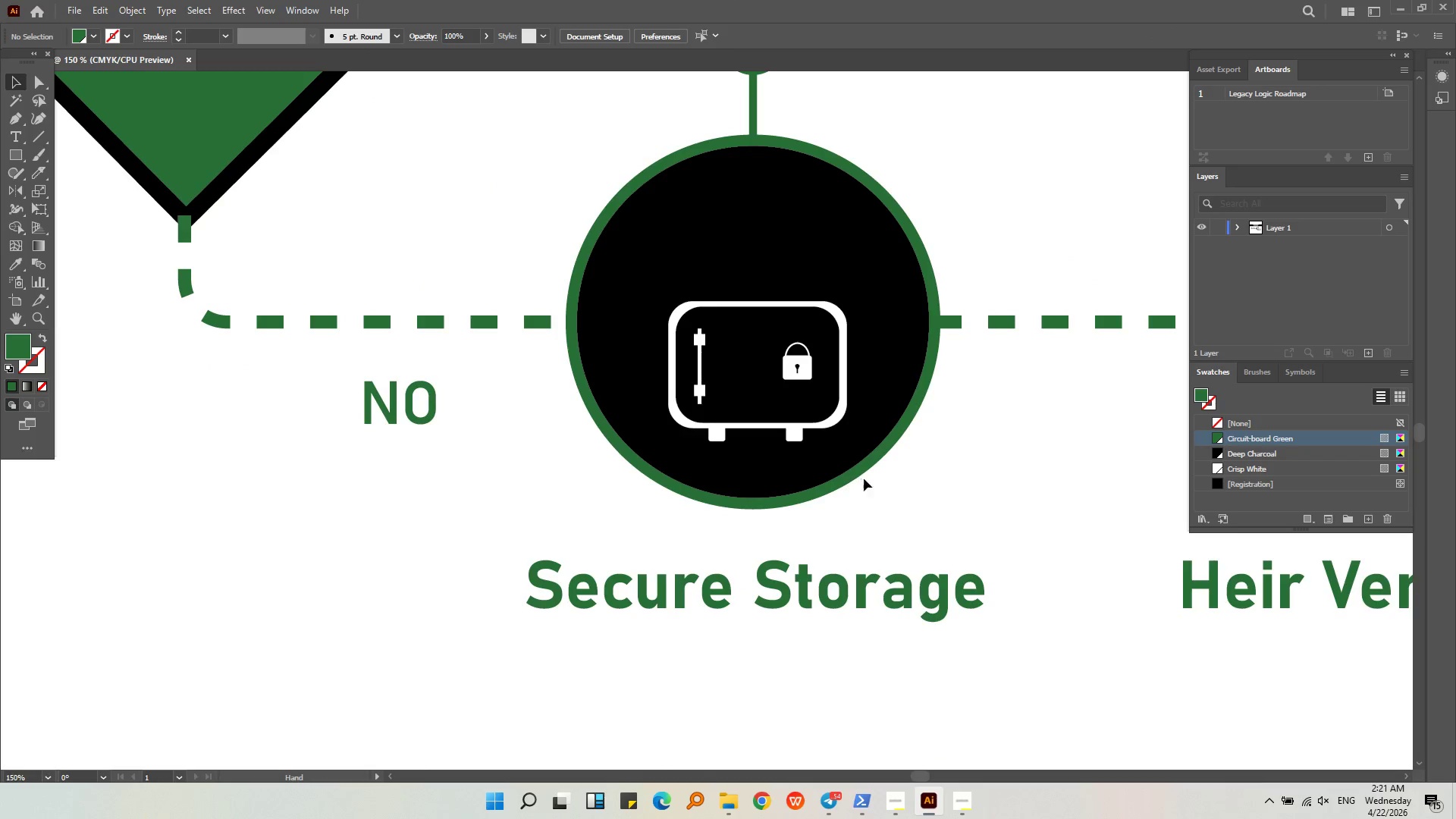 
hold_key(key=AltLeft, duration=0.53)
scroll: coordinate [602, 303], scroll_direction: down, amount: 2.0
 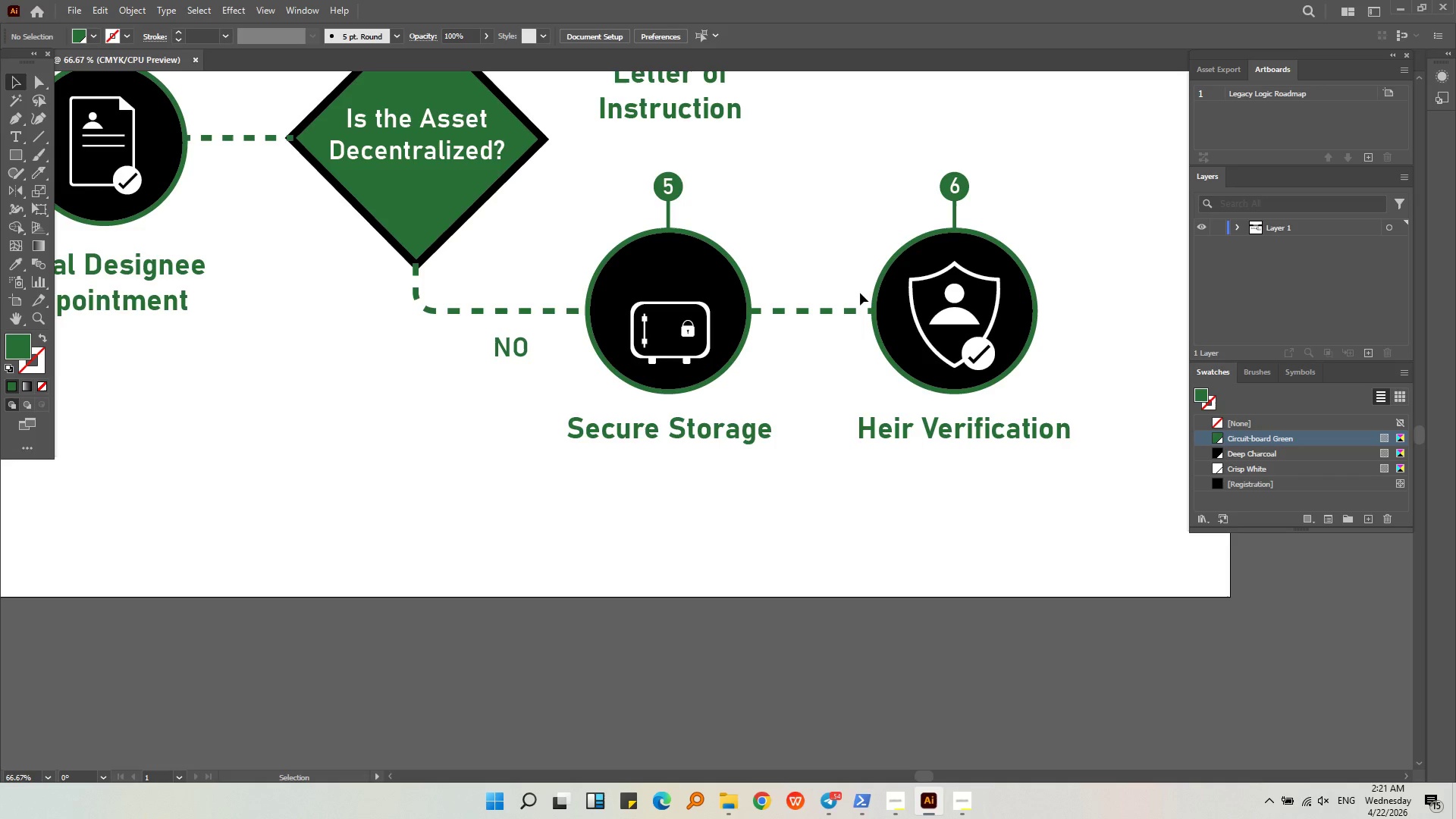 
hold_key(key=AltLeft, duration=4.03)
 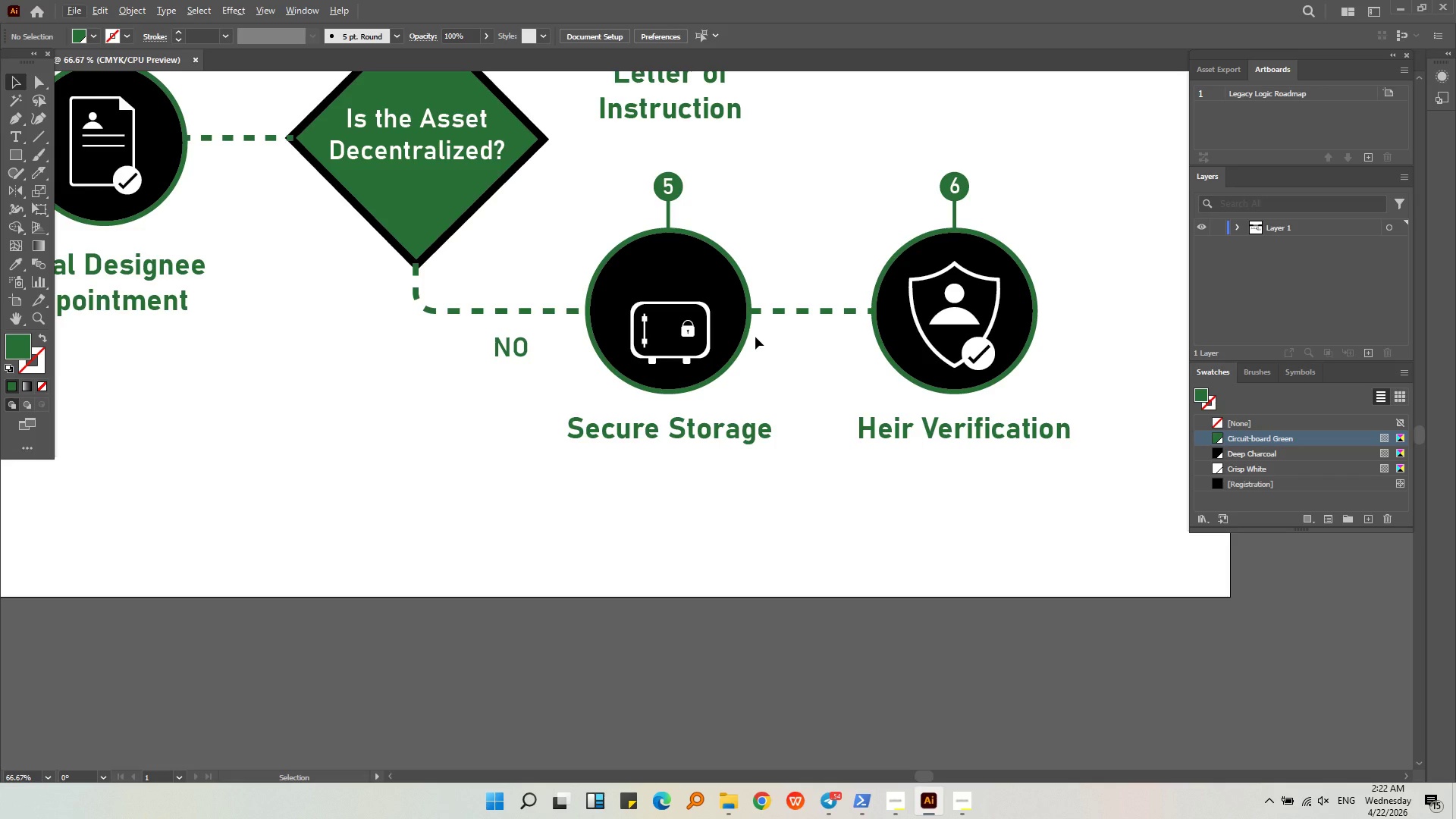 
wait(6.95)
 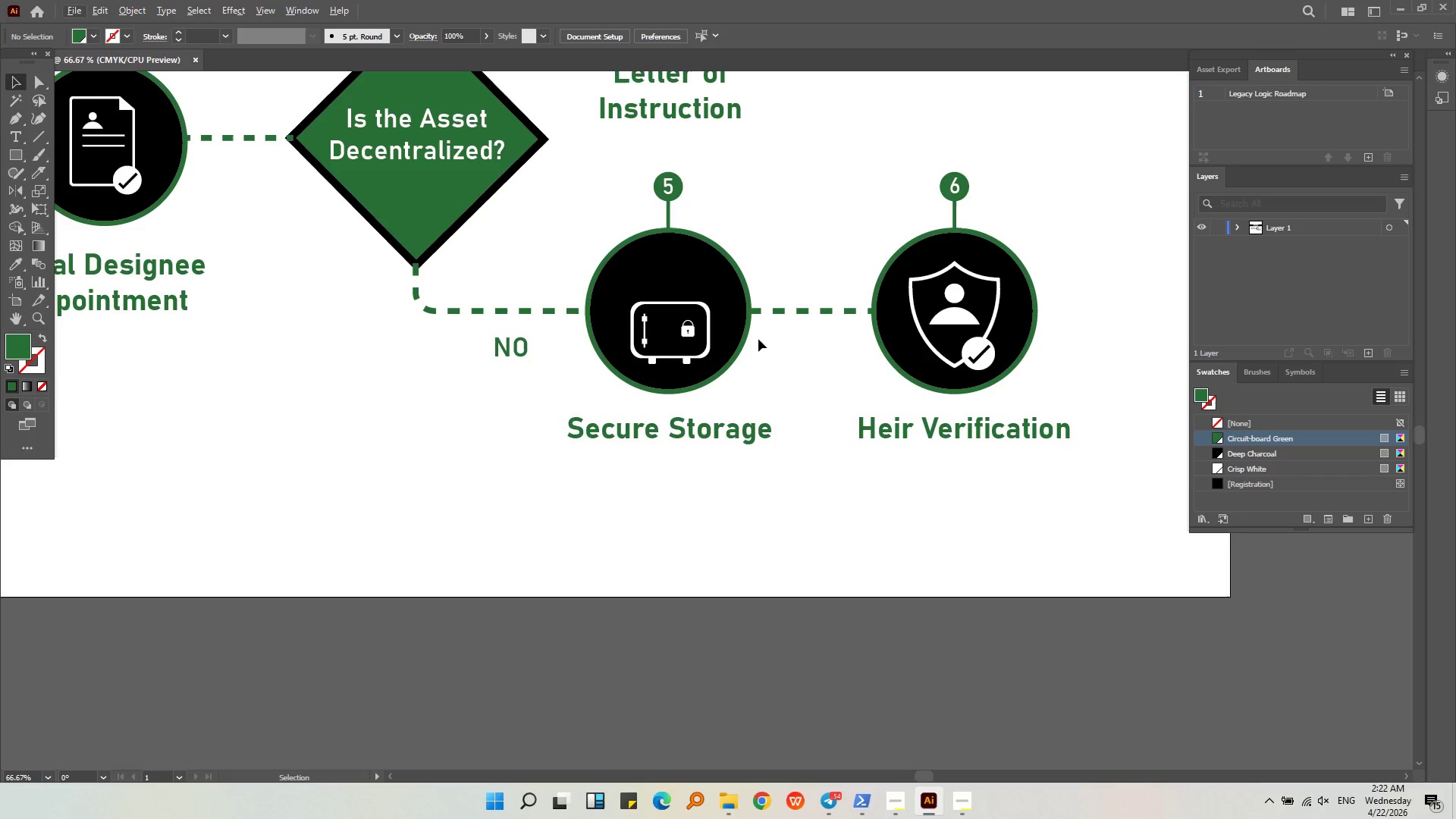 
hold_key(key=AltLeft, duration=0.5)
scroll: coordinate [692, 342], scroll_direction: up, amount: 6.0
 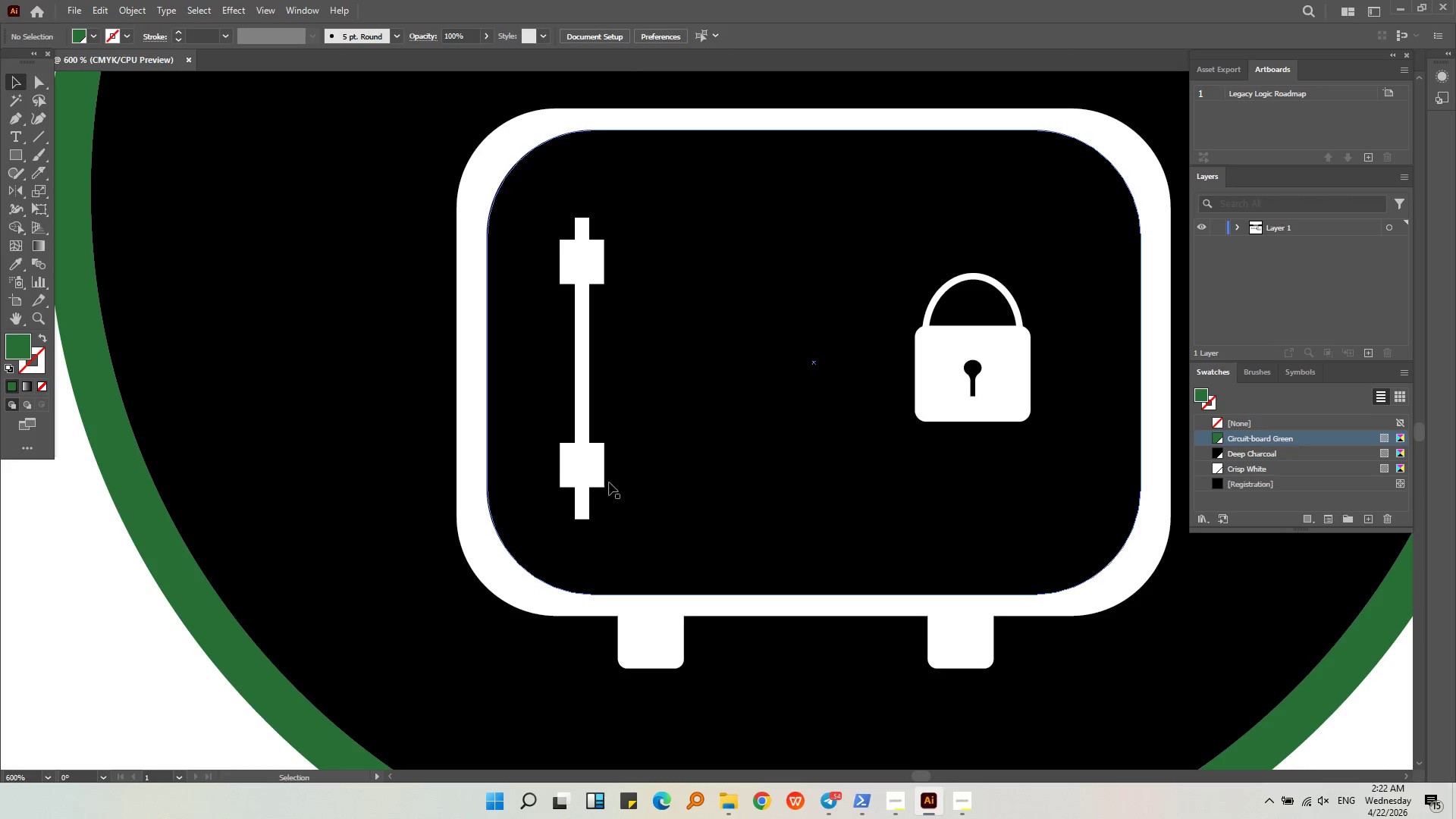 
left_click([591, 500])
 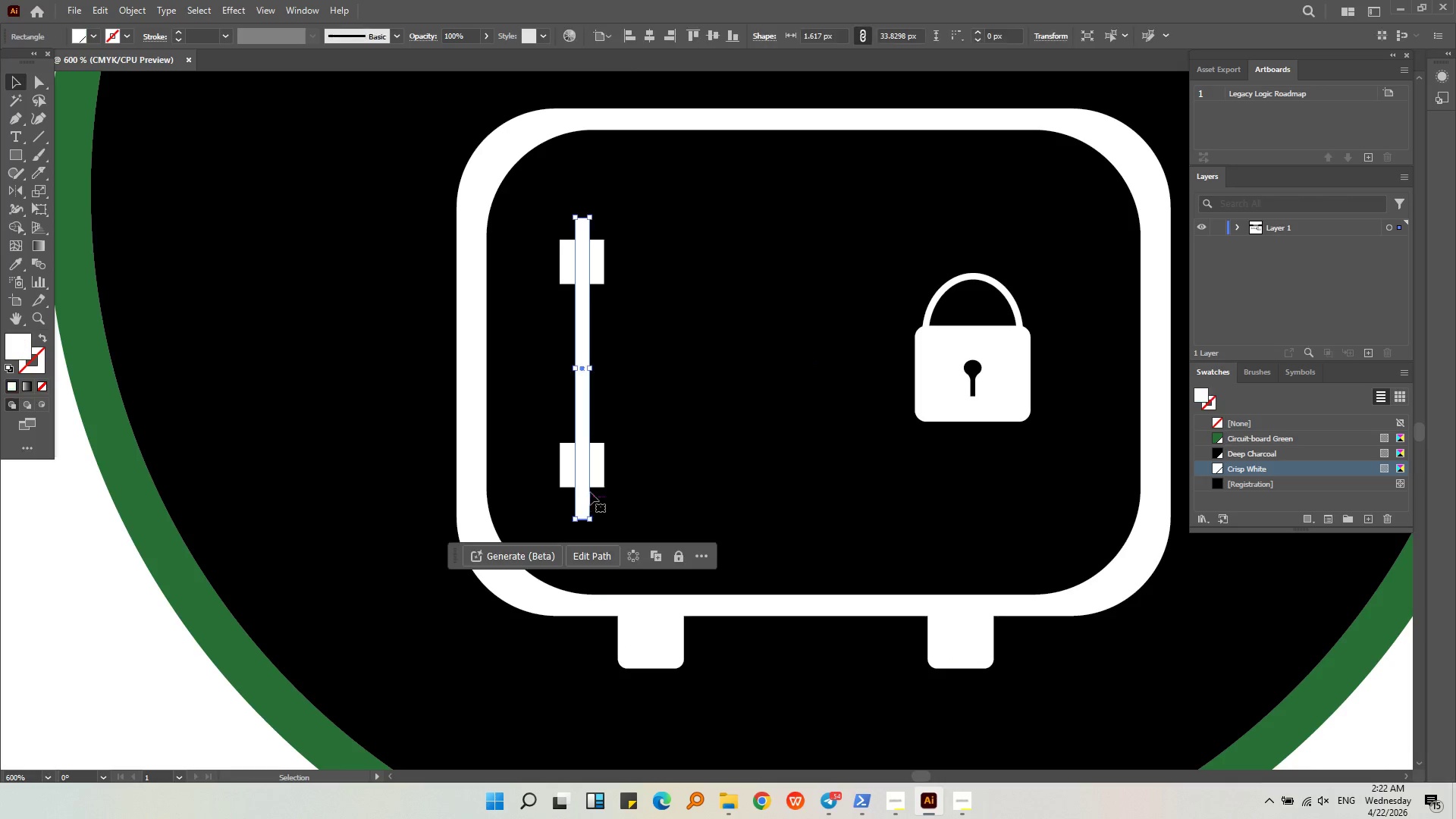 
hold_key(key=ShiftLeft, duration=0.59)
left_click([594, 473])
 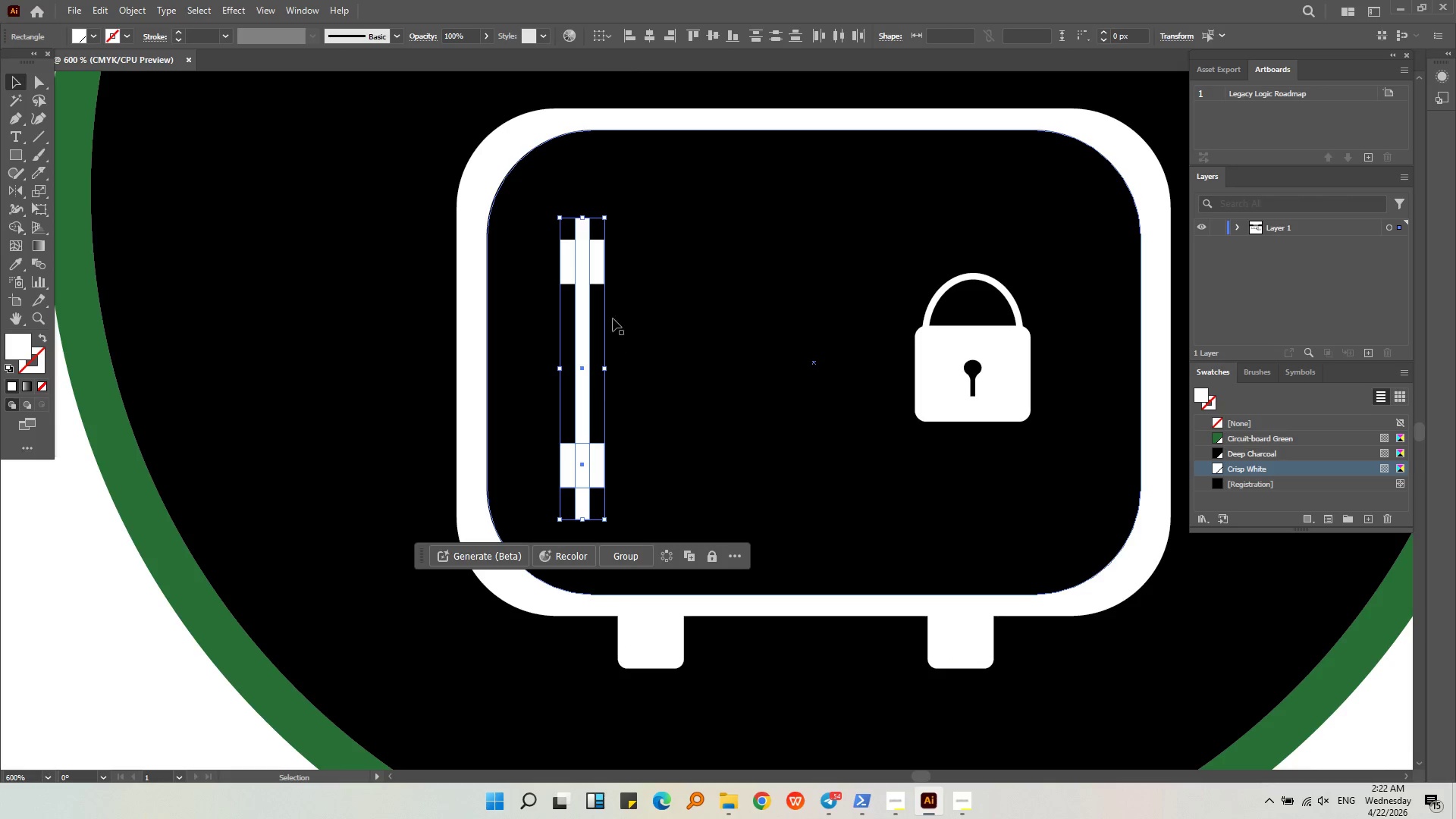 
hold_key(key=ShiftLeft, duration=0.5)
left_click([594, 264])
 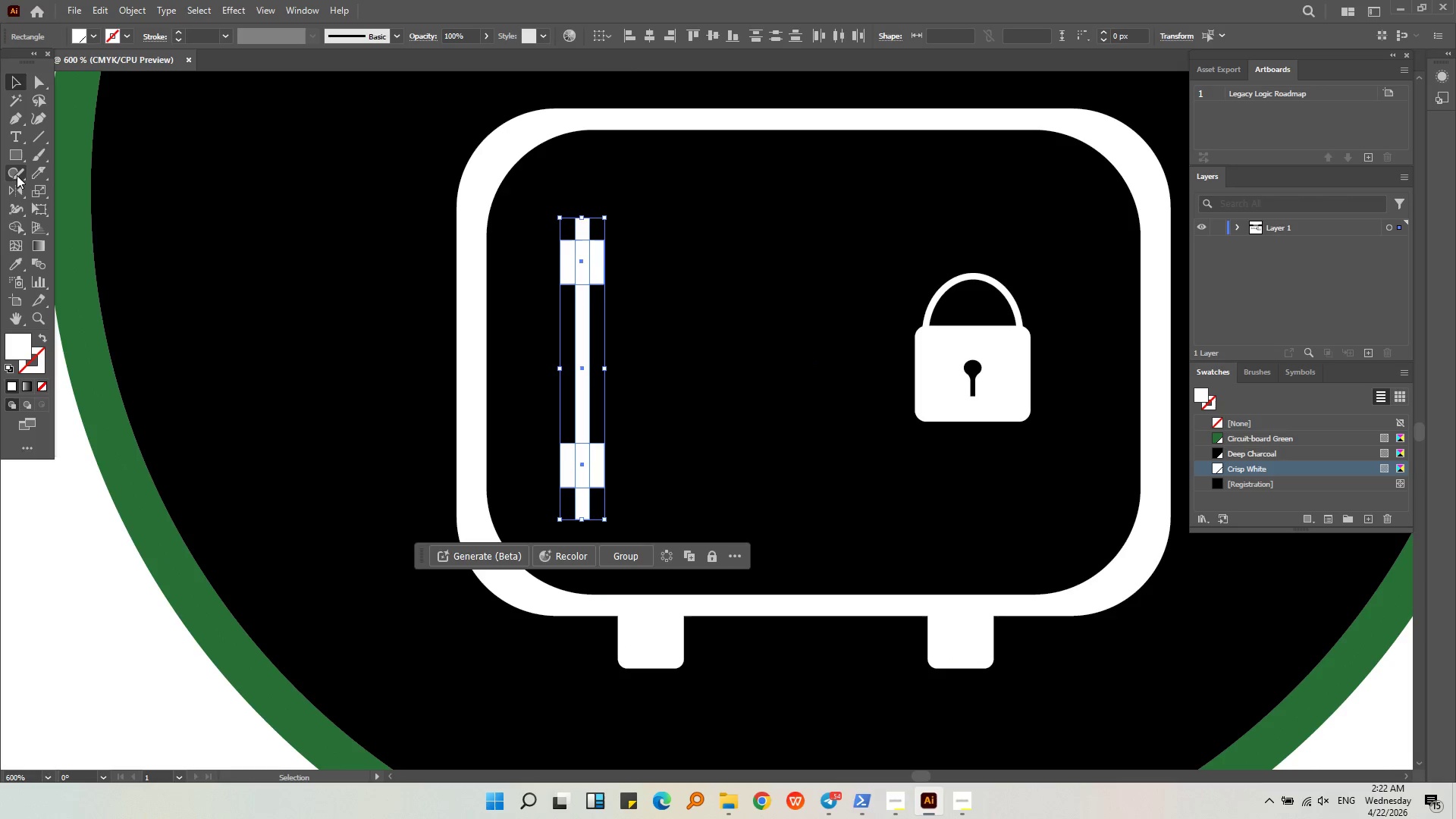 
left_click([14, 229])
 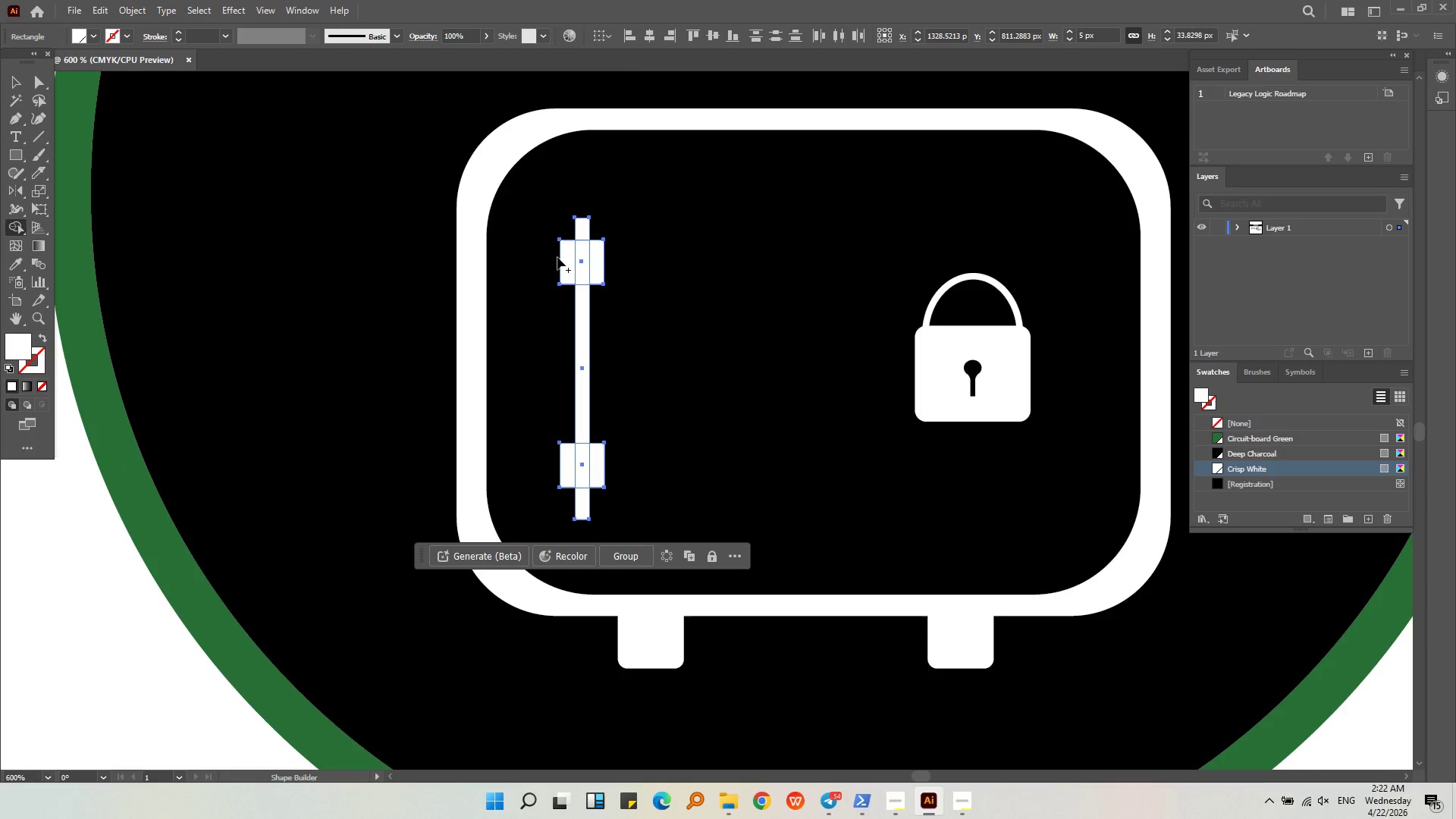 
left_click_drag(start_coordinate=[562, 257], to_coordinate=[581, 502])
 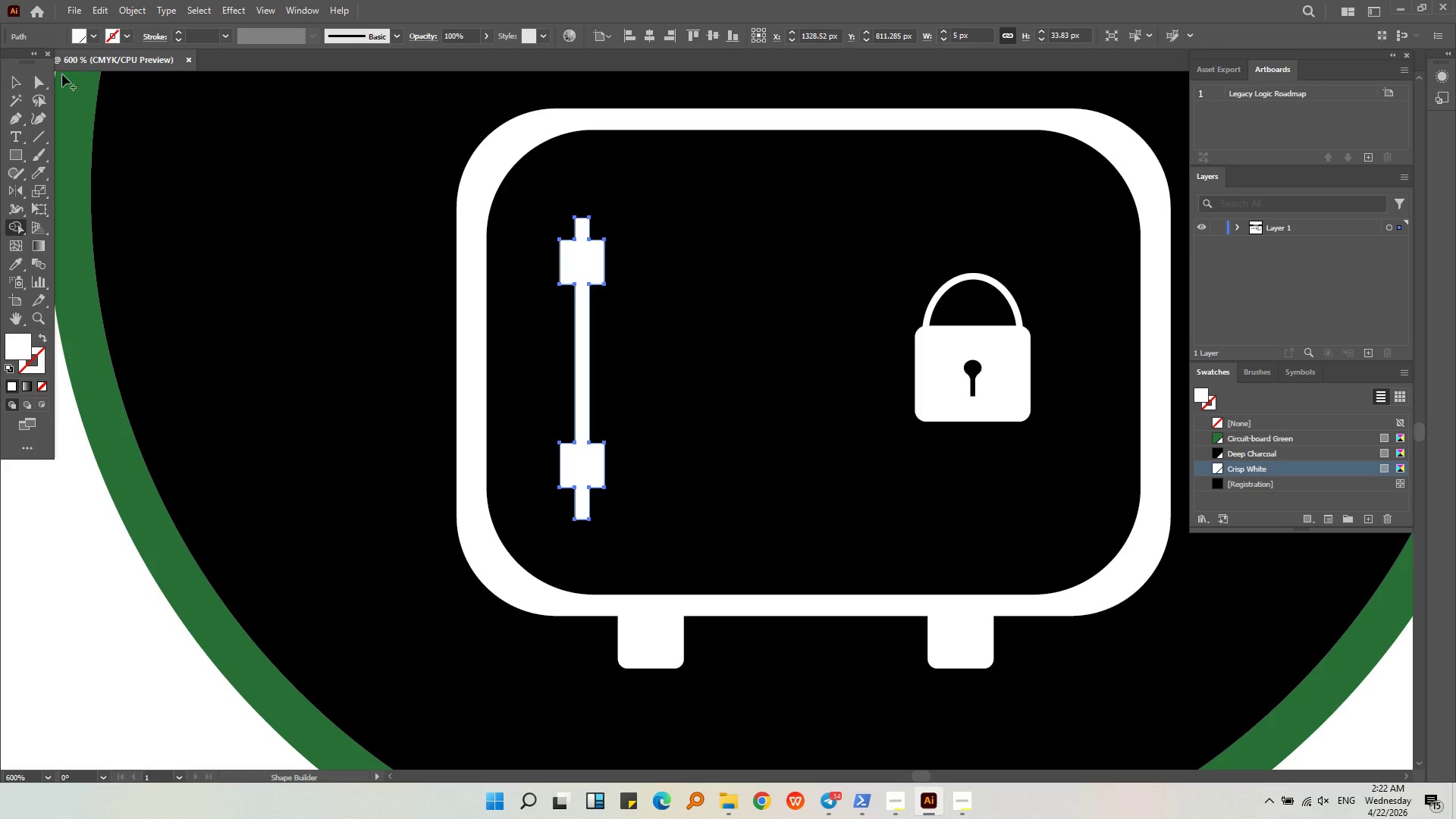 
left_click([17, 87])
 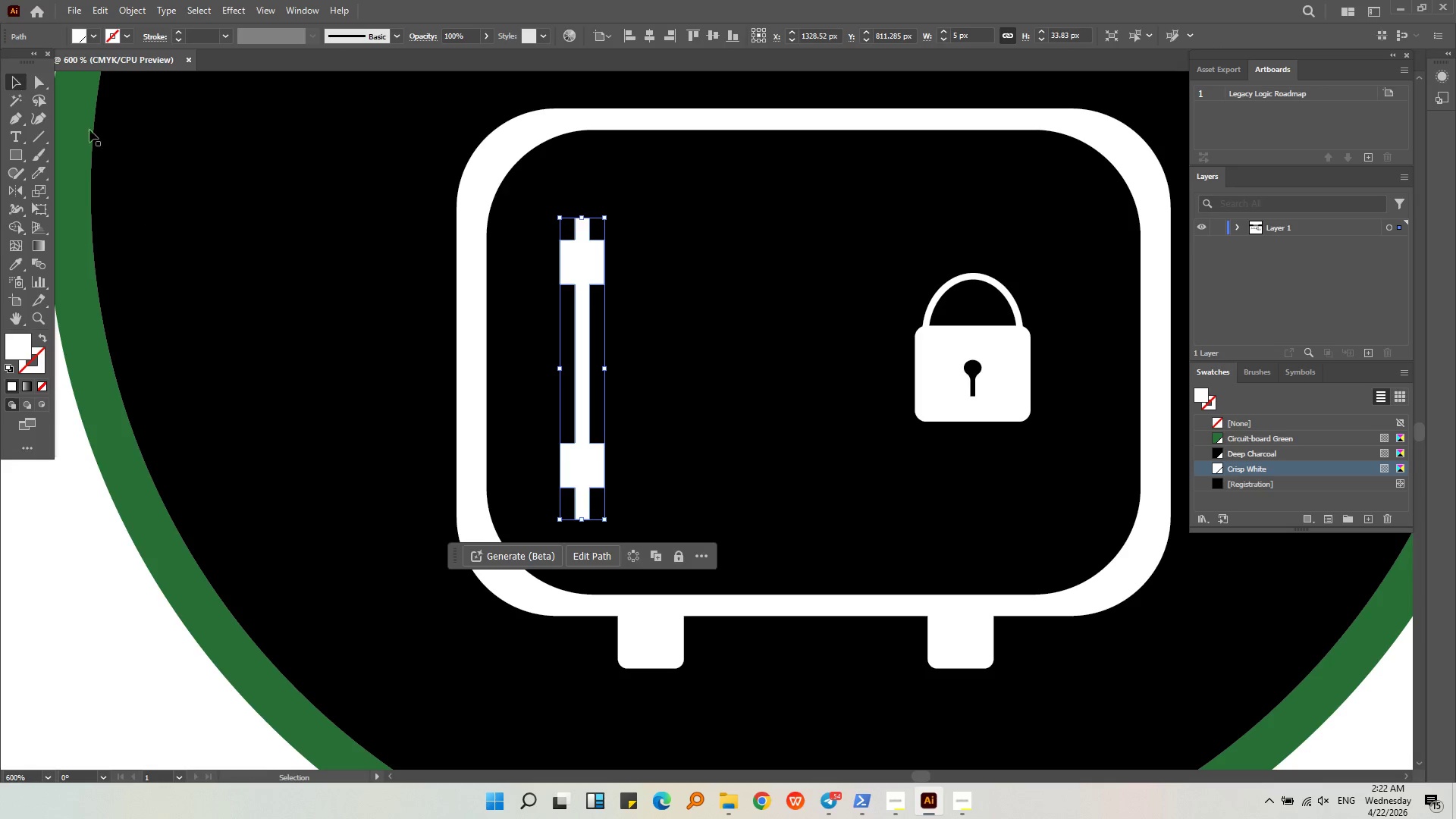 
key(Alt+AltLeft)
 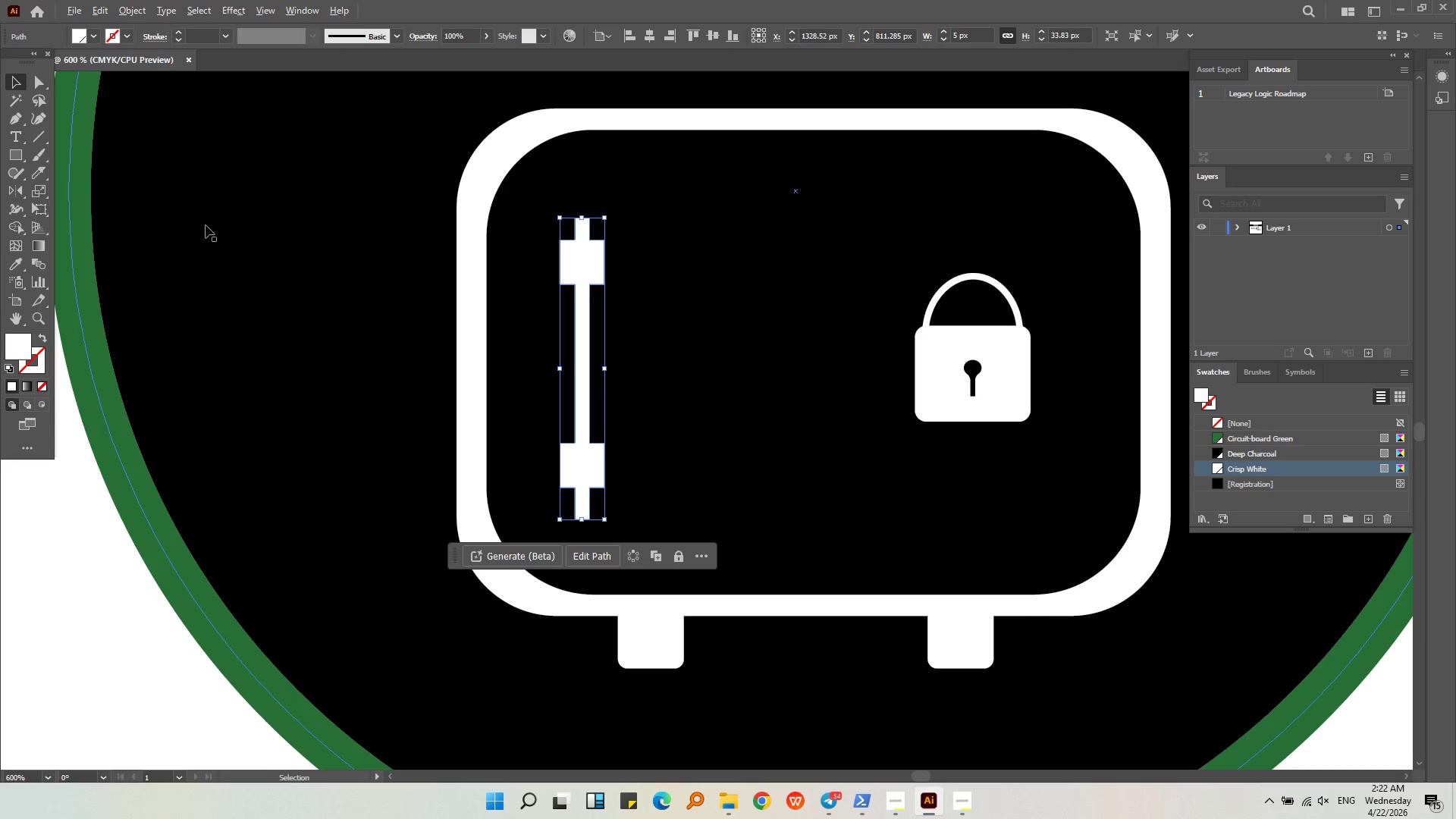 
scroll: coordinate [206, 225], scroll_direction: down, amount: 2.0
 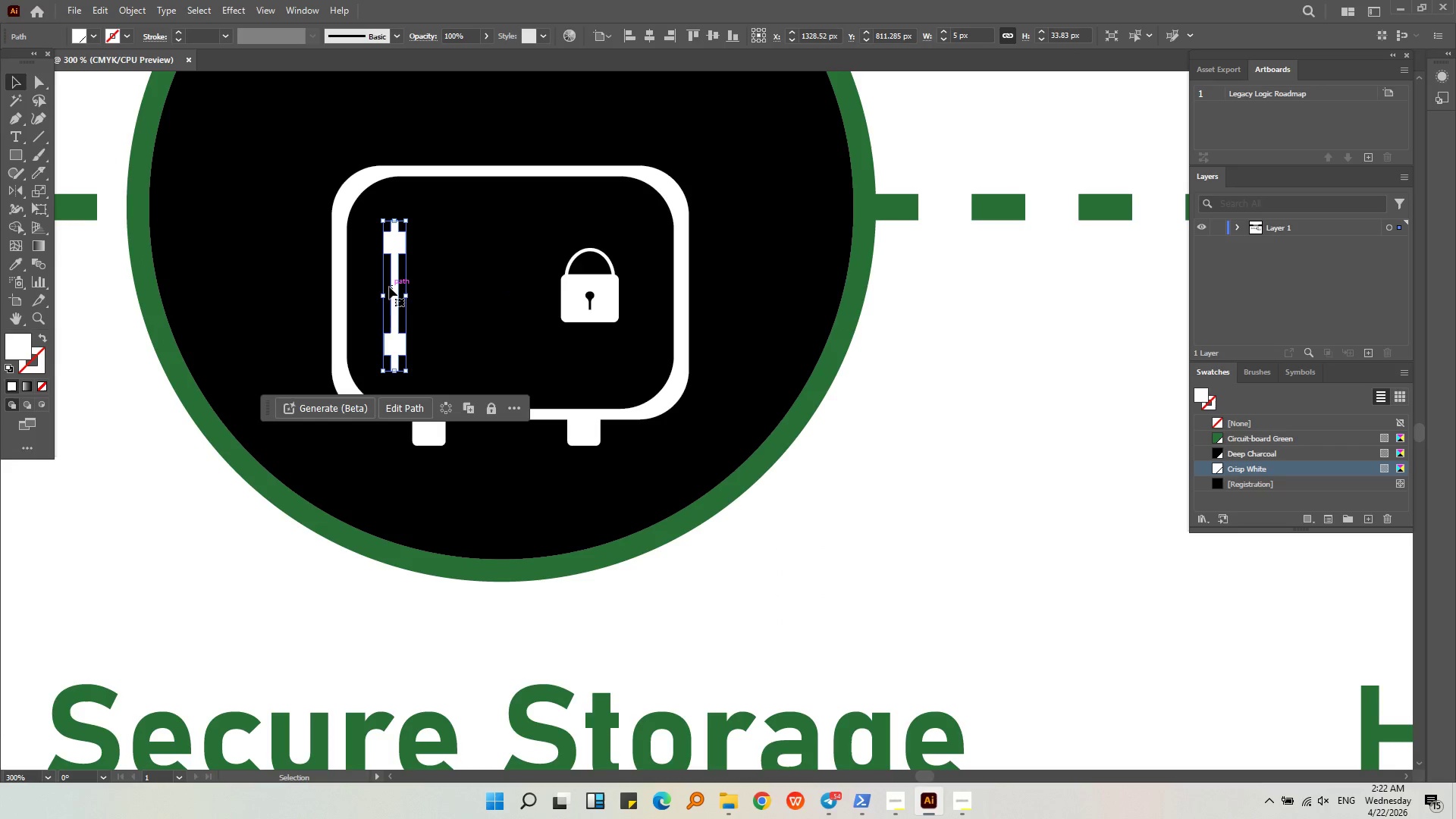 
left_click_drag(start_coordinate=[395, 289], to_coordinate=[413, 290])
 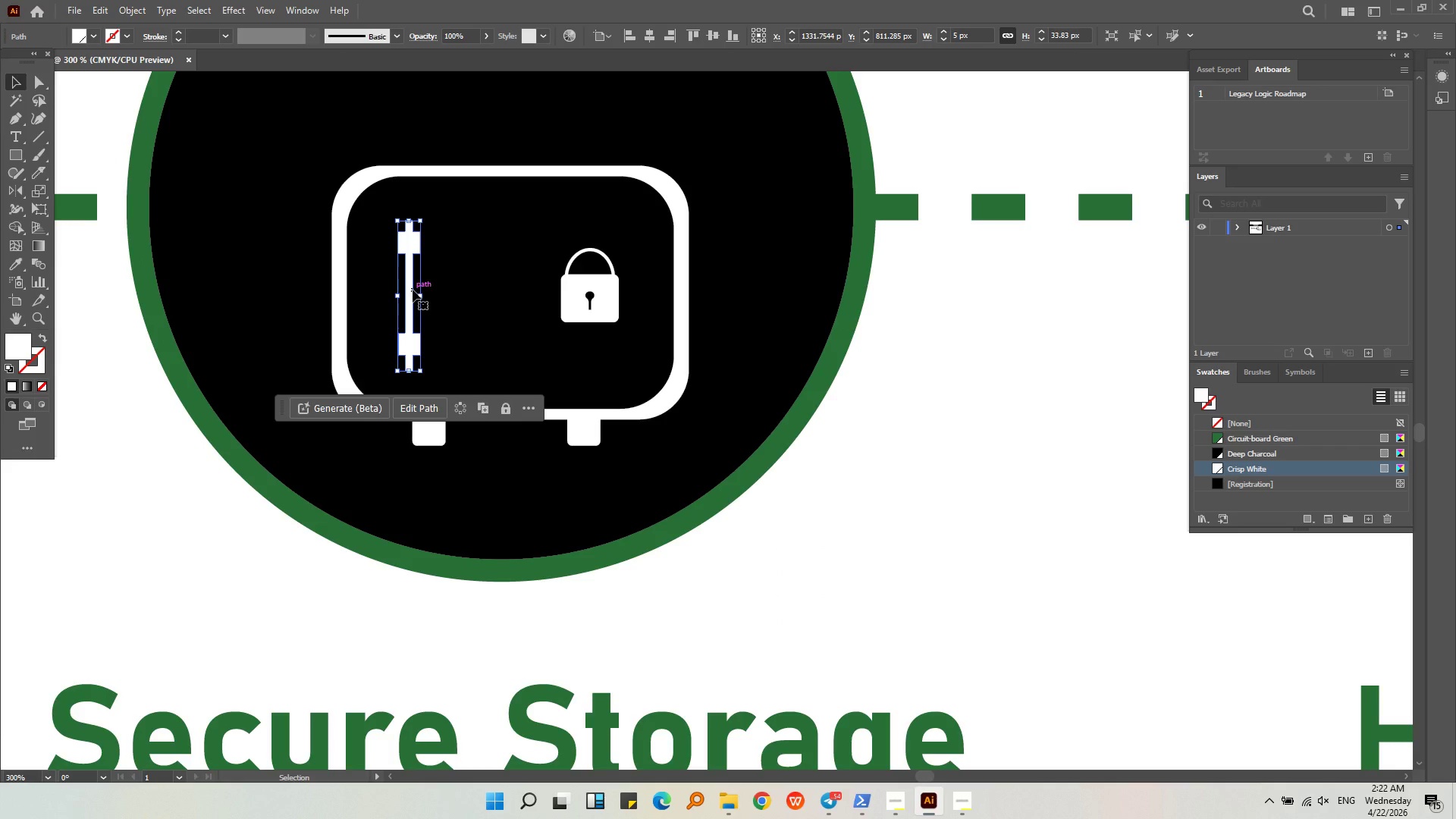 
hold_key(key=ShiftLeft, duration=0.52)
 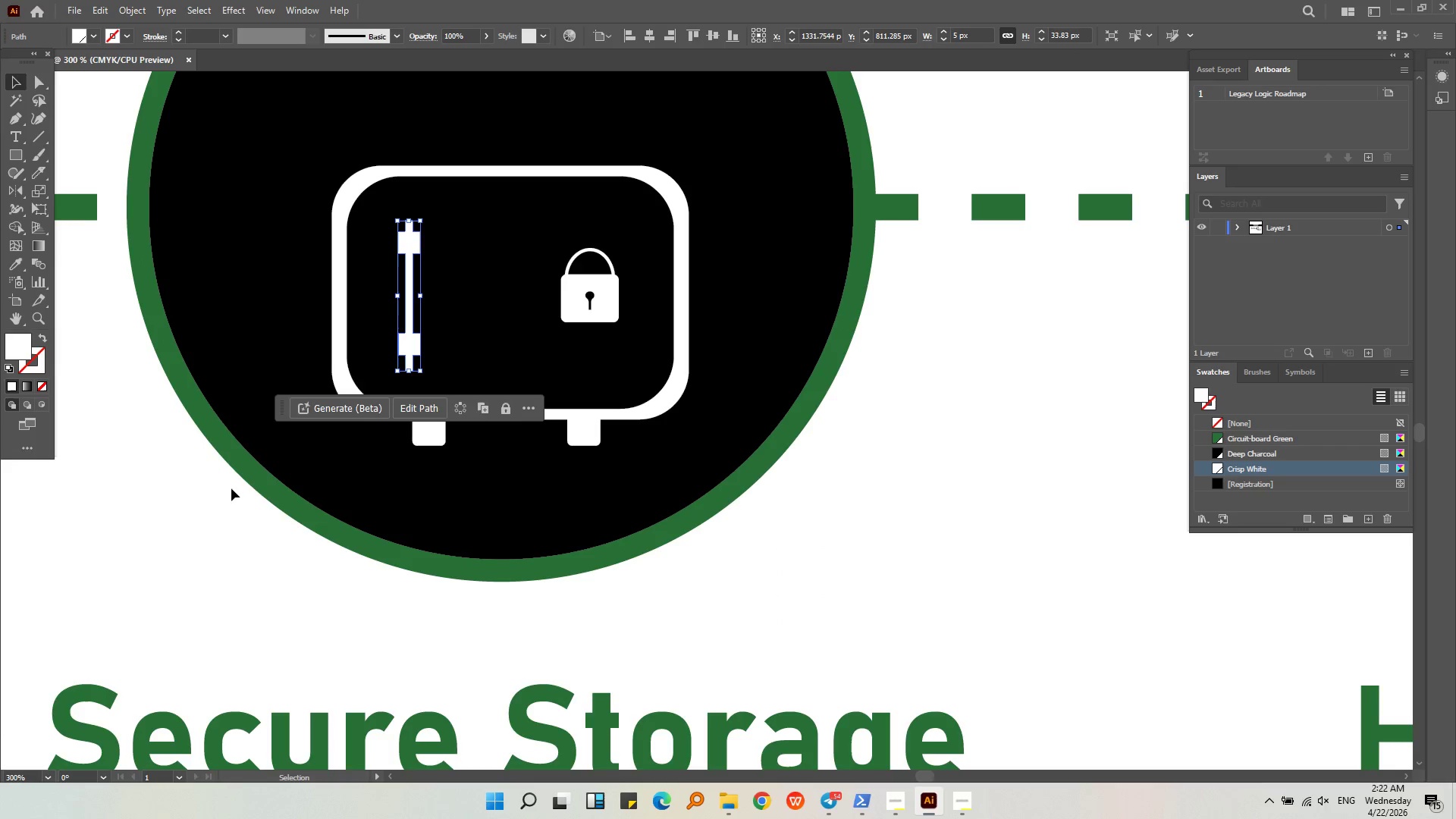 
left_click([199, 515])
 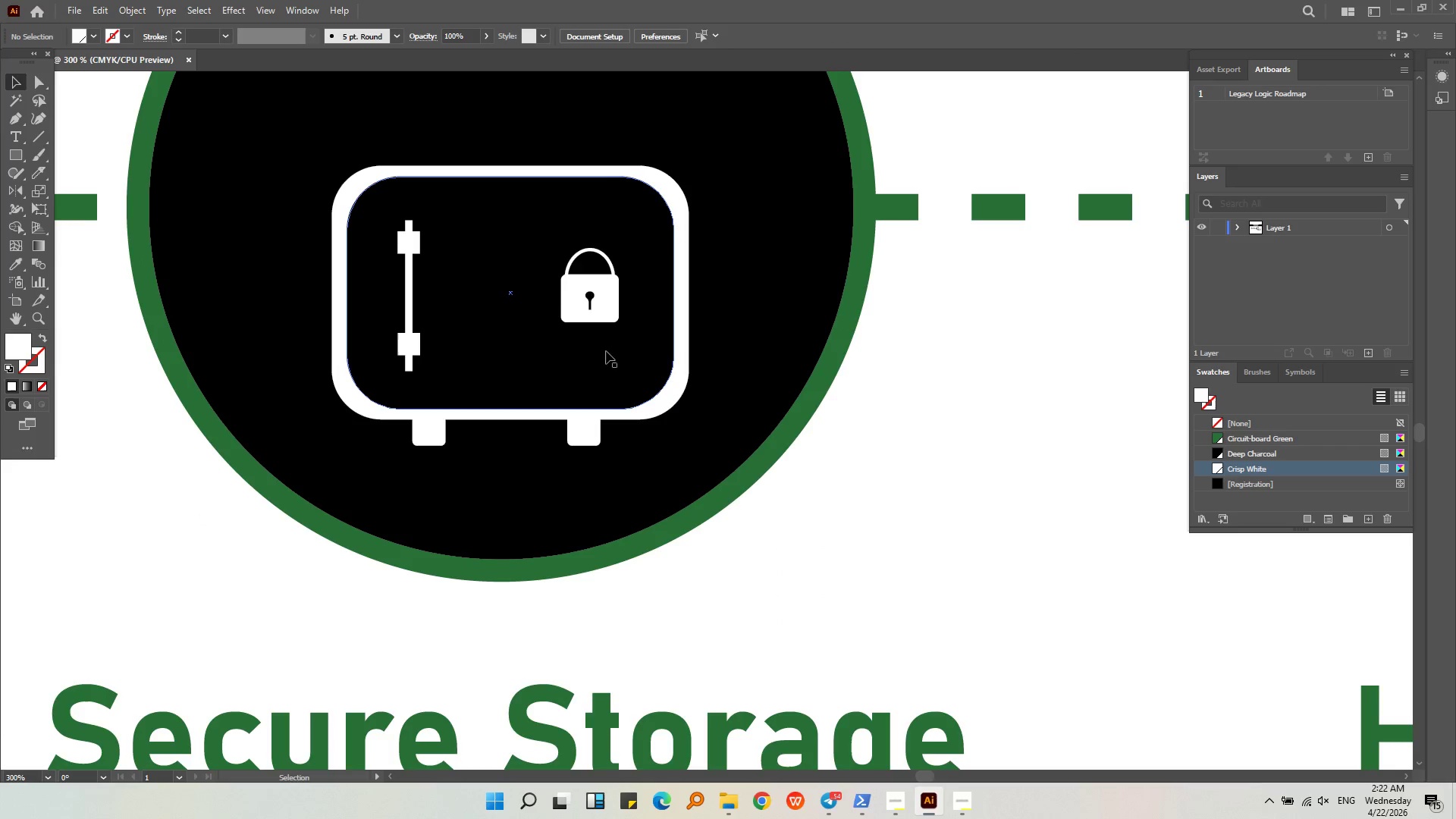 
left_click([598, 313])
 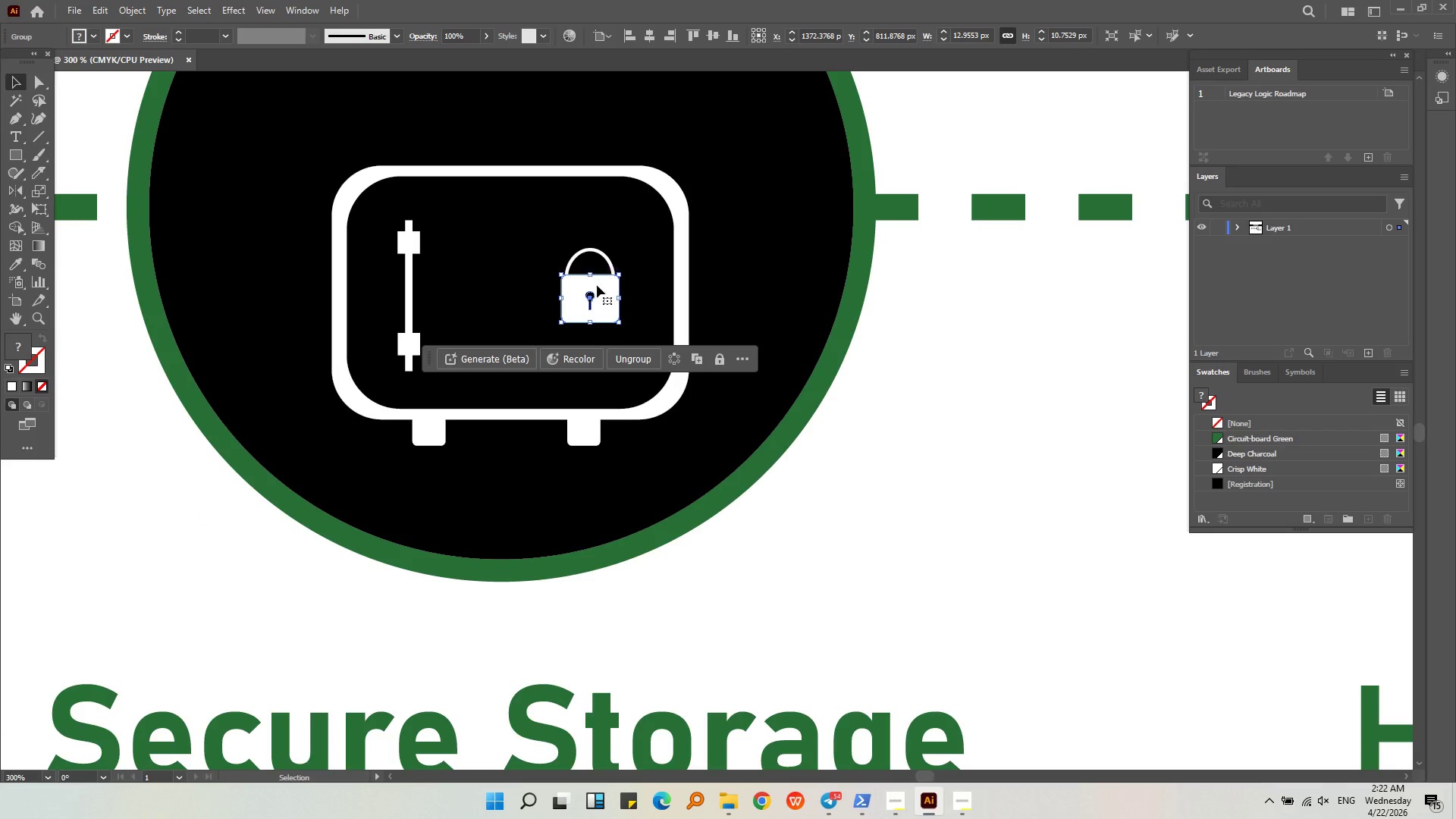 
hold_key(key=ShiftLeft, duration=0.55)
left_click([602, 256])
 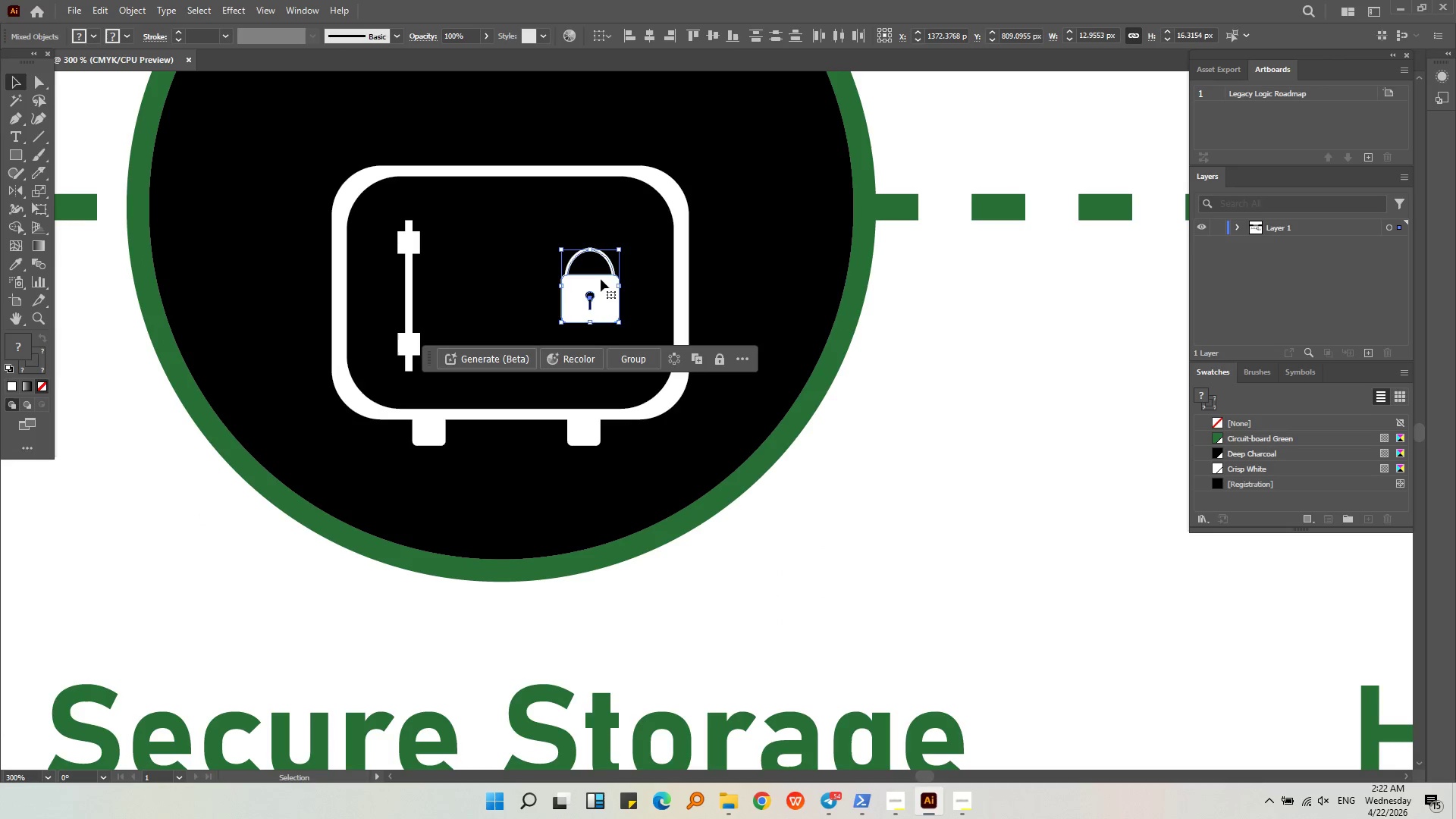 
key(Control+G)
 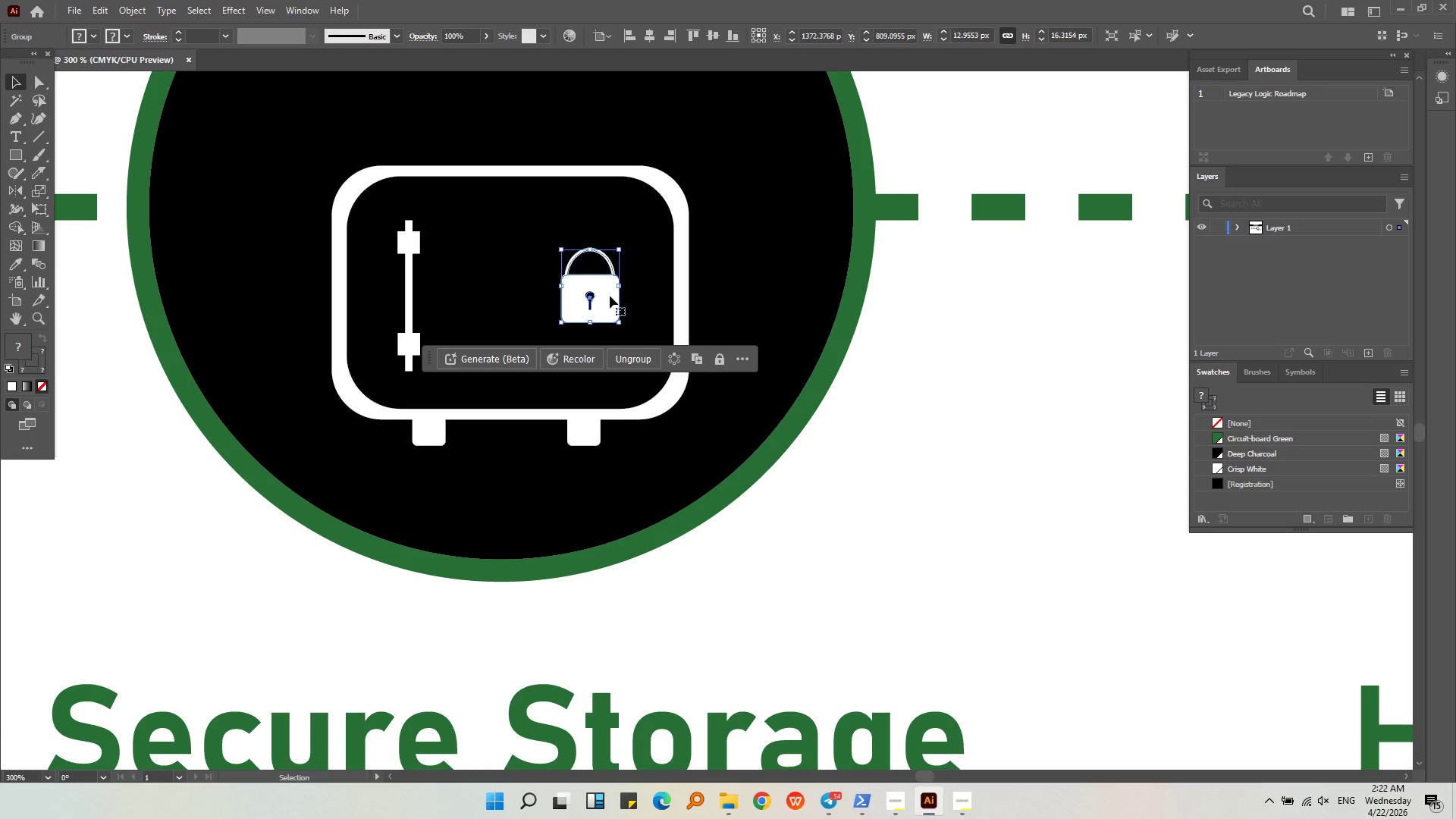 
left_click_drag(start_coordinate=[609, 297], to_coordinate=[607, 311])
 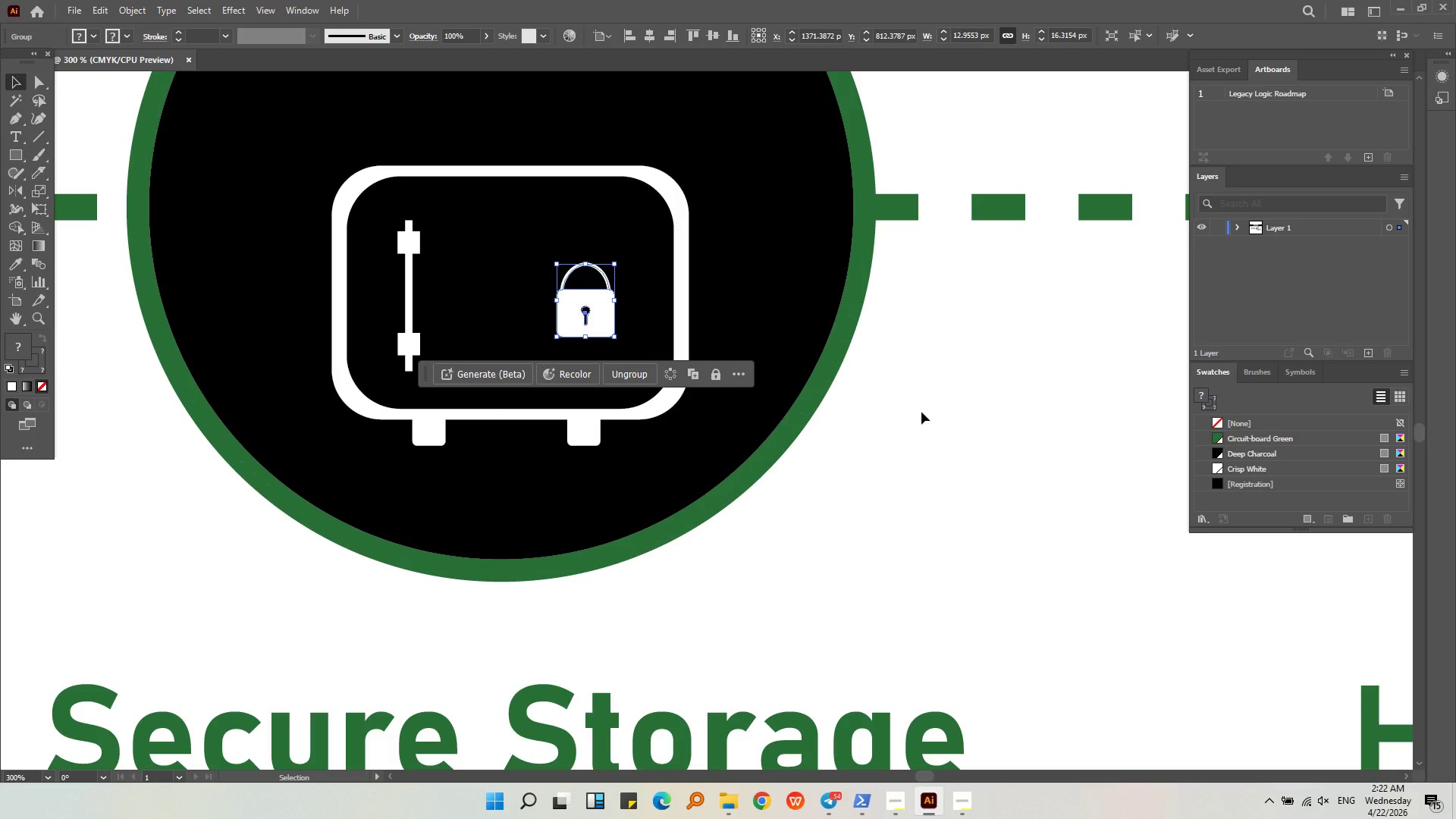 
left_click([923, 413])
 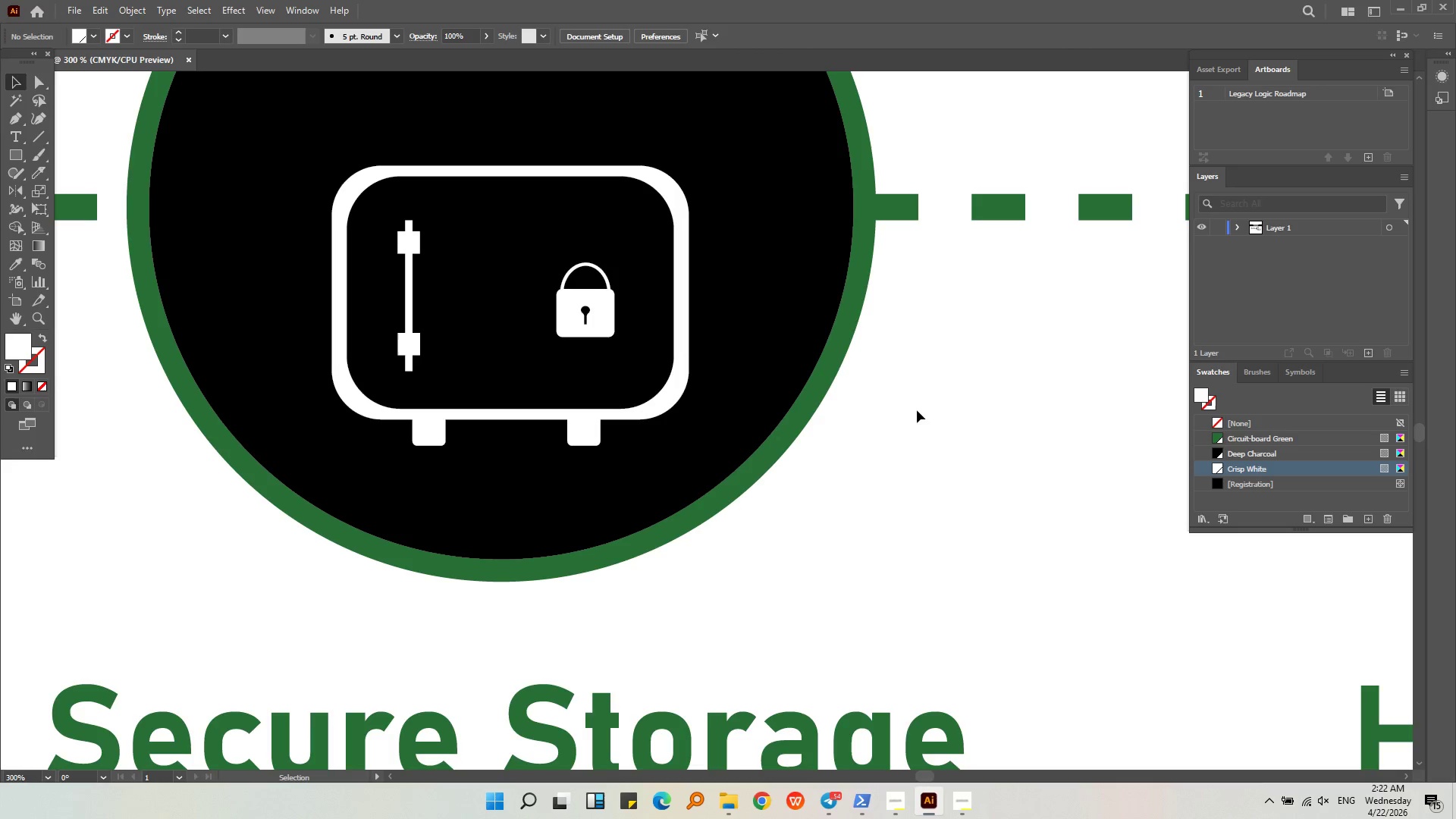 
hold_key(key=AltLeft, duration=0.38)
scroll: coordinate [884, 390], scroll_direction: down, amount: 2.0
 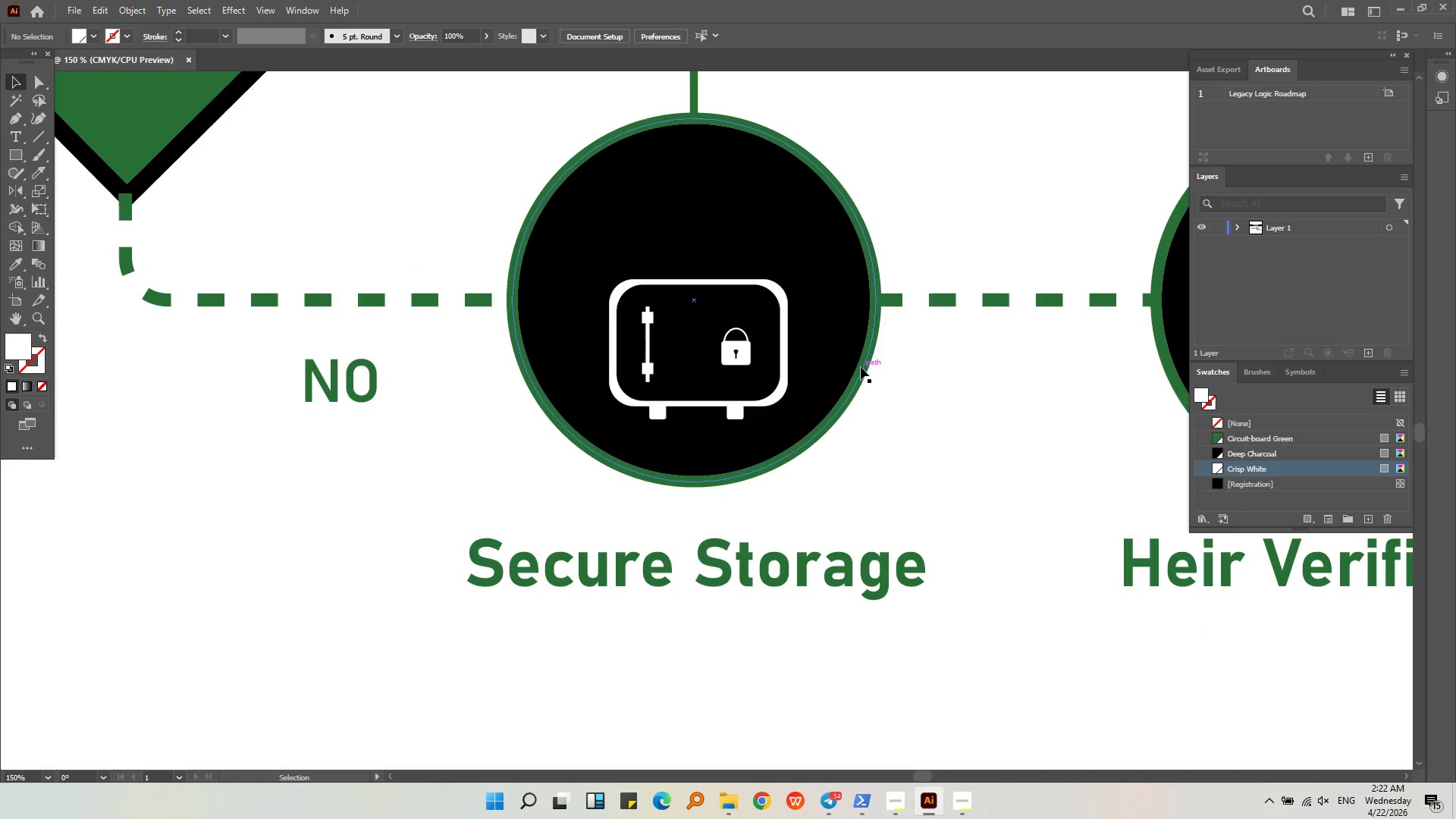 
hold_key(key=AltLeft, duration=0.55)
scroll: coordinate [445, 267], scroll_direction: down, amount: 2.0
 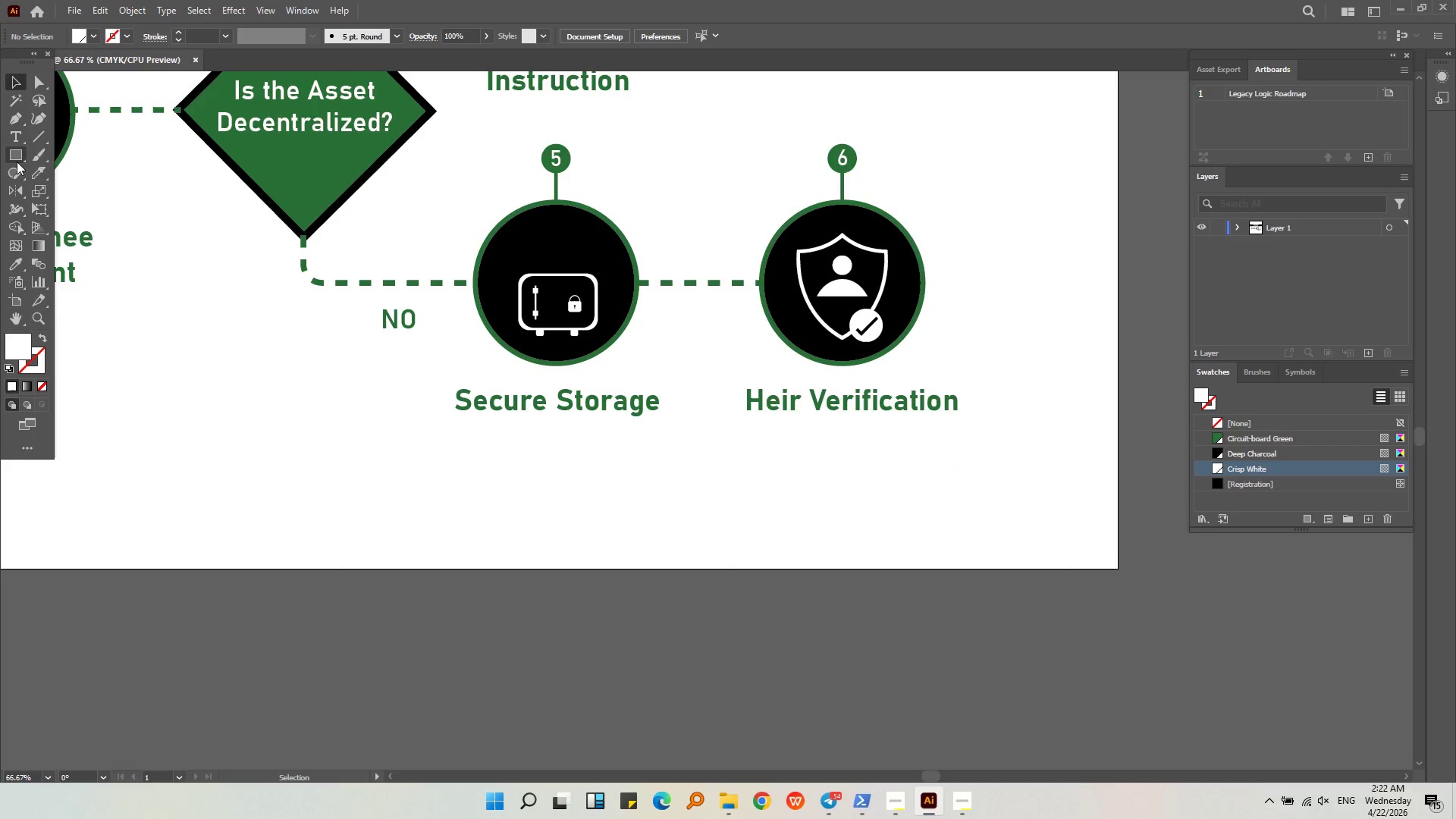 
wait(5.62)
 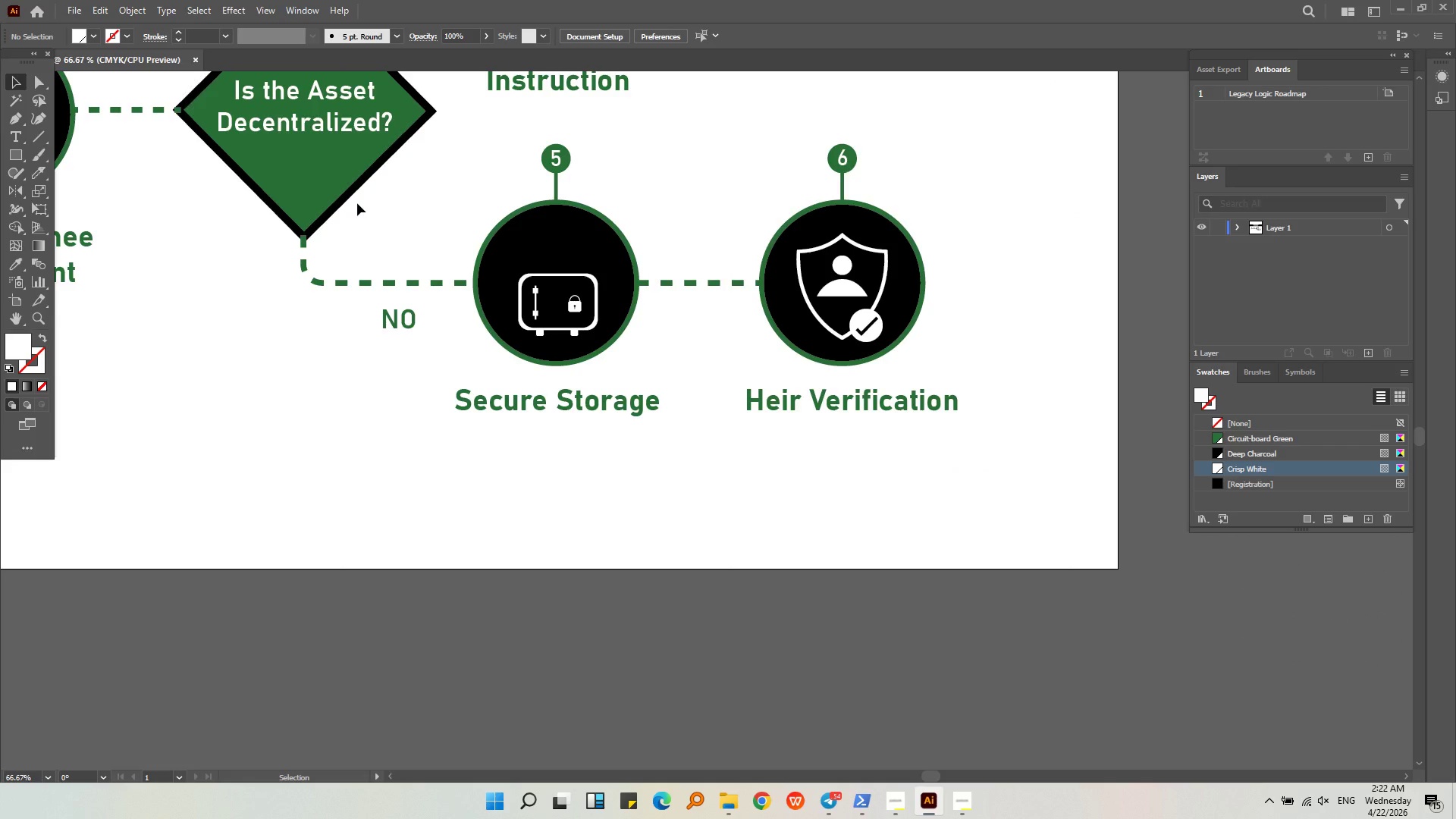 
left_click_drag(start_coordinate=[14, 162], to_coordinate=[49, 187])
 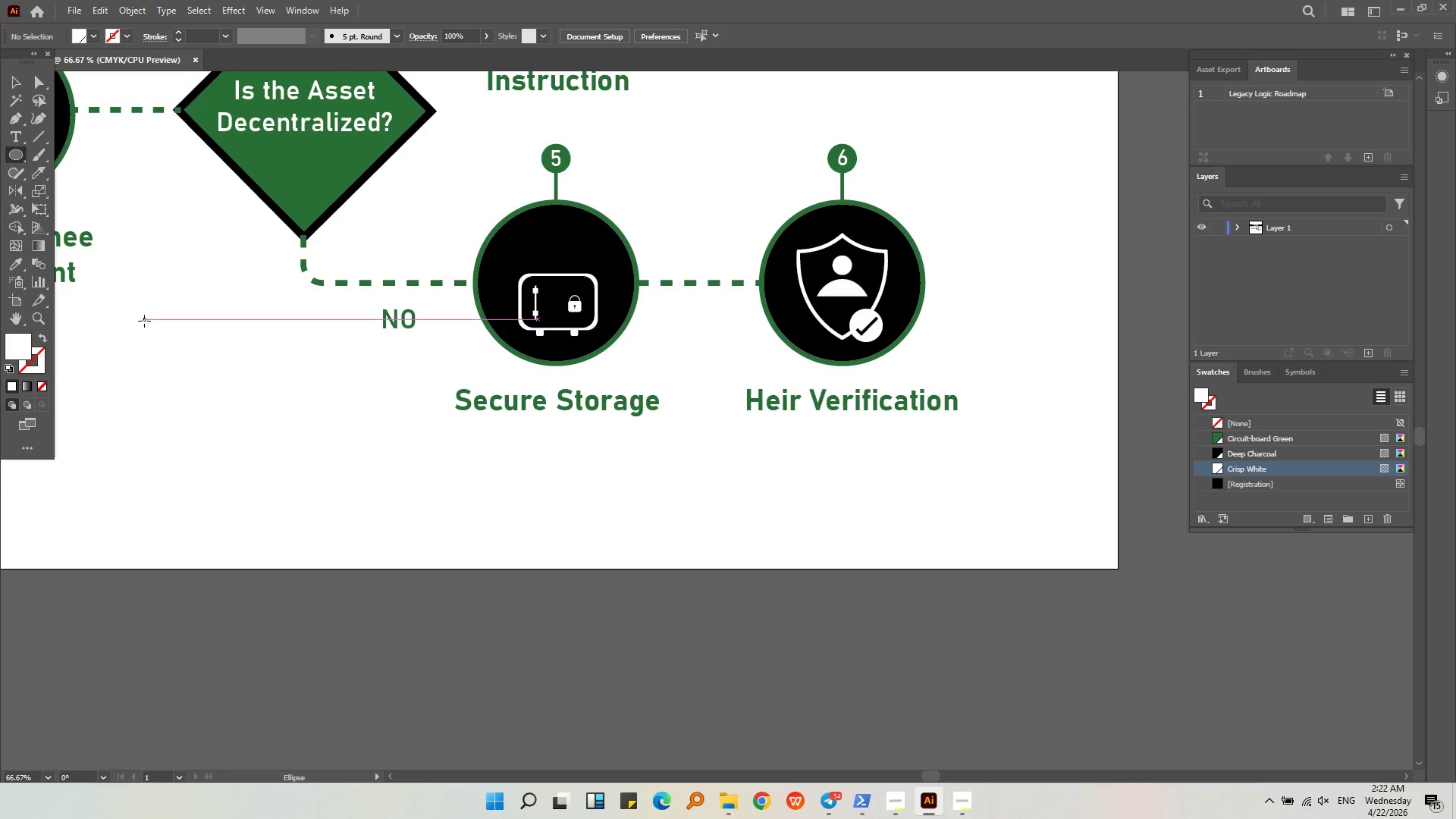 
left_click_drag(start_coordinate=[144, 321], to_coordinate=[183, 358])
 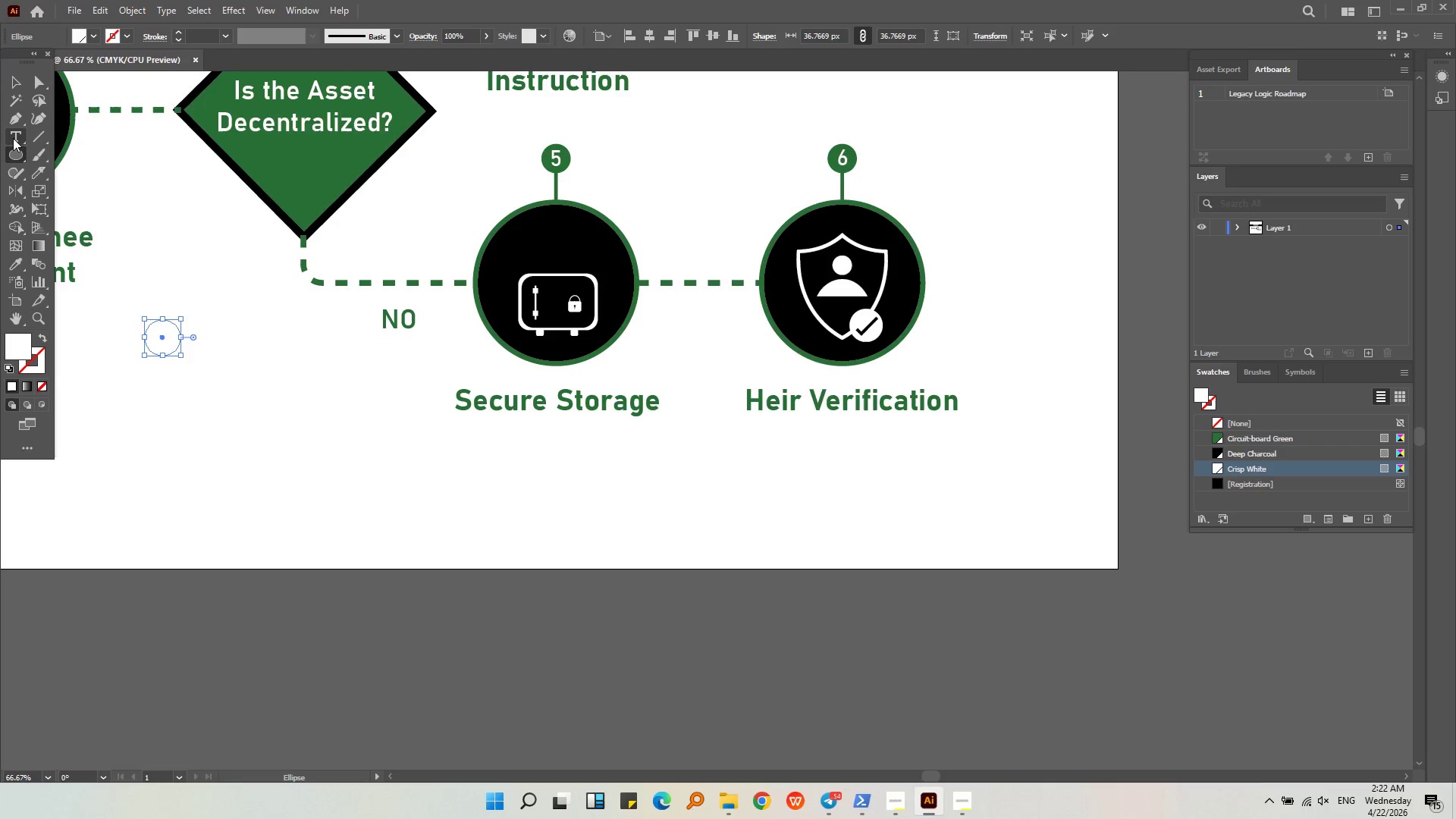 
hold_key(key=ShiftLeft, duration=8.38)
left_click([11, 89])
 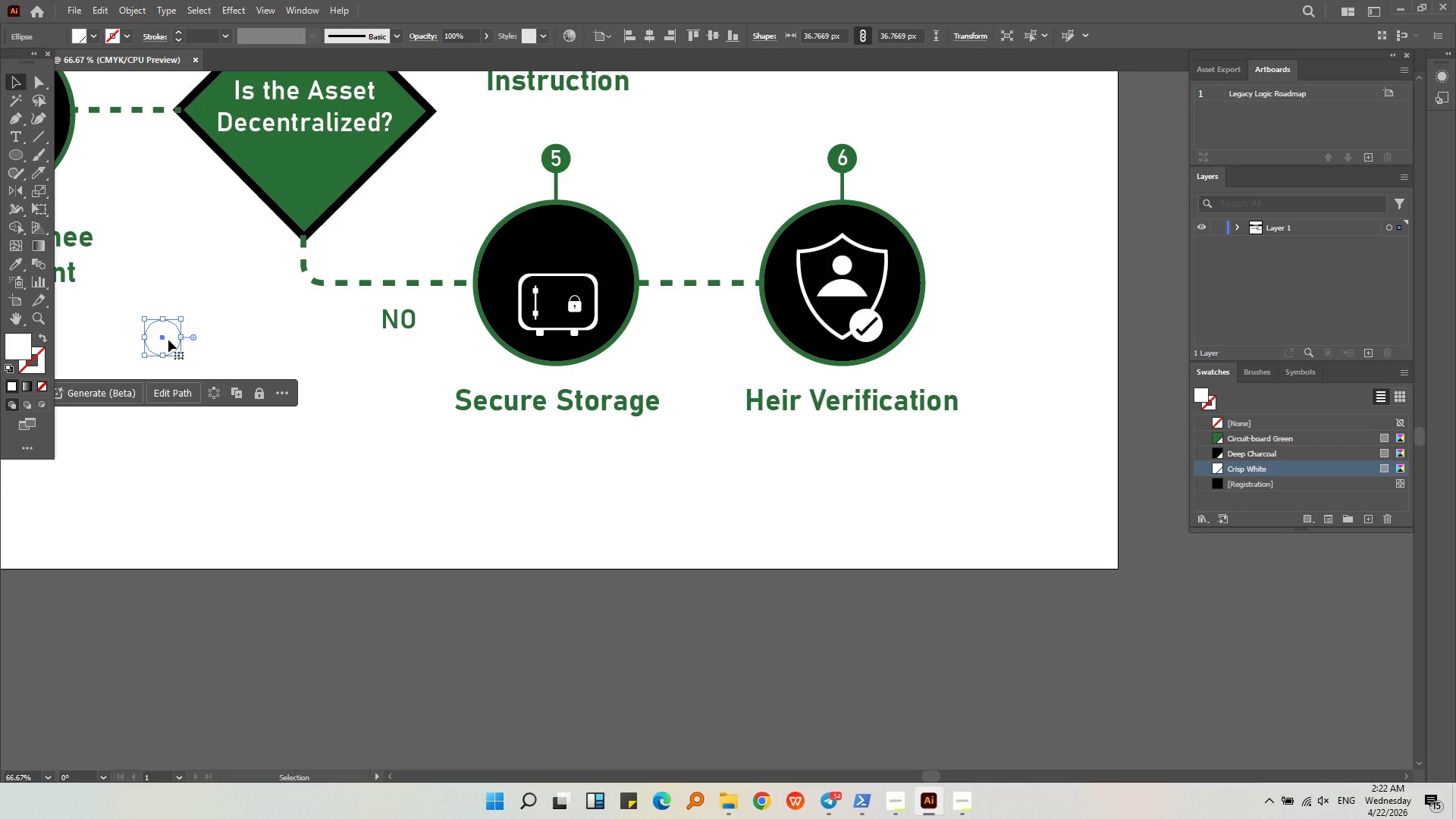 
left_click_drag(start_coordinate=[168, 340], to_coordinate=[488, 627])
 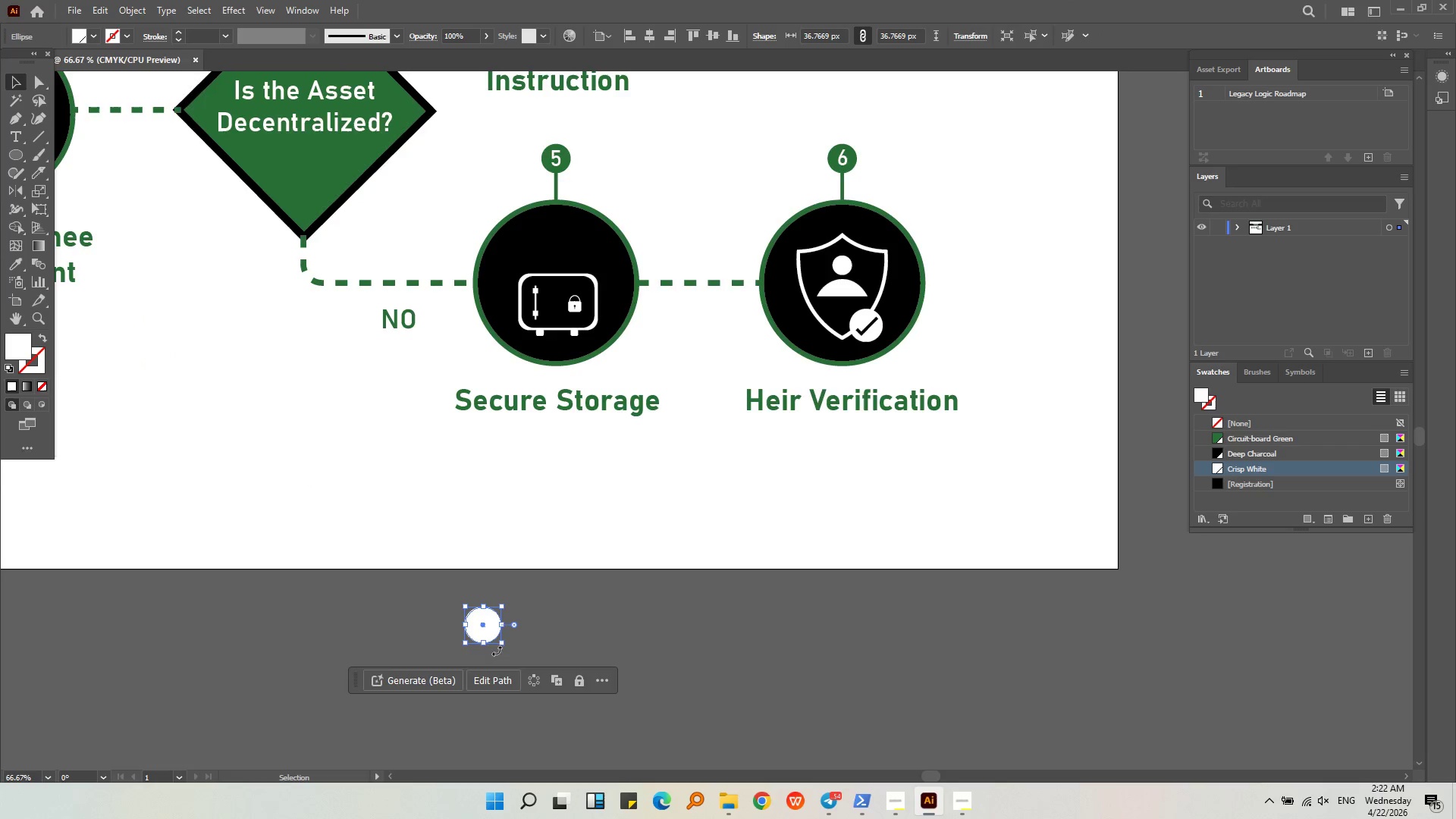 
hold_key(key=AltLeft, duration=0.48)
scroll: coordinate [503, 667], scroll_direction: up, amount: 4.0
 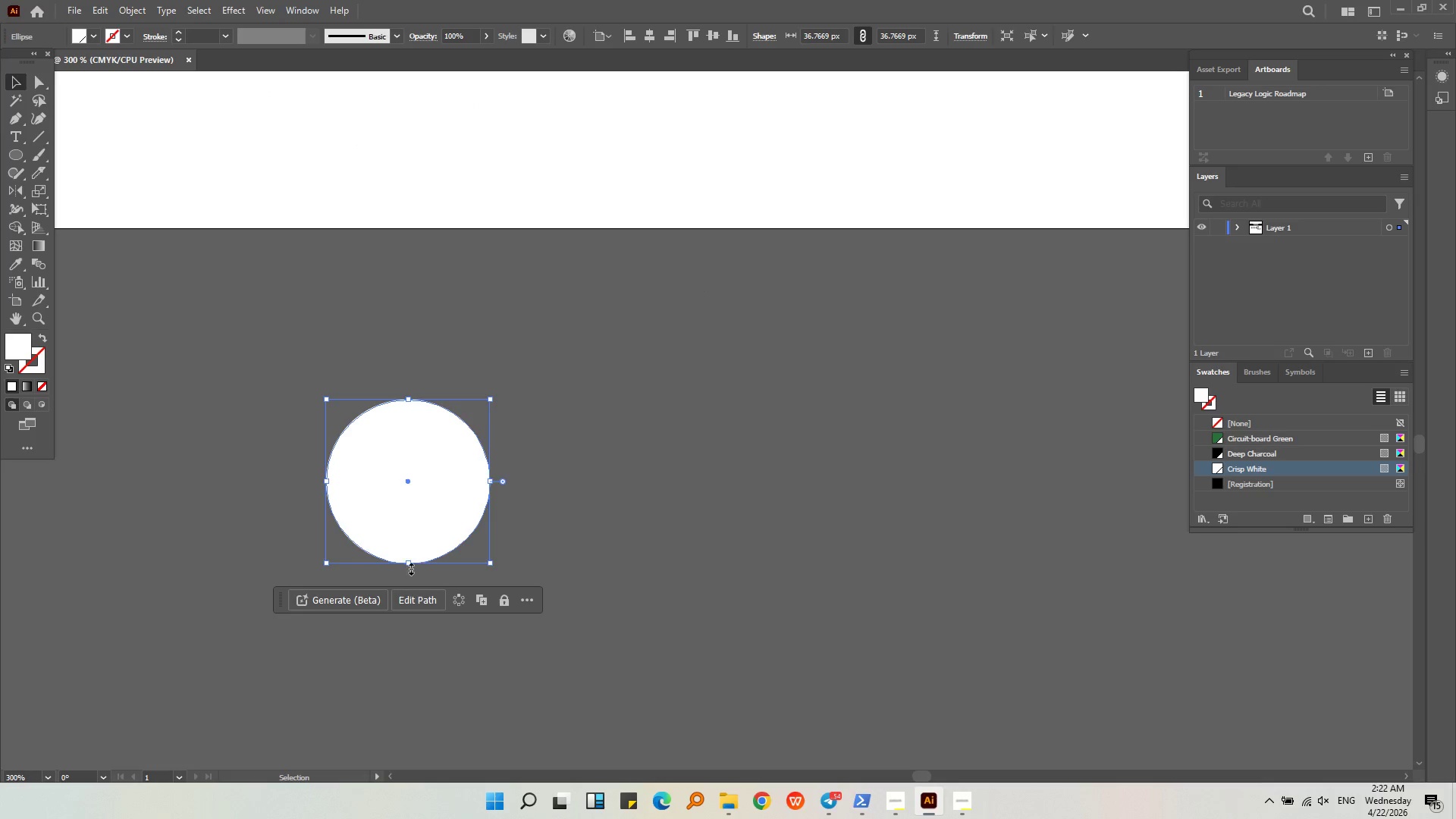 
left_click_drag(start_coordinate=[410, 563], to_coordinate=[412, 521])
 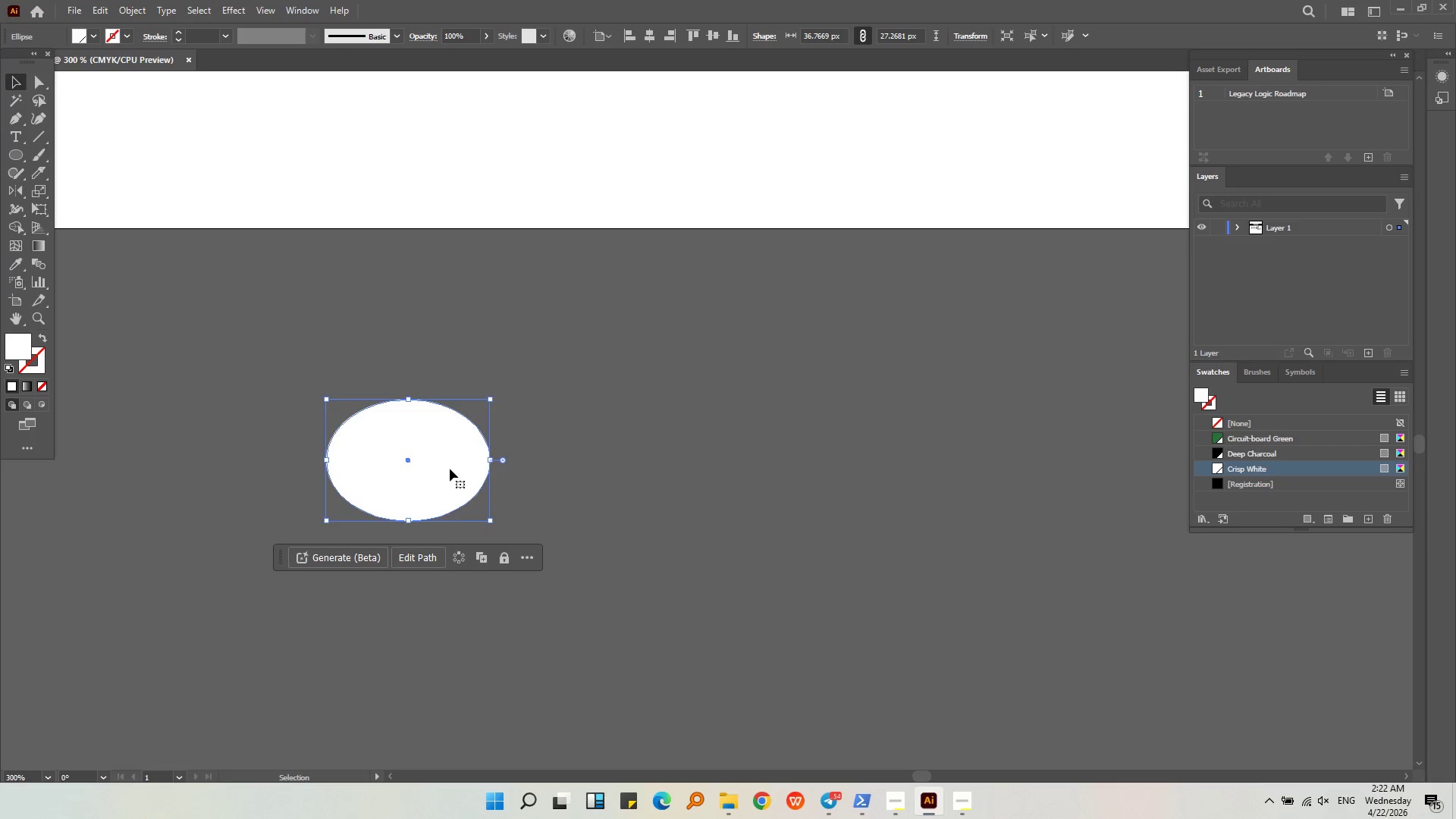 
key(Control+C)
 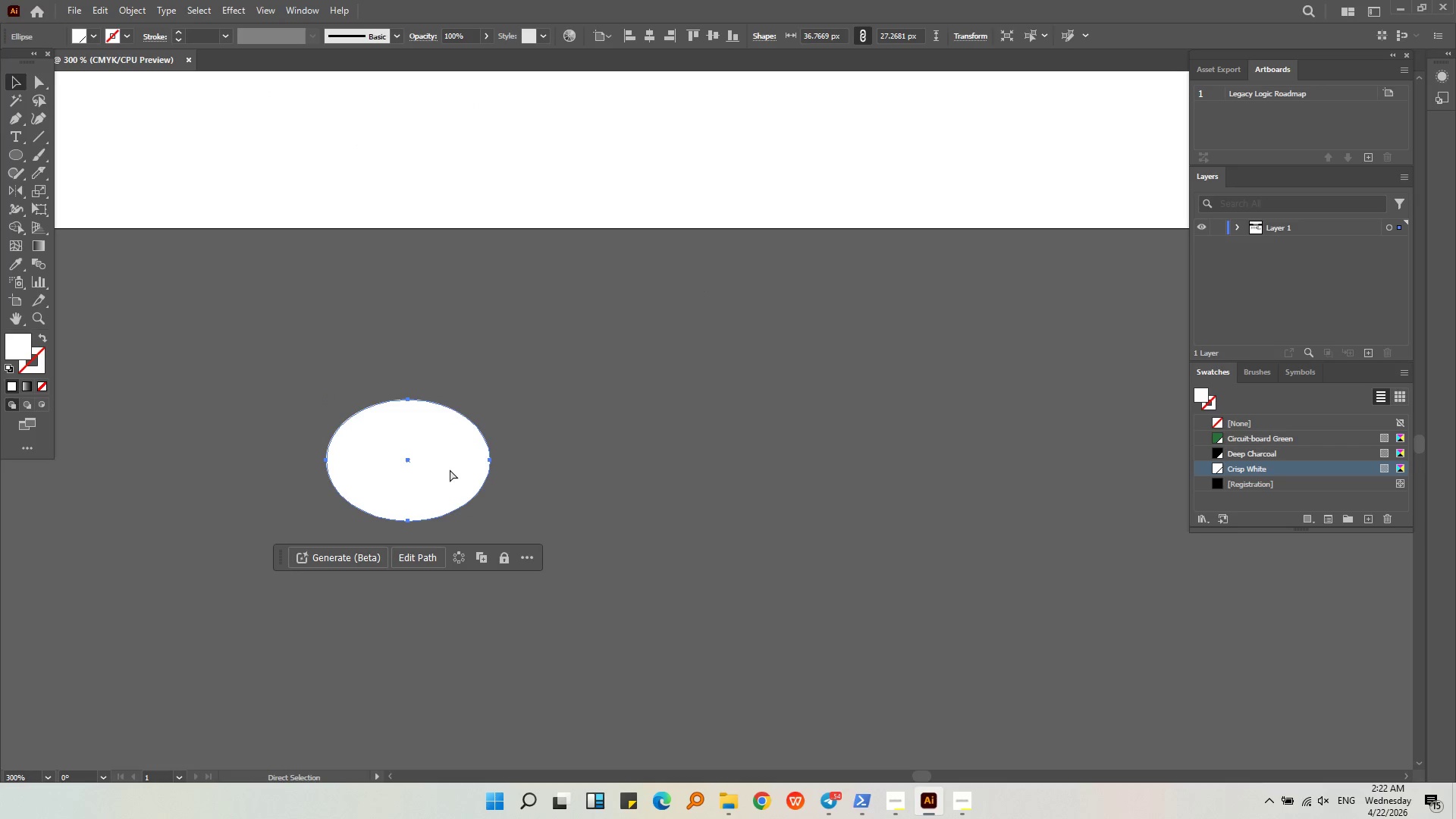 
key(Control+V)
 